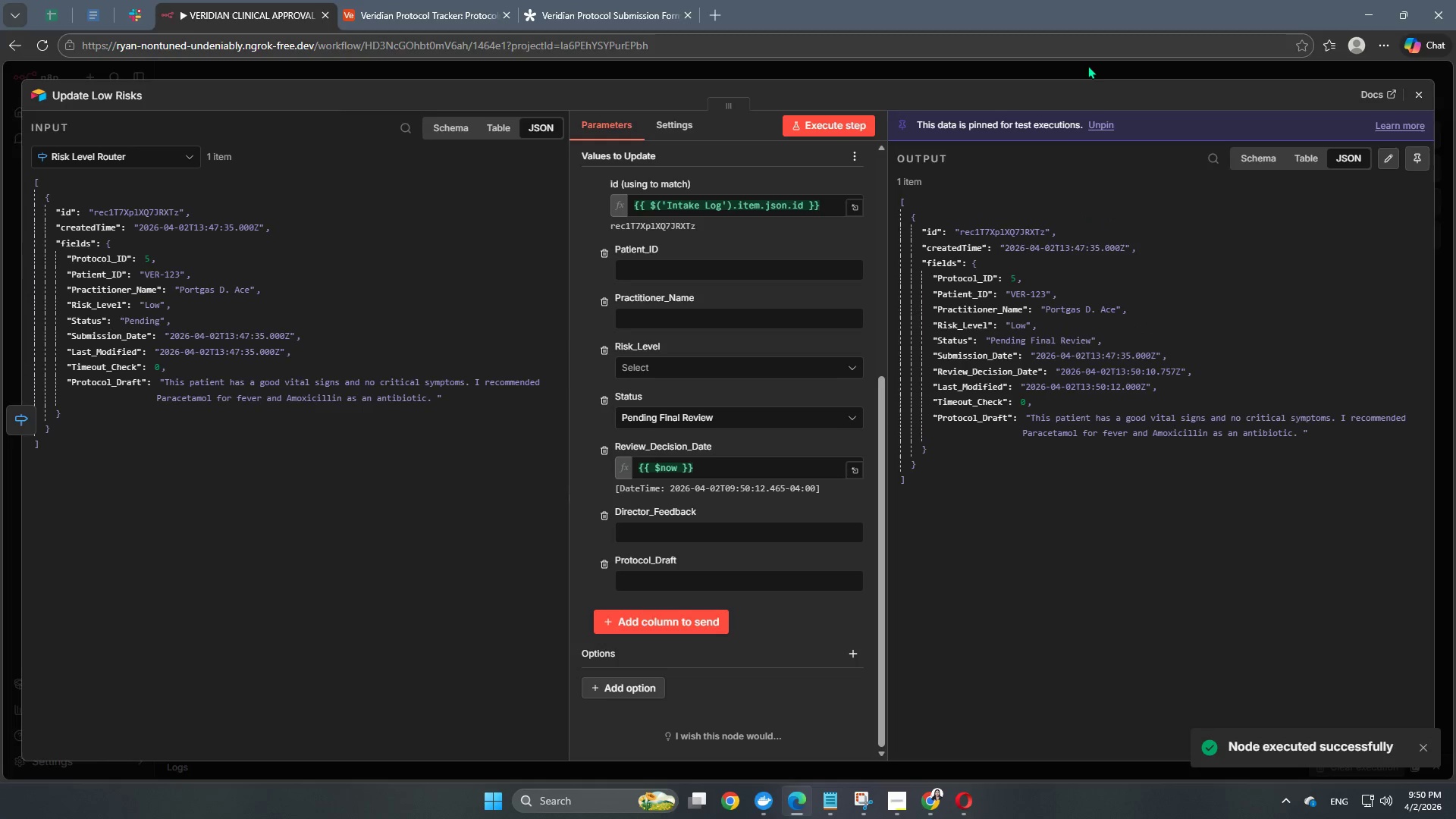 
left_click([1080, 71])
 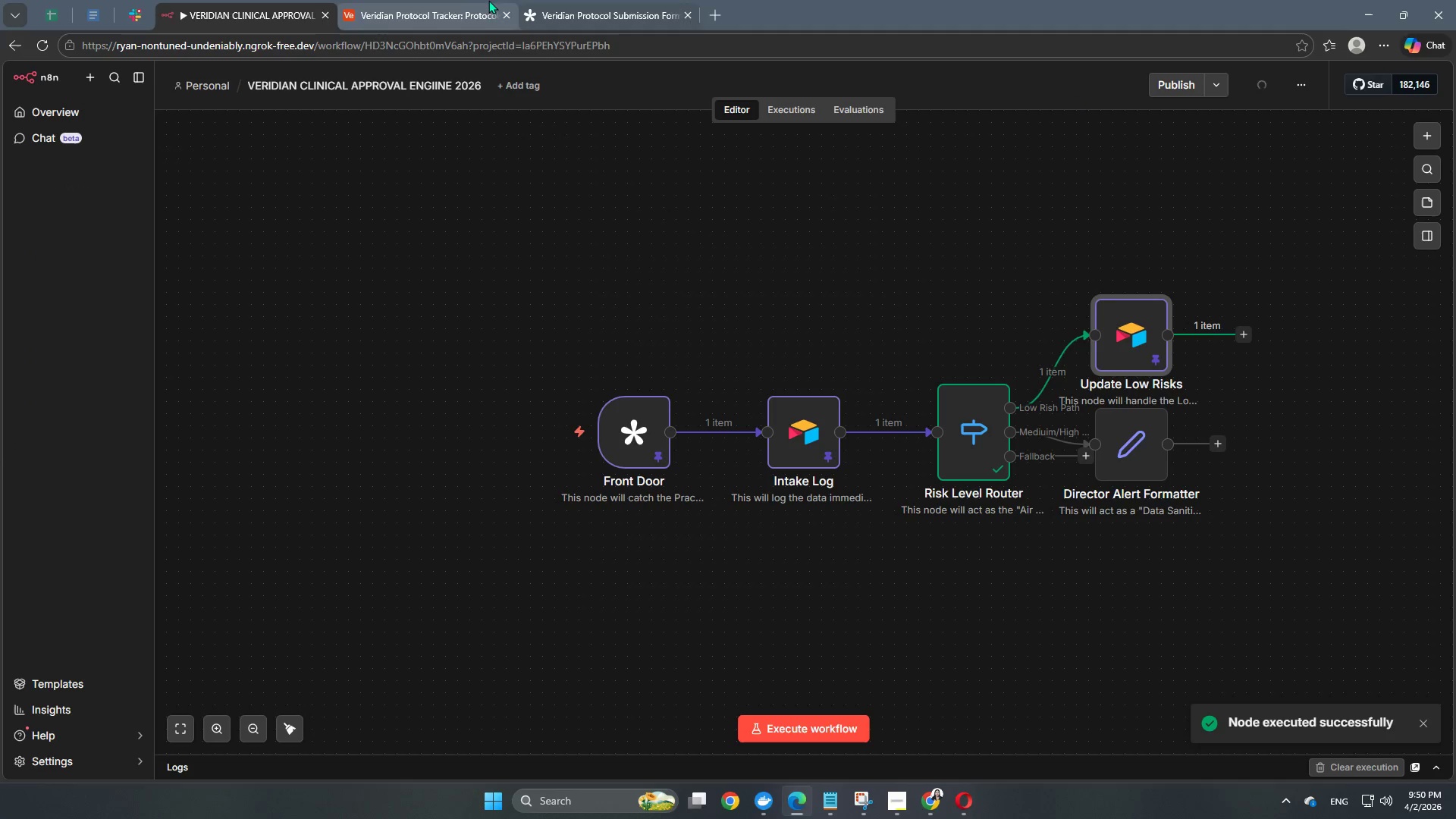 
left_click([451, 0])
 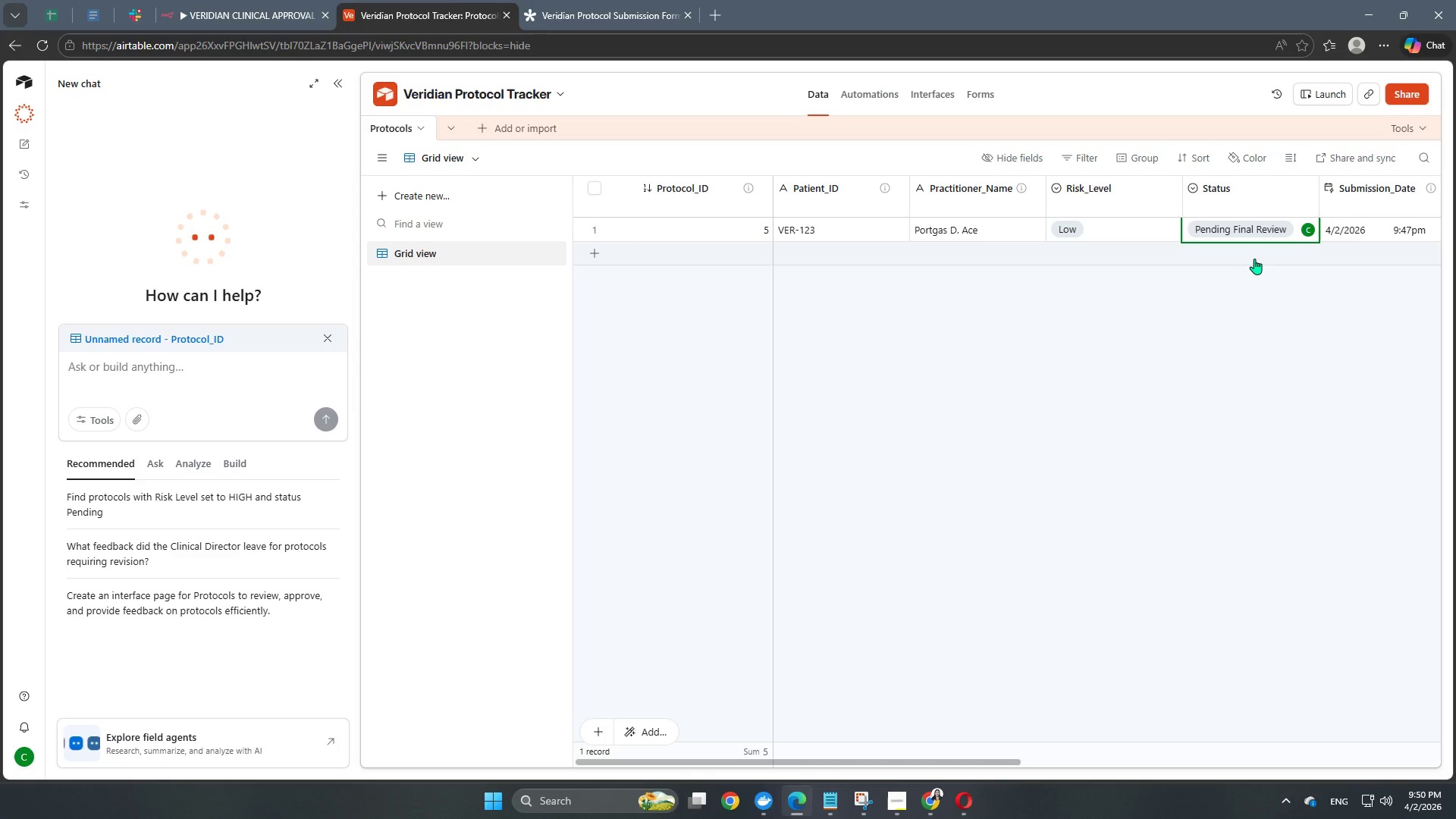 
scroll: coordinate [1147, 500], scroll_direction: up, amount: 3.0
 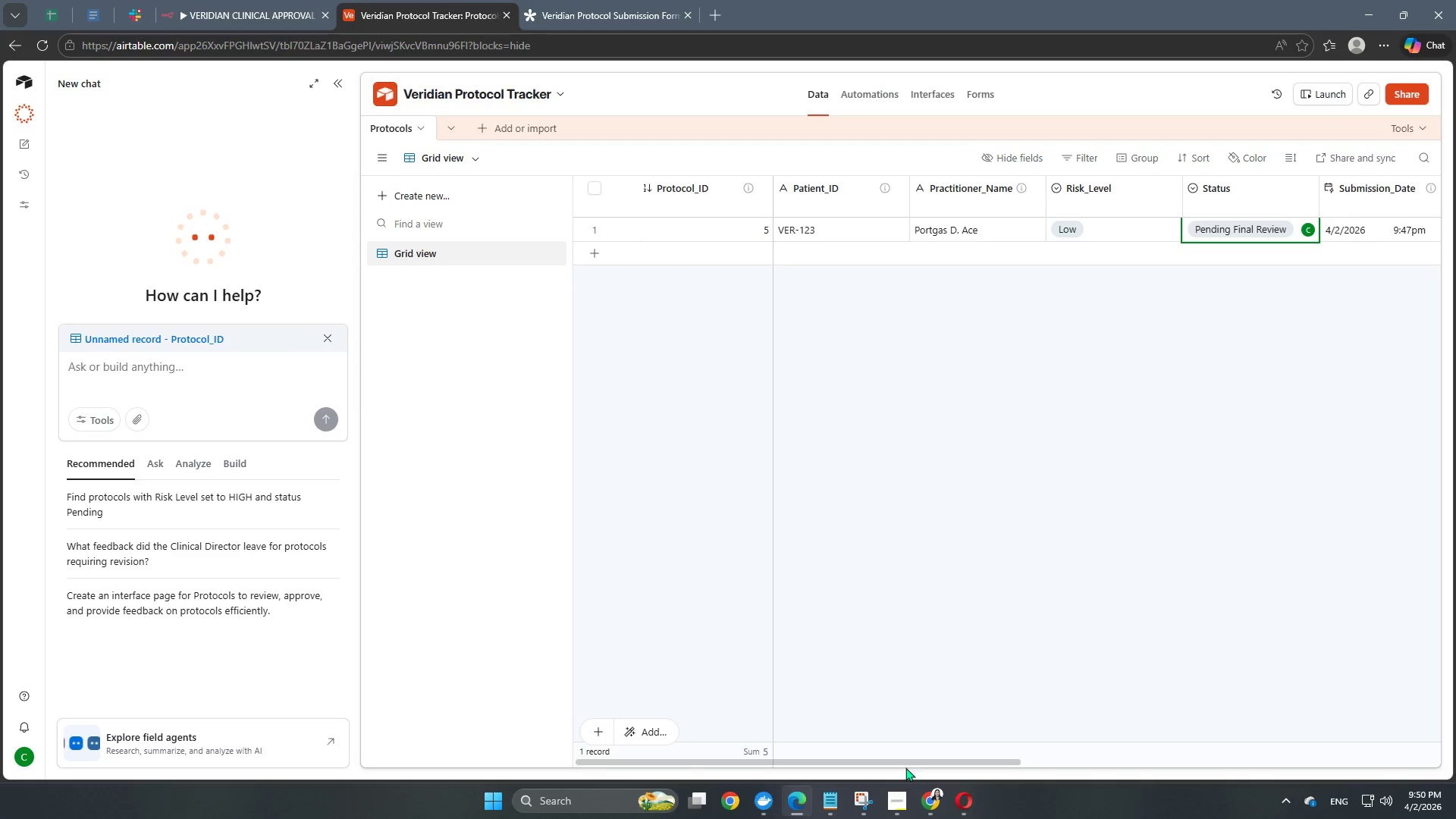 
left_click_drag(start_coordinate=[907, 764], to_coordinate=[654, 746])
 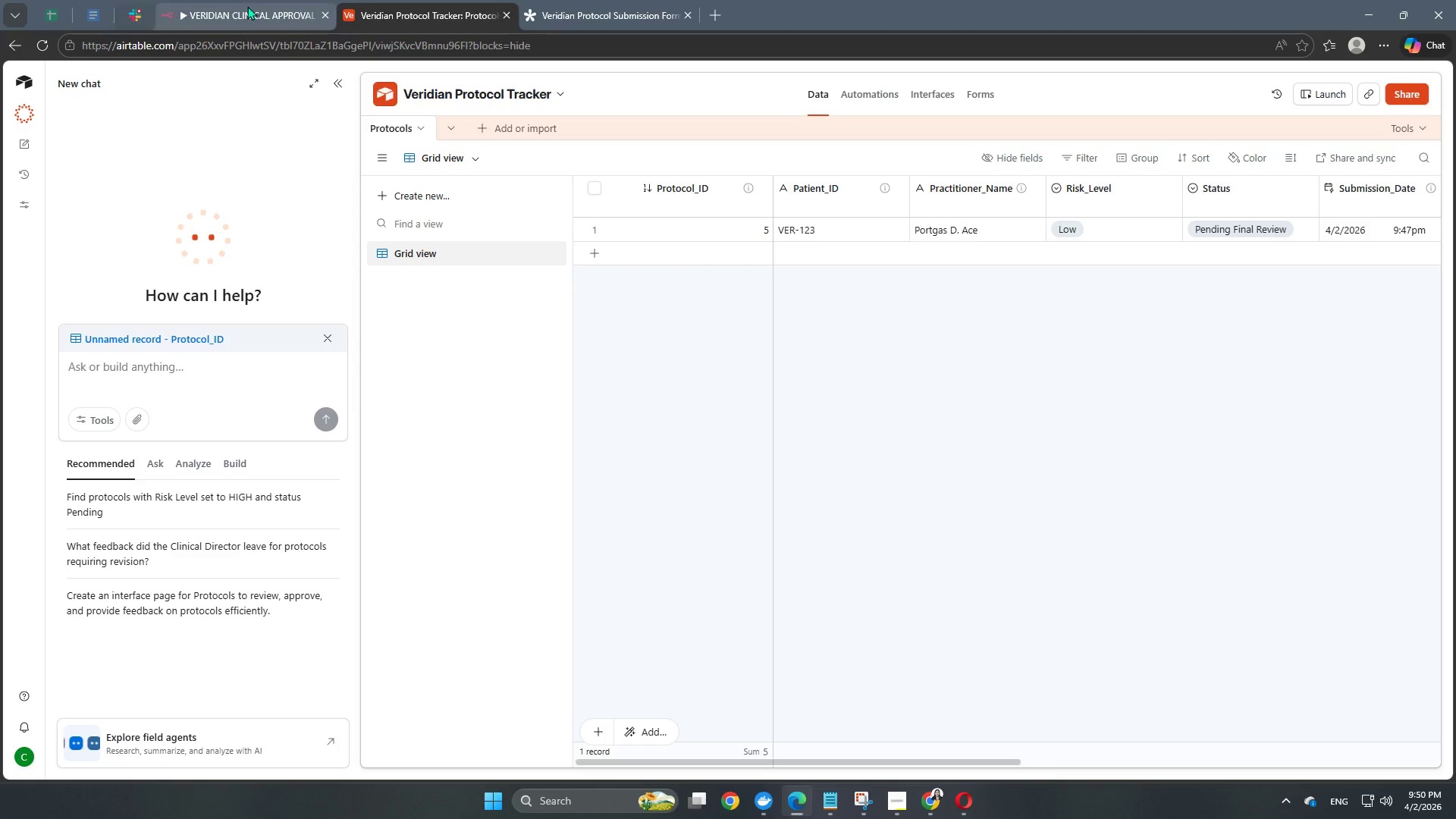 
left_click([247, 4])
 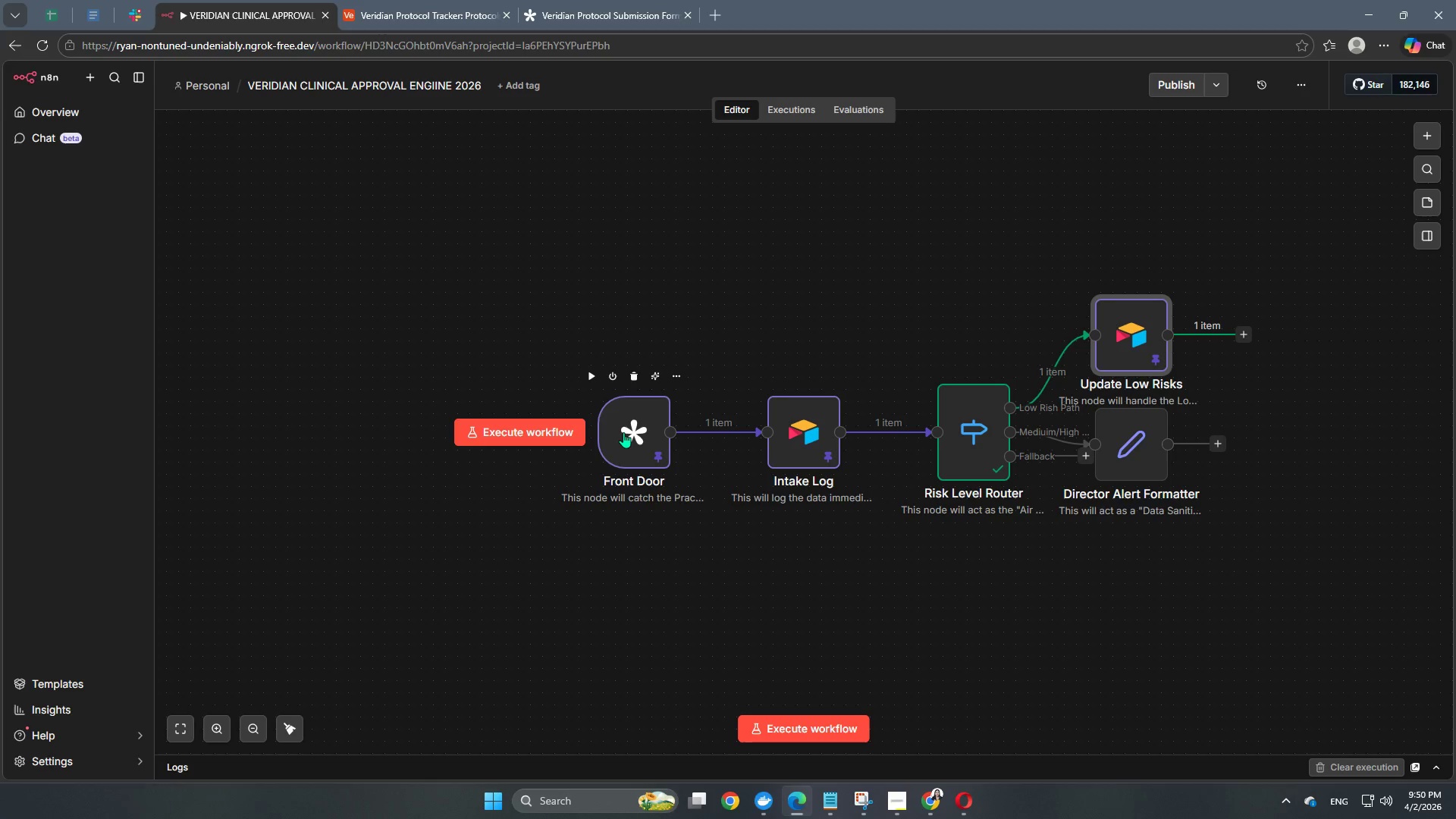 
double_click([623, 432])
 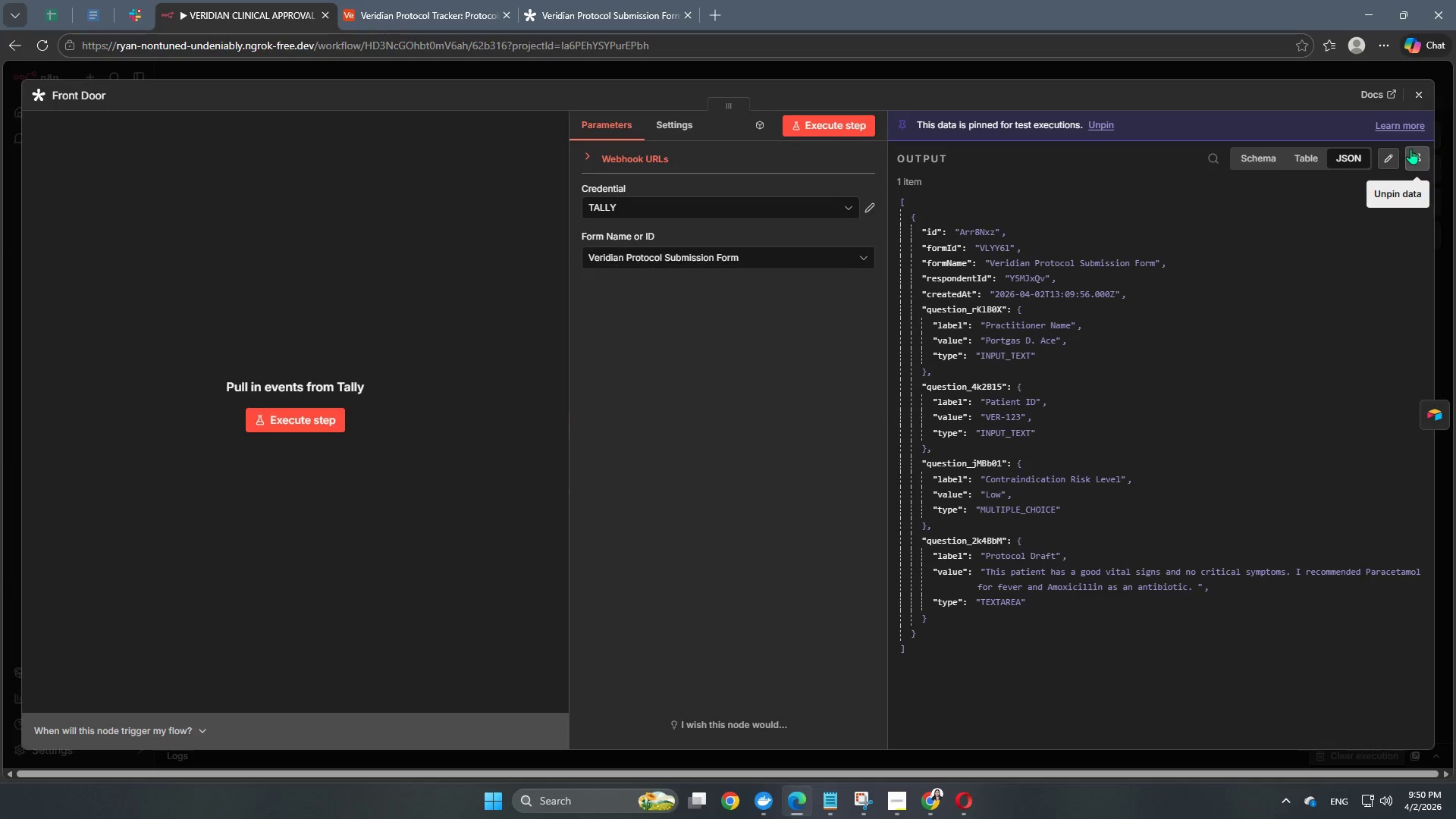 
left_click([1411, 155])
 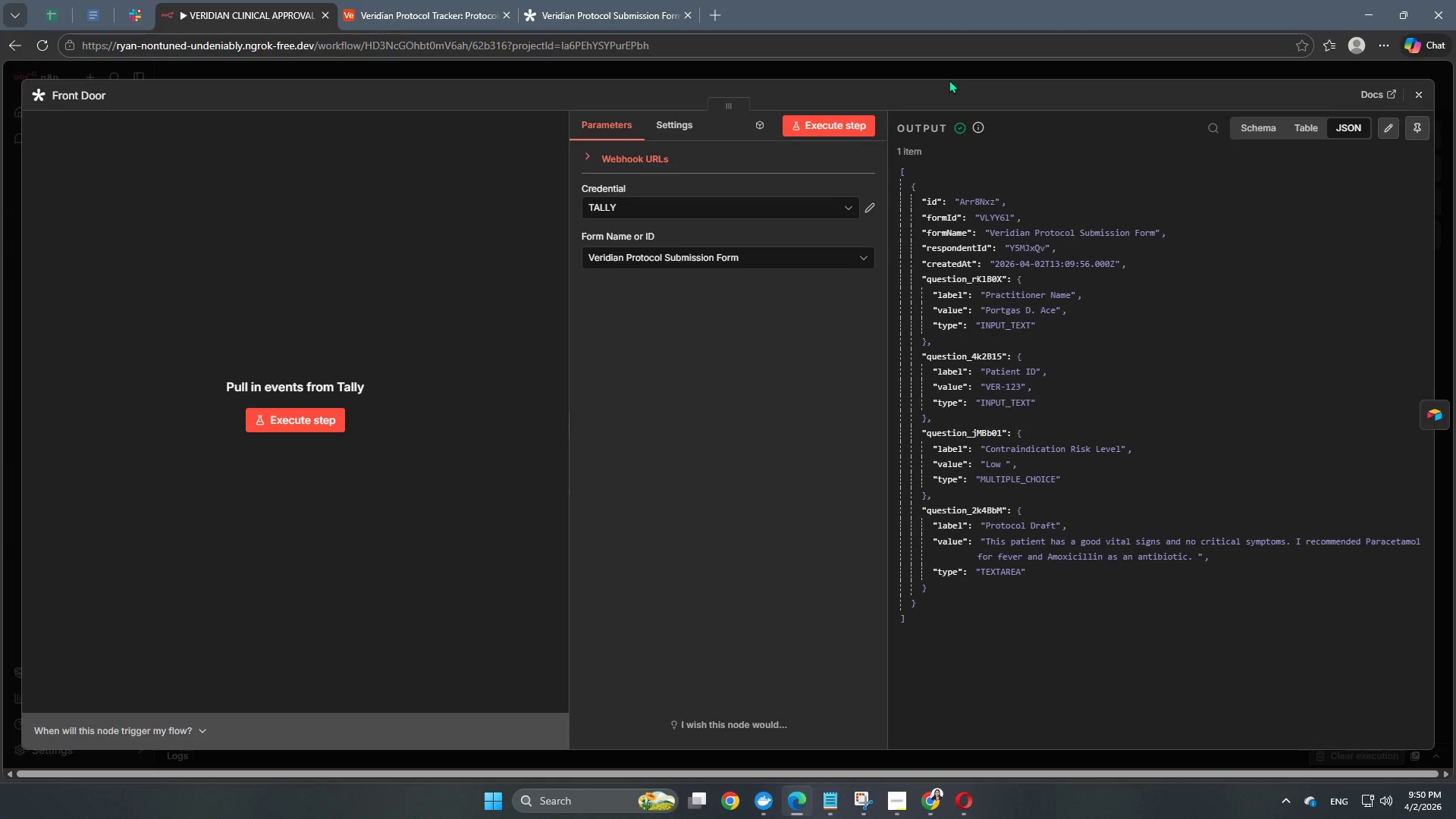 
left_click([960, 70])
 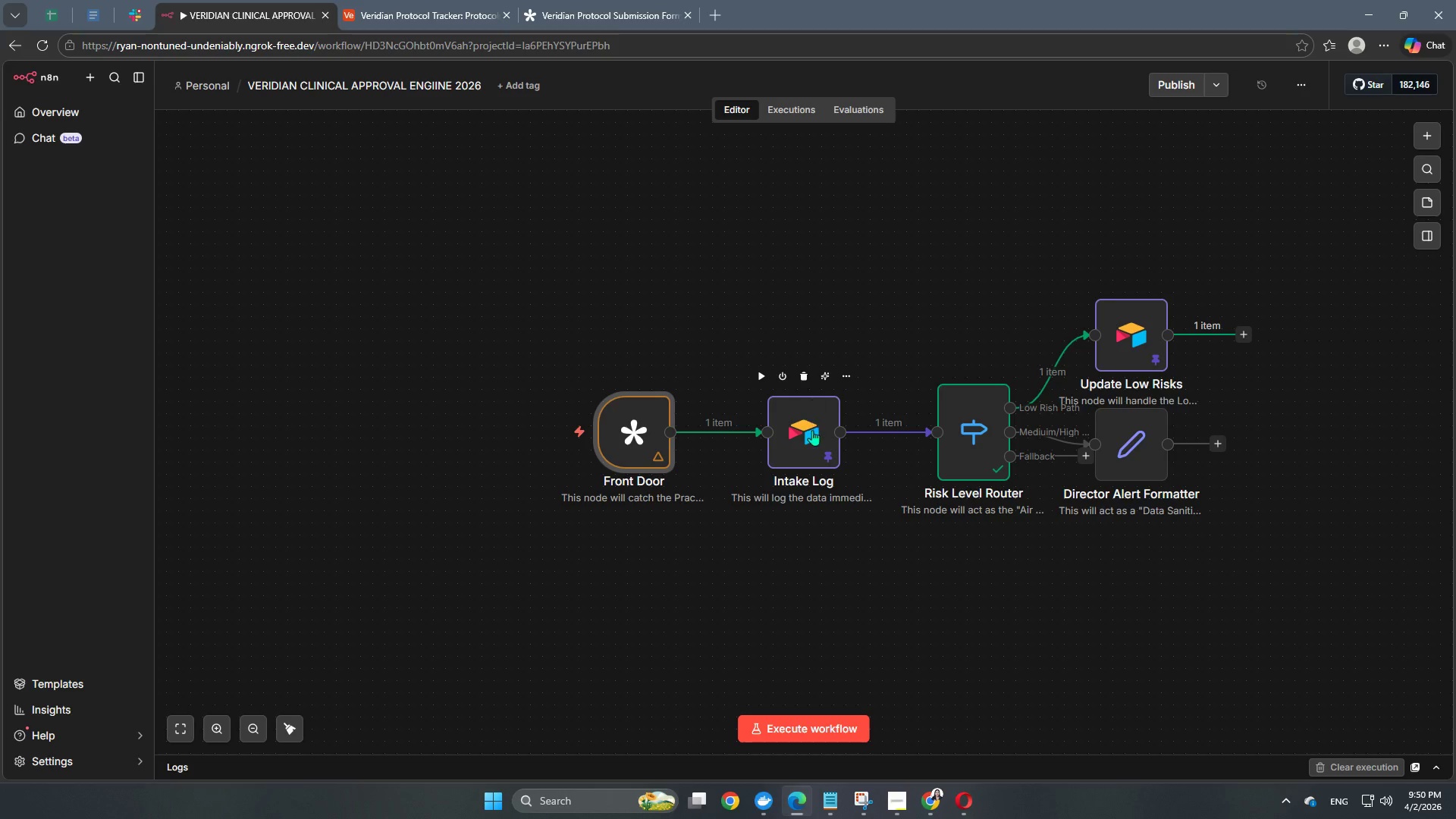 
double_click([812, 431])
 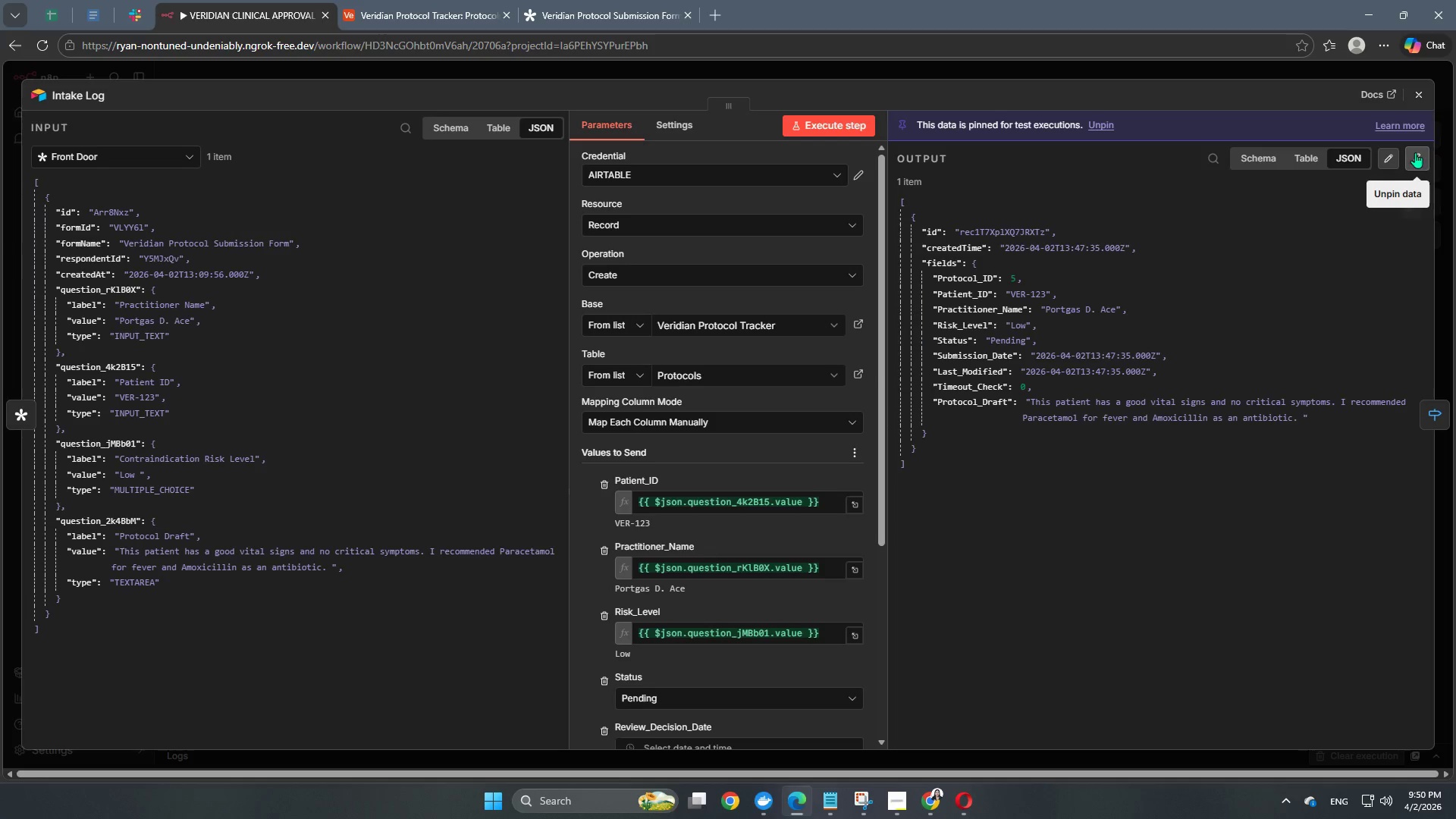 
left_click([1423, 159])
 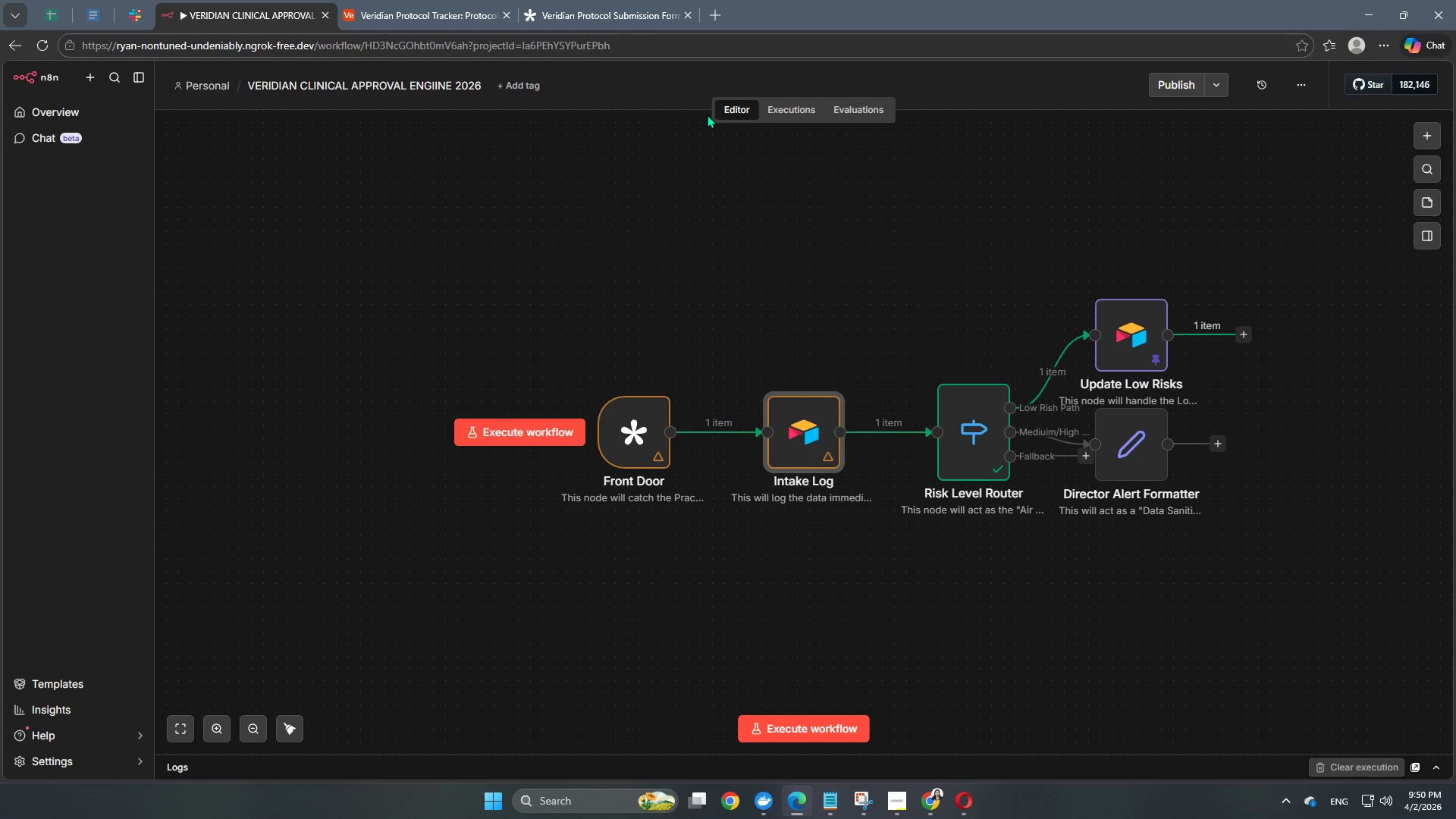 
double_click([645, 442])
 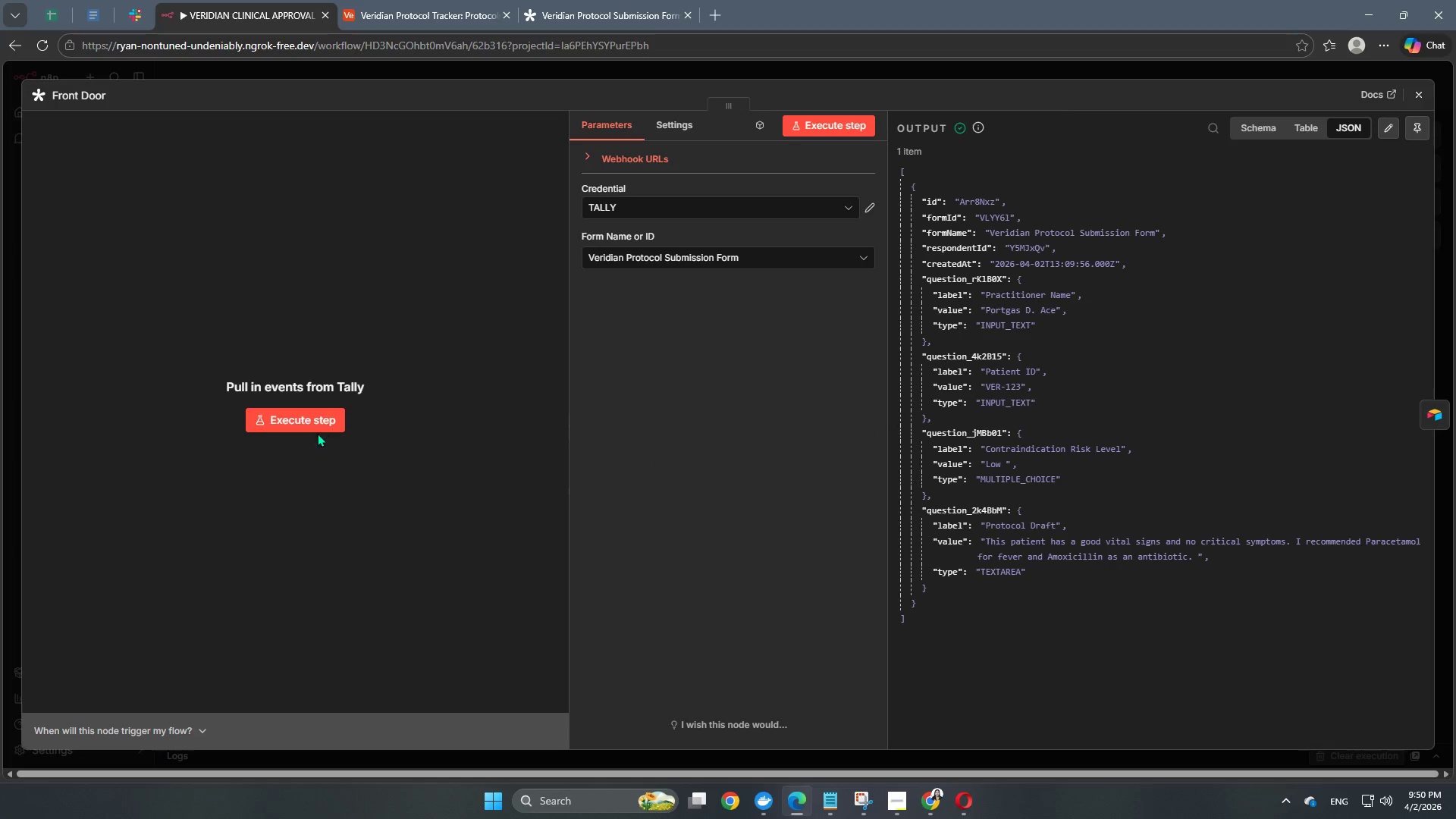 
left_click([301, 427])
 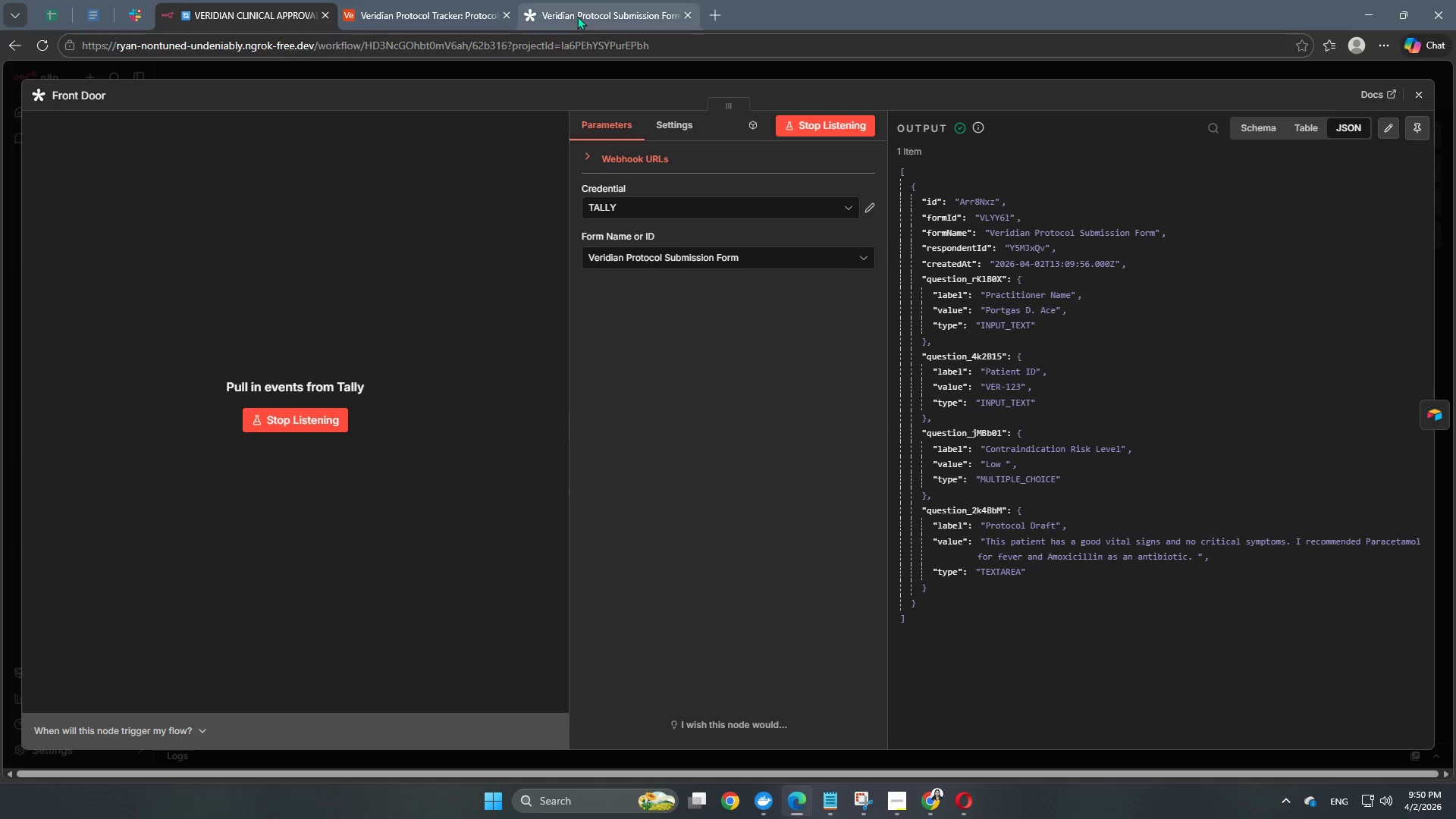 
left_click([583, 1])
 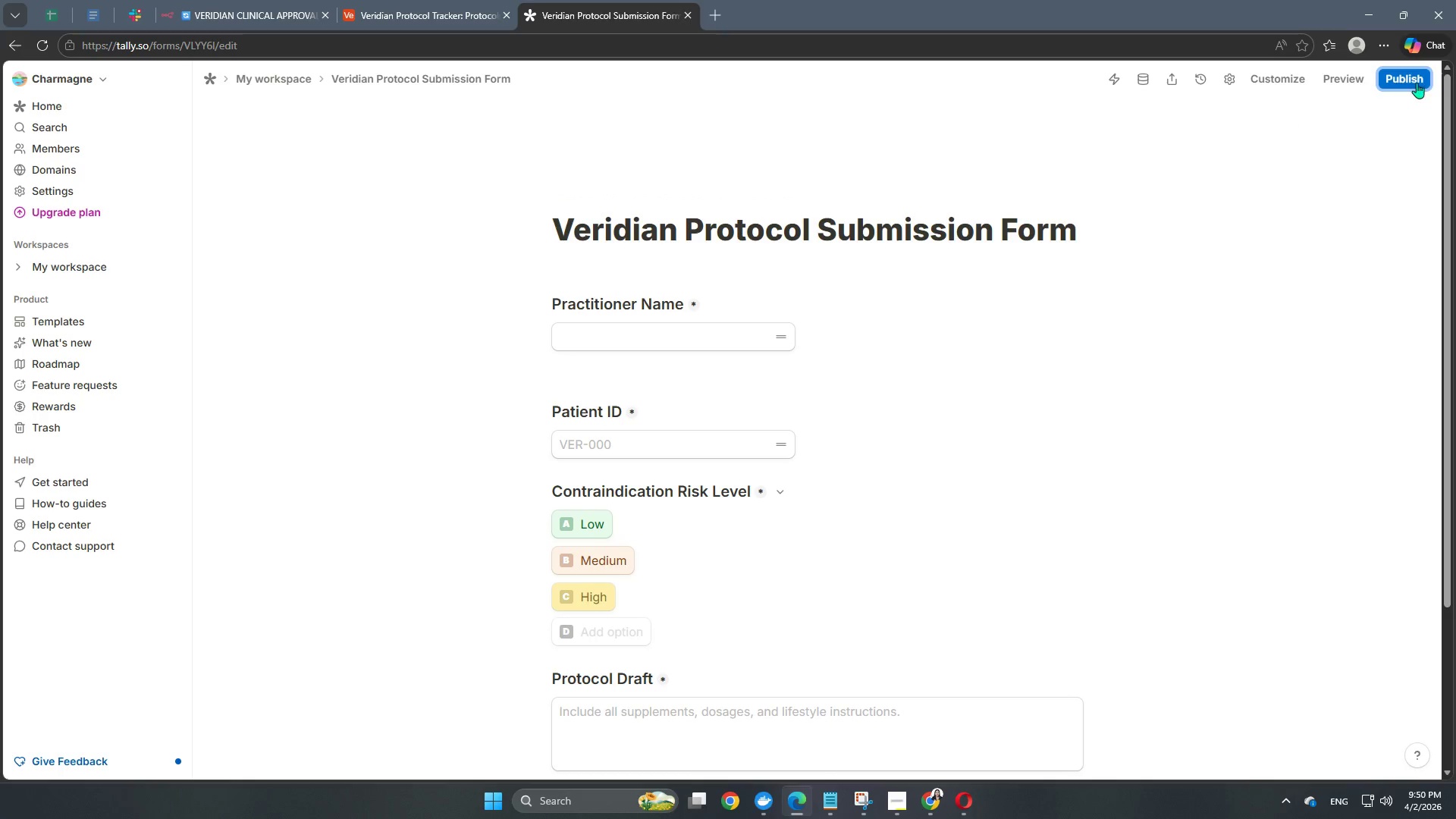 
left_click([1417, 80])
 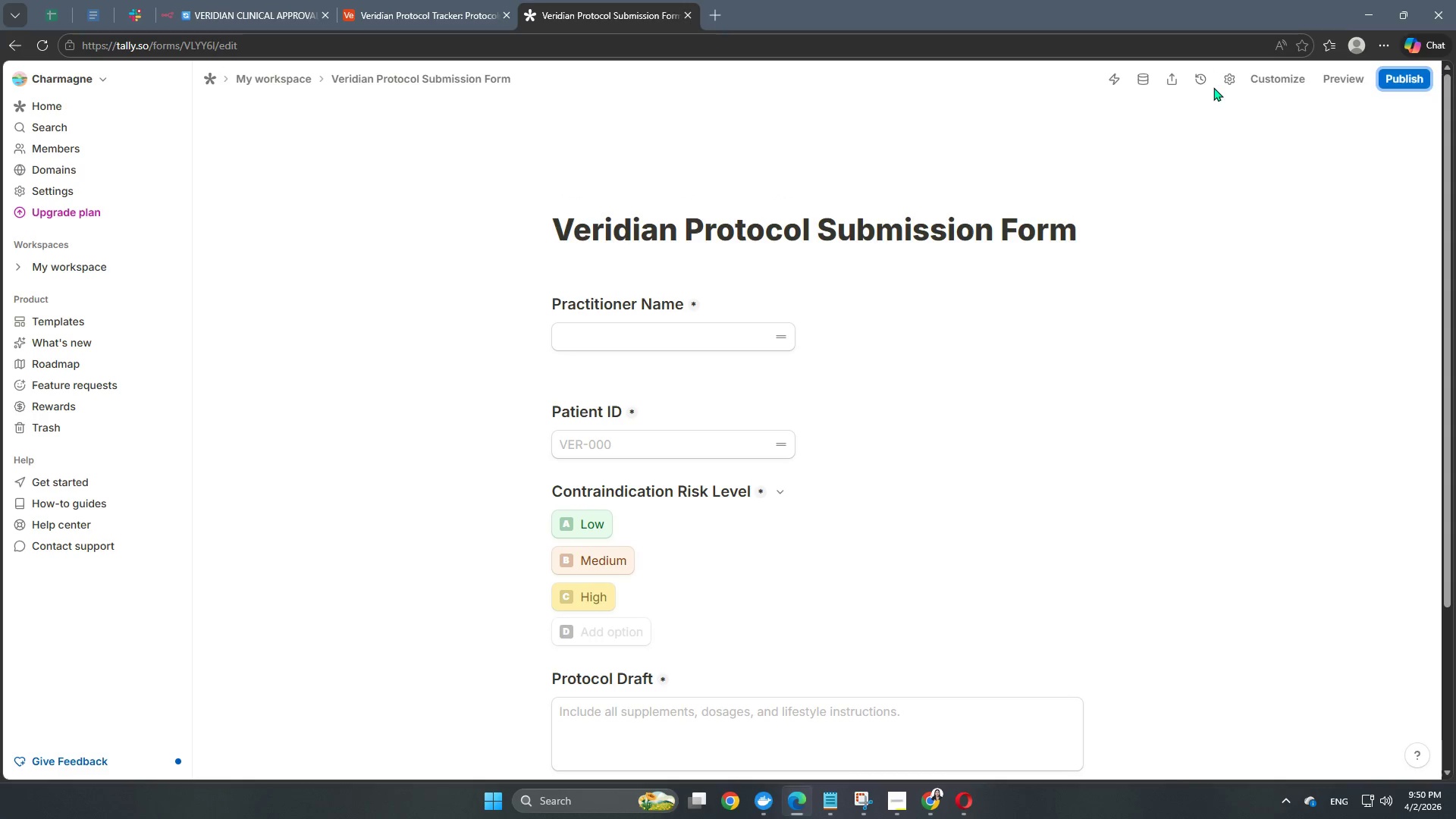 
left_click([1166, 87])
 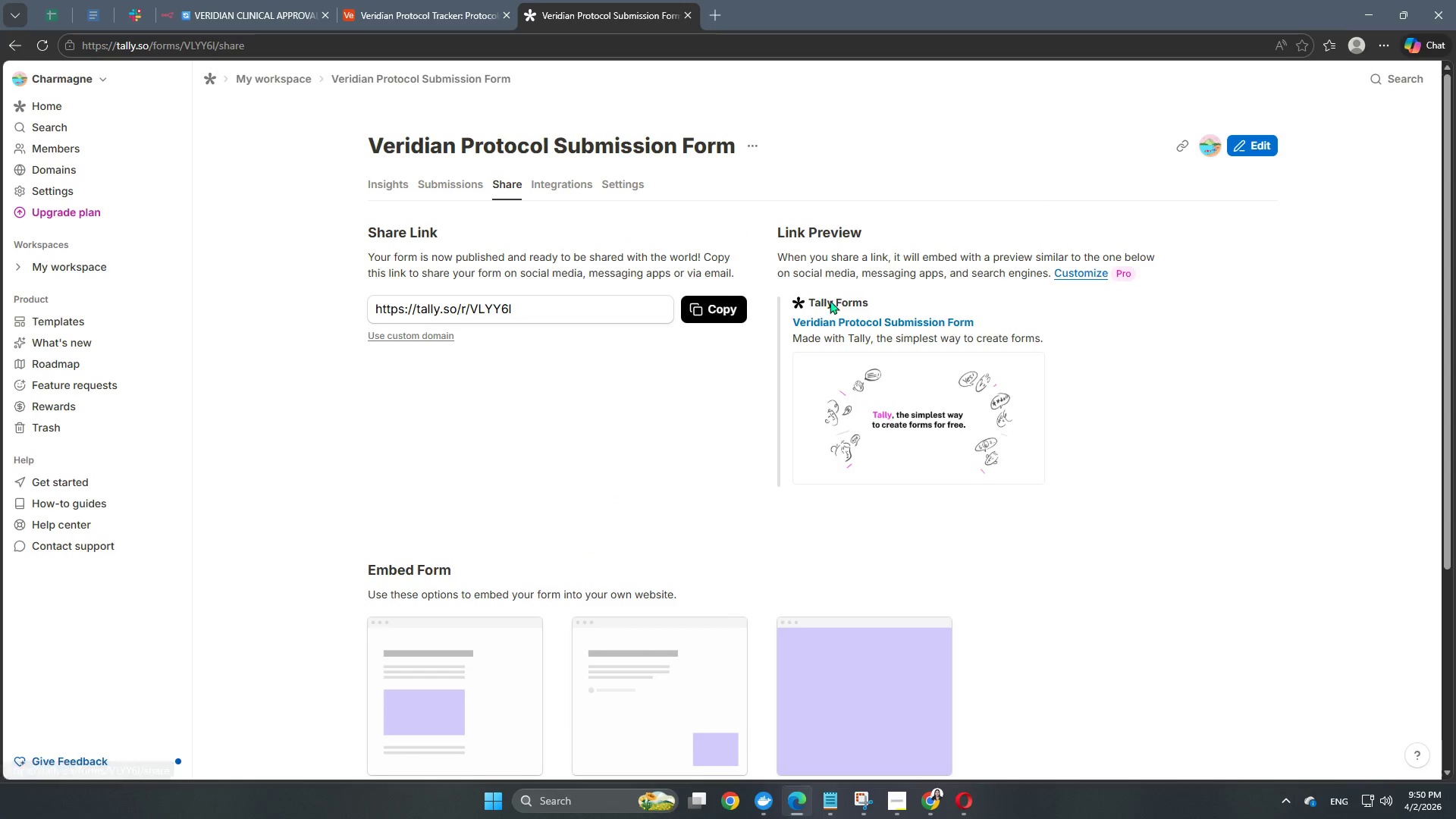 
left_click([711, 311])
 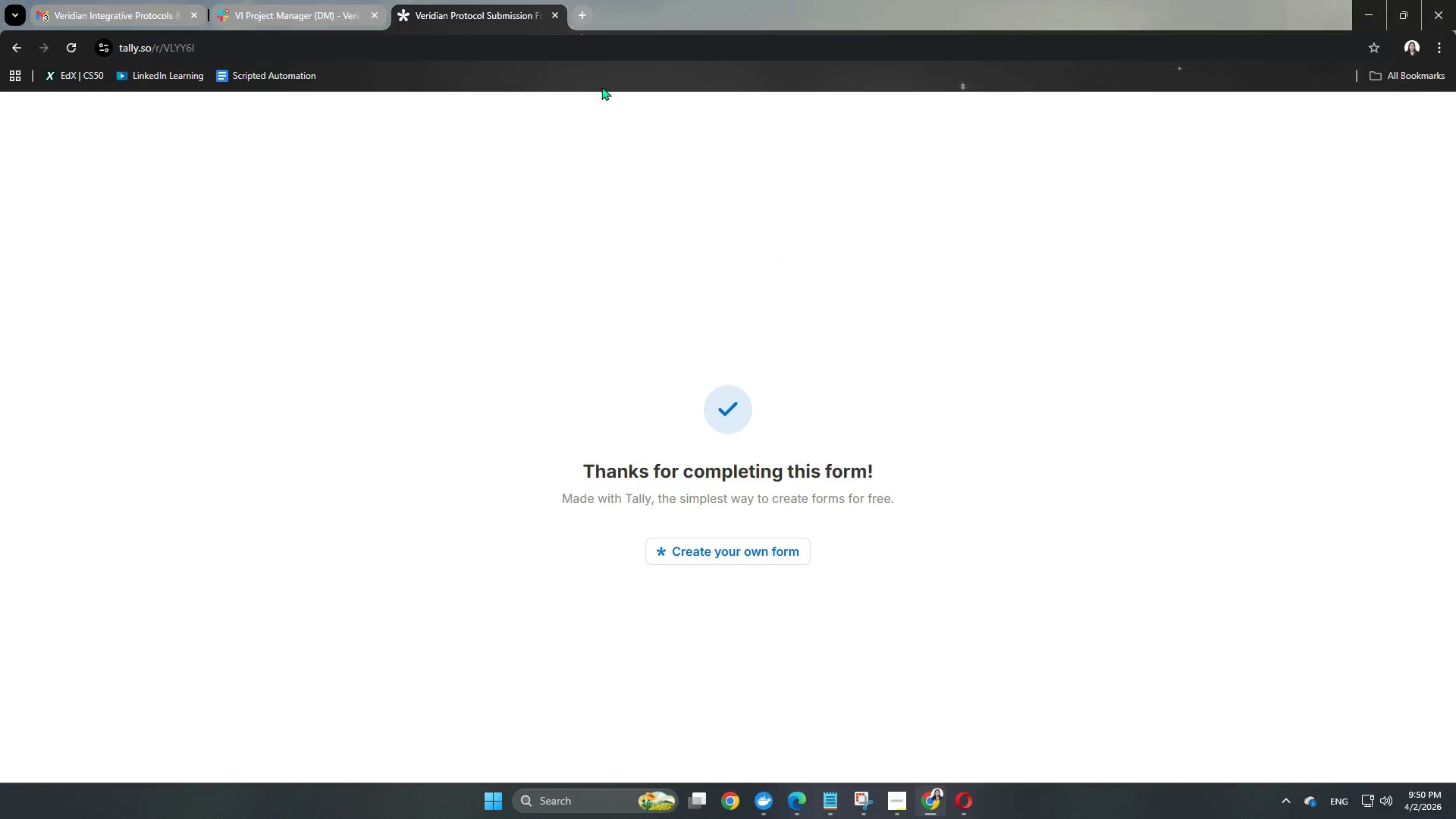 
left_click([584, 11])
 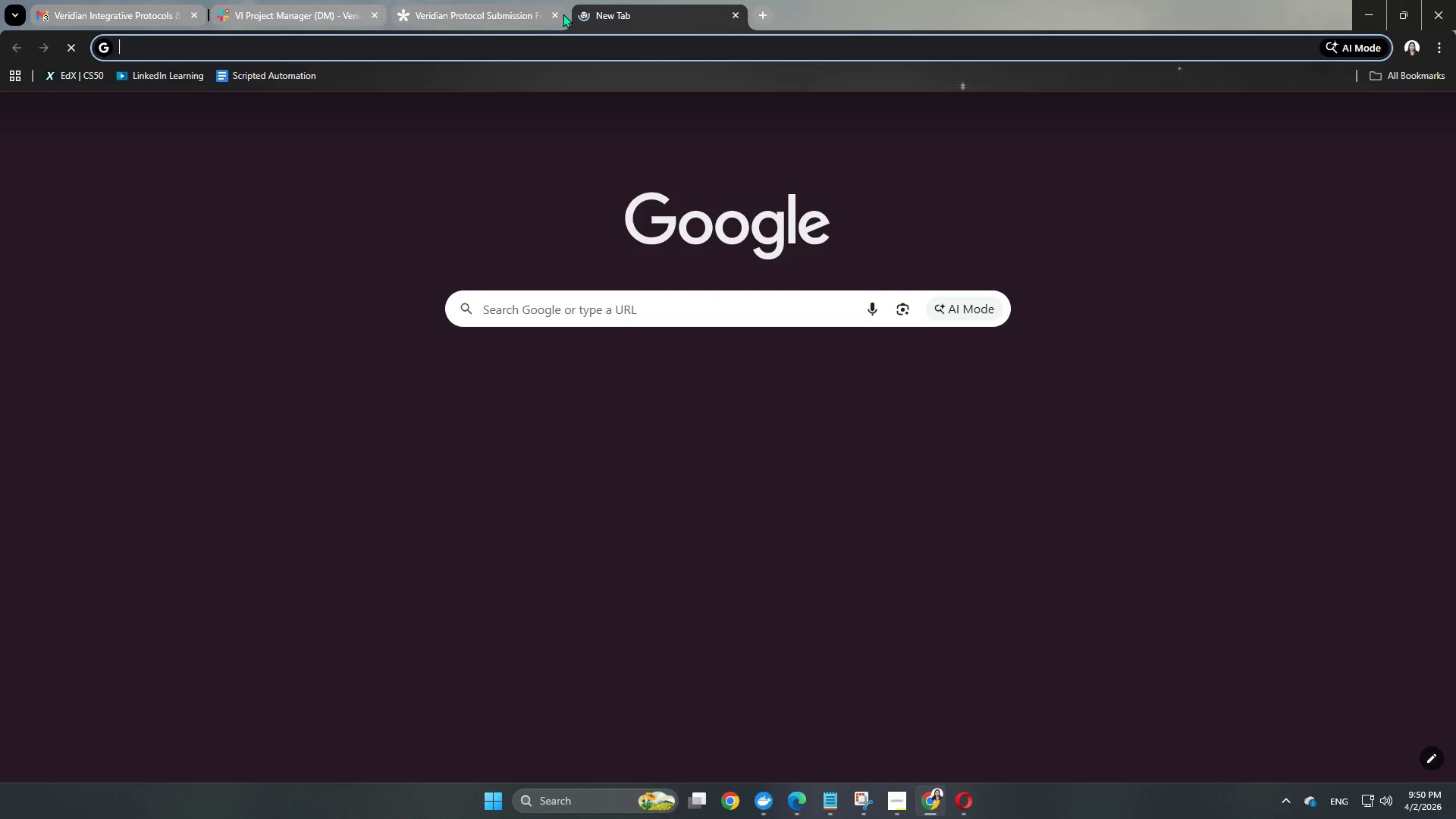 
left_click([555, 14])
 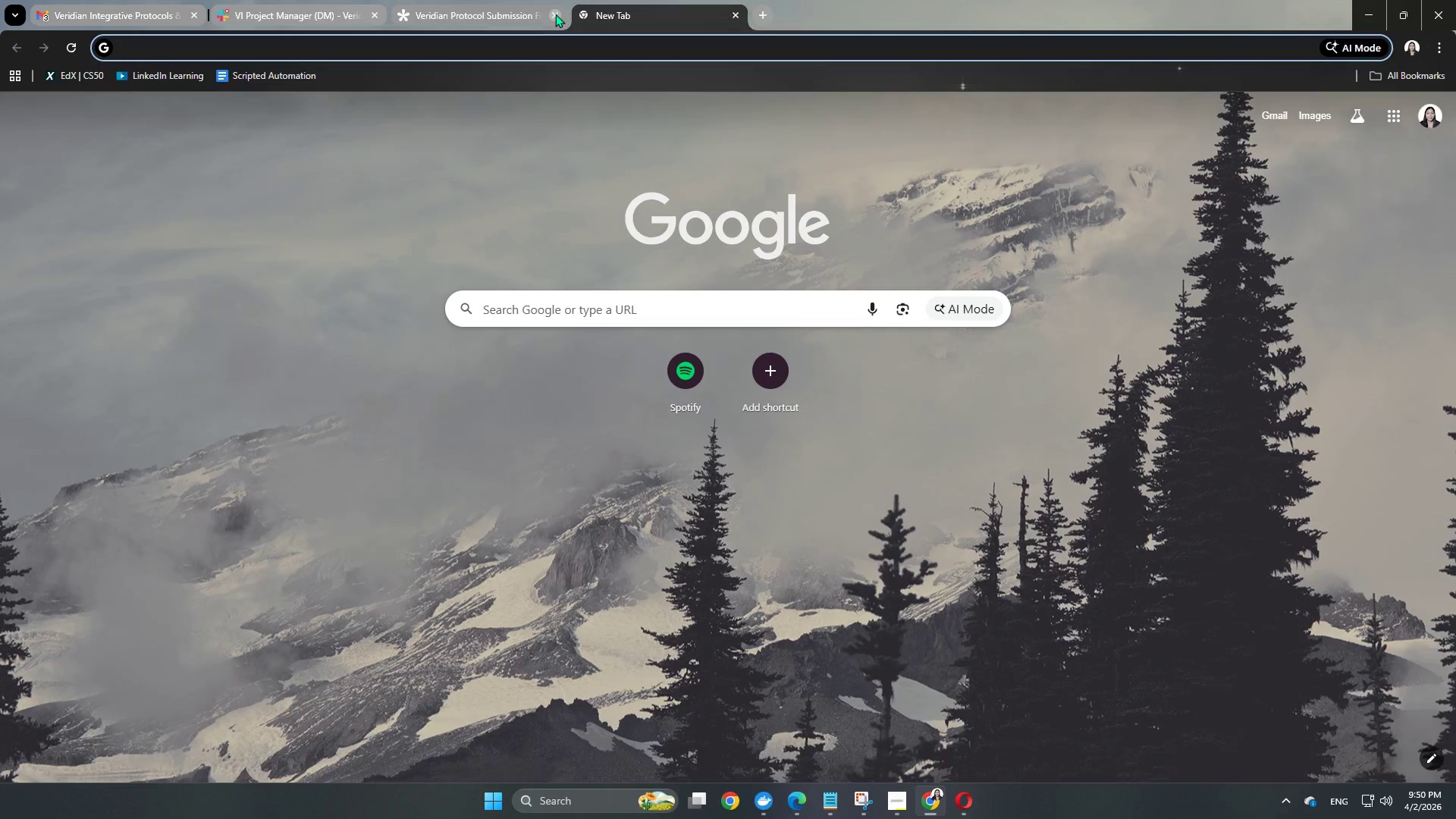 
key(Control+V)
 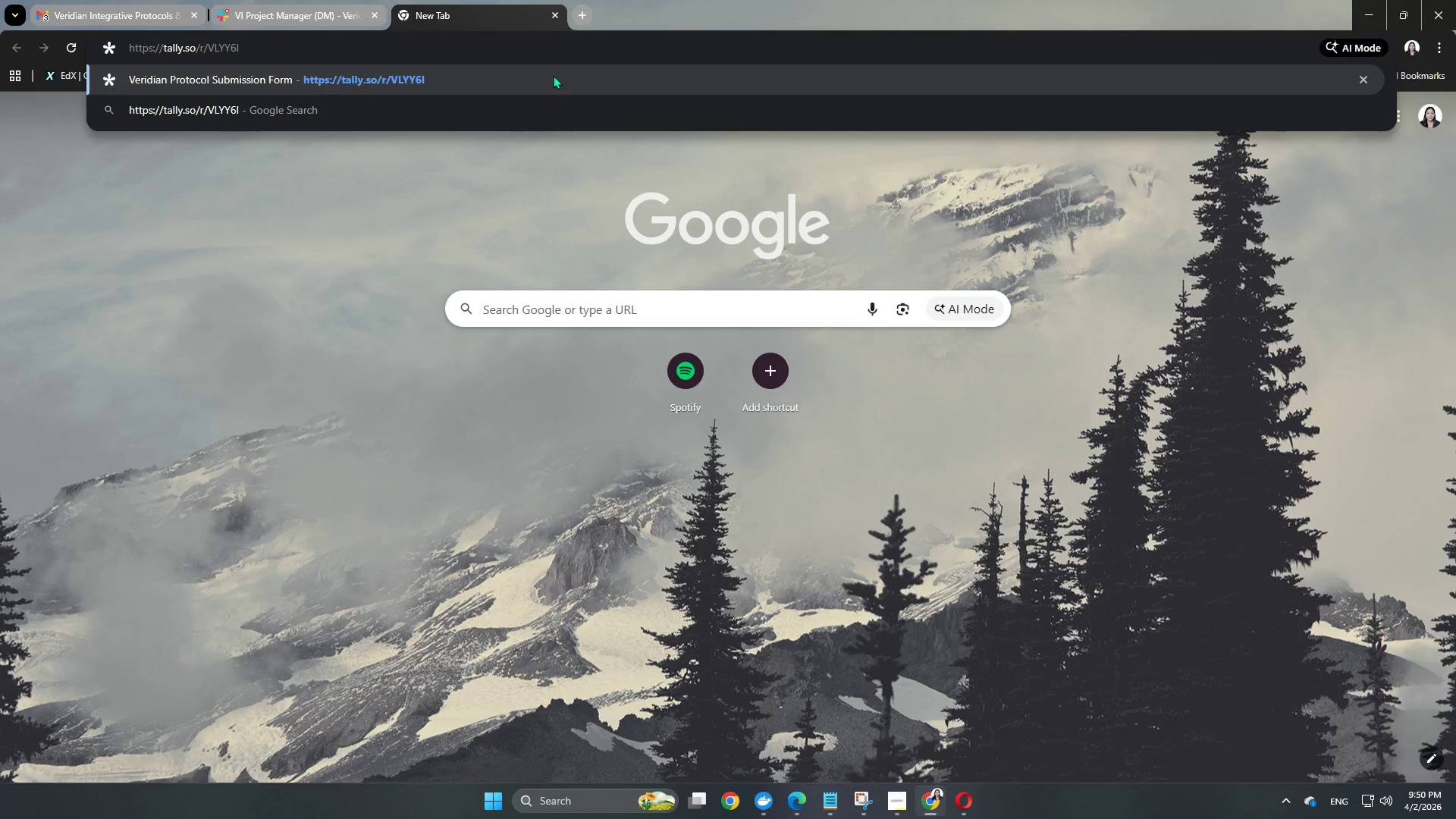 
key(NumpadEnter)
 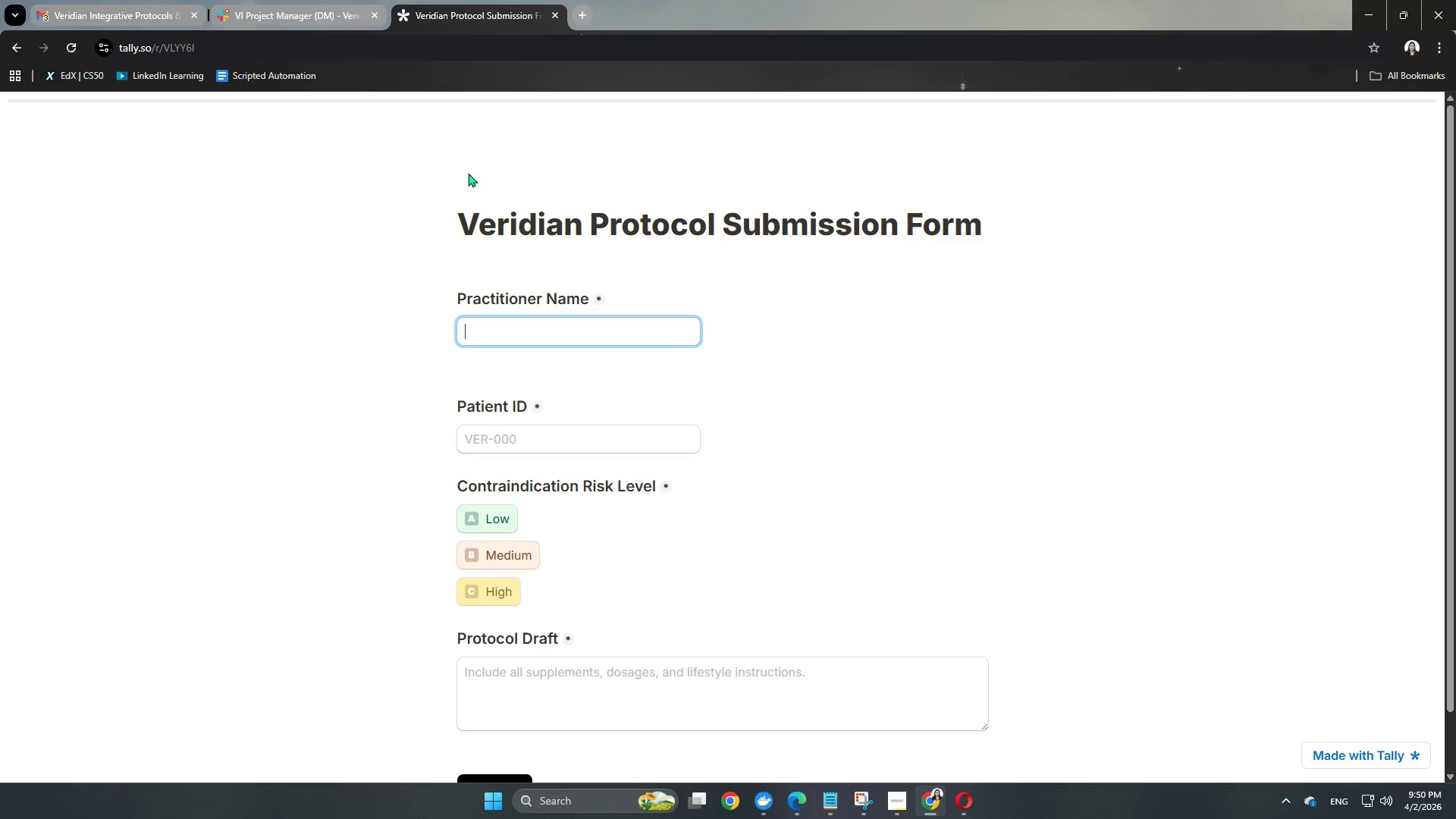 
left_click([588, 337])
 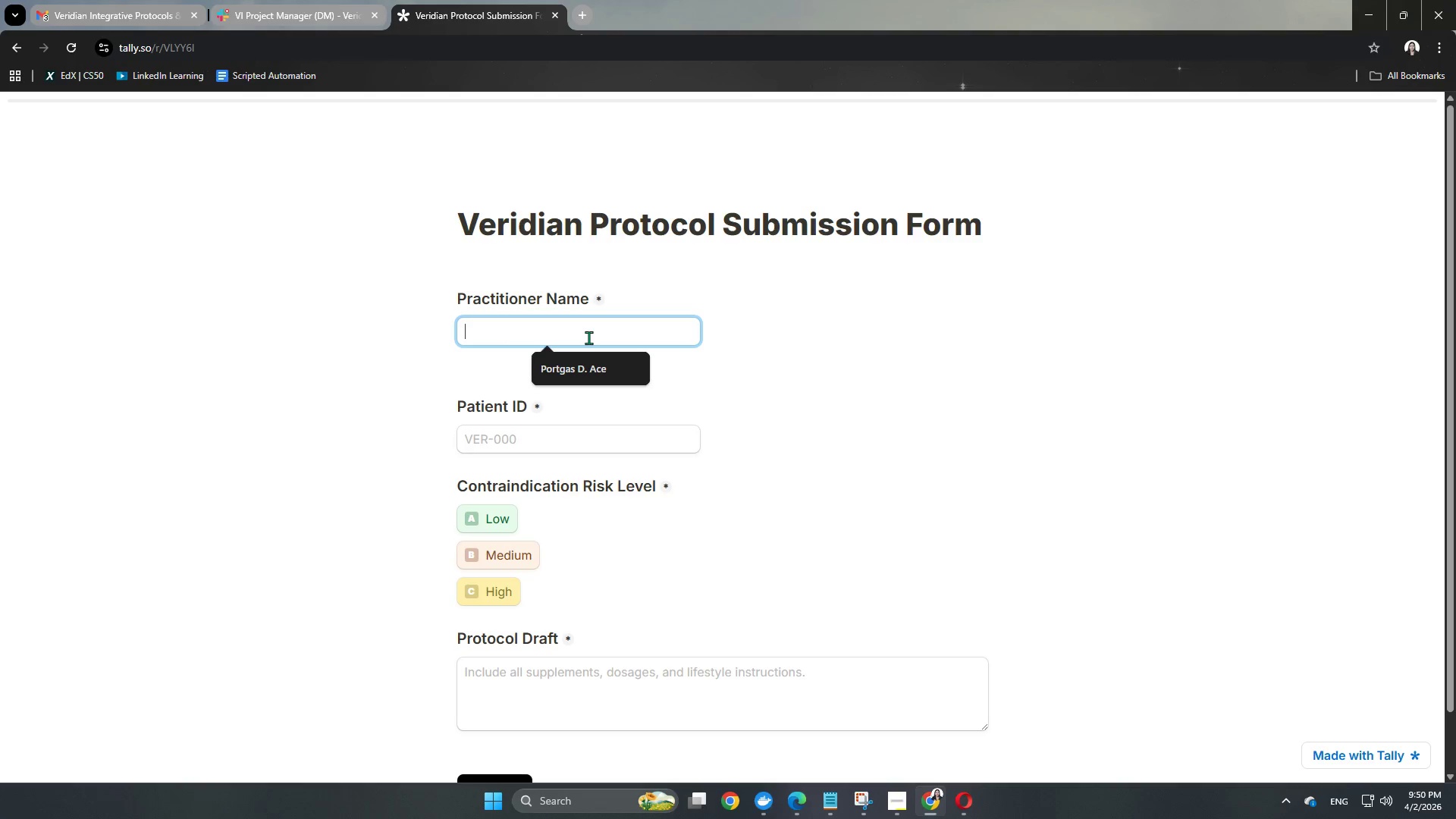 
type(Roronoa Zoro)
 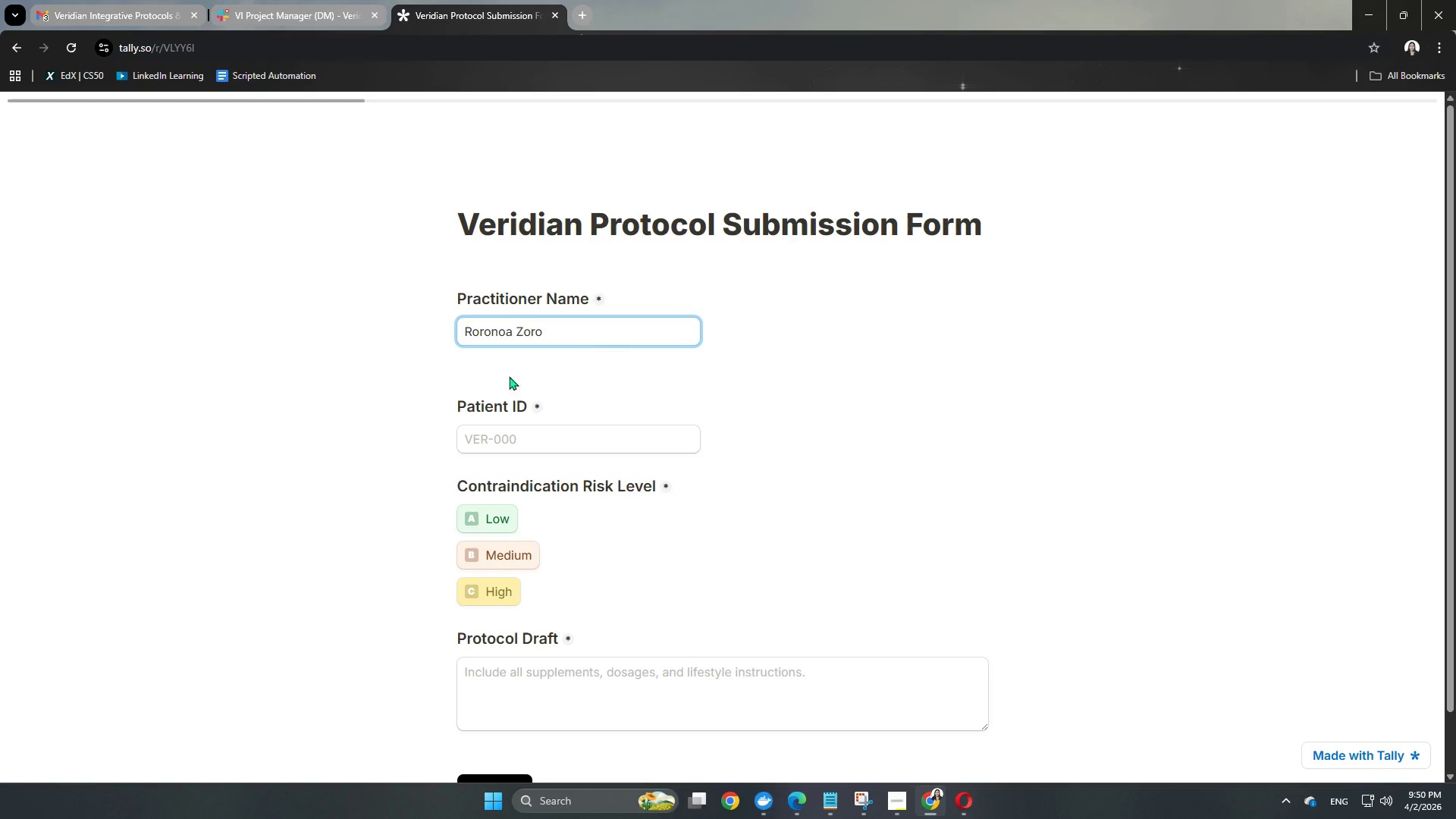 
left_click([409, 368])
 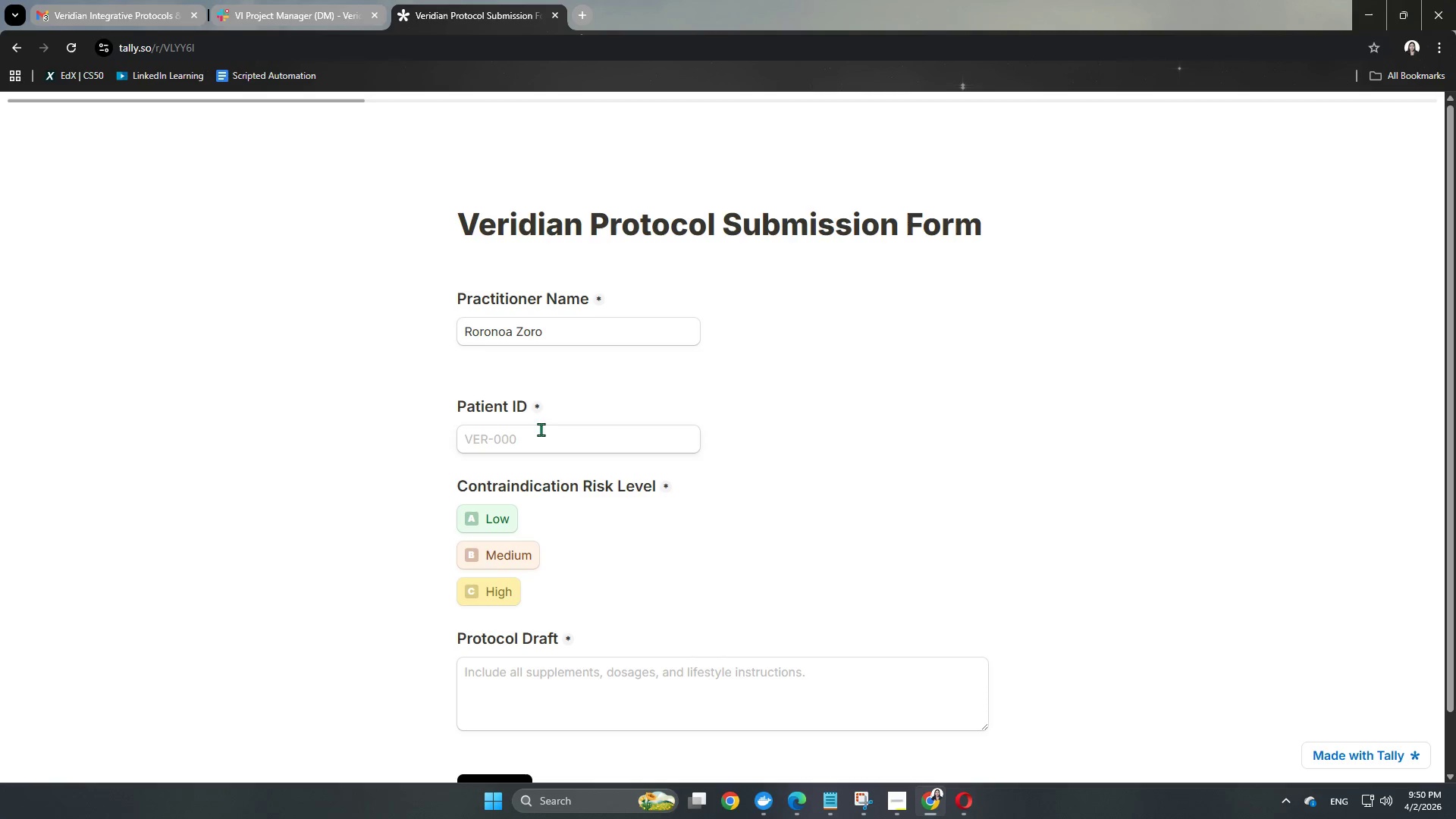 
left_click([532, 444])
 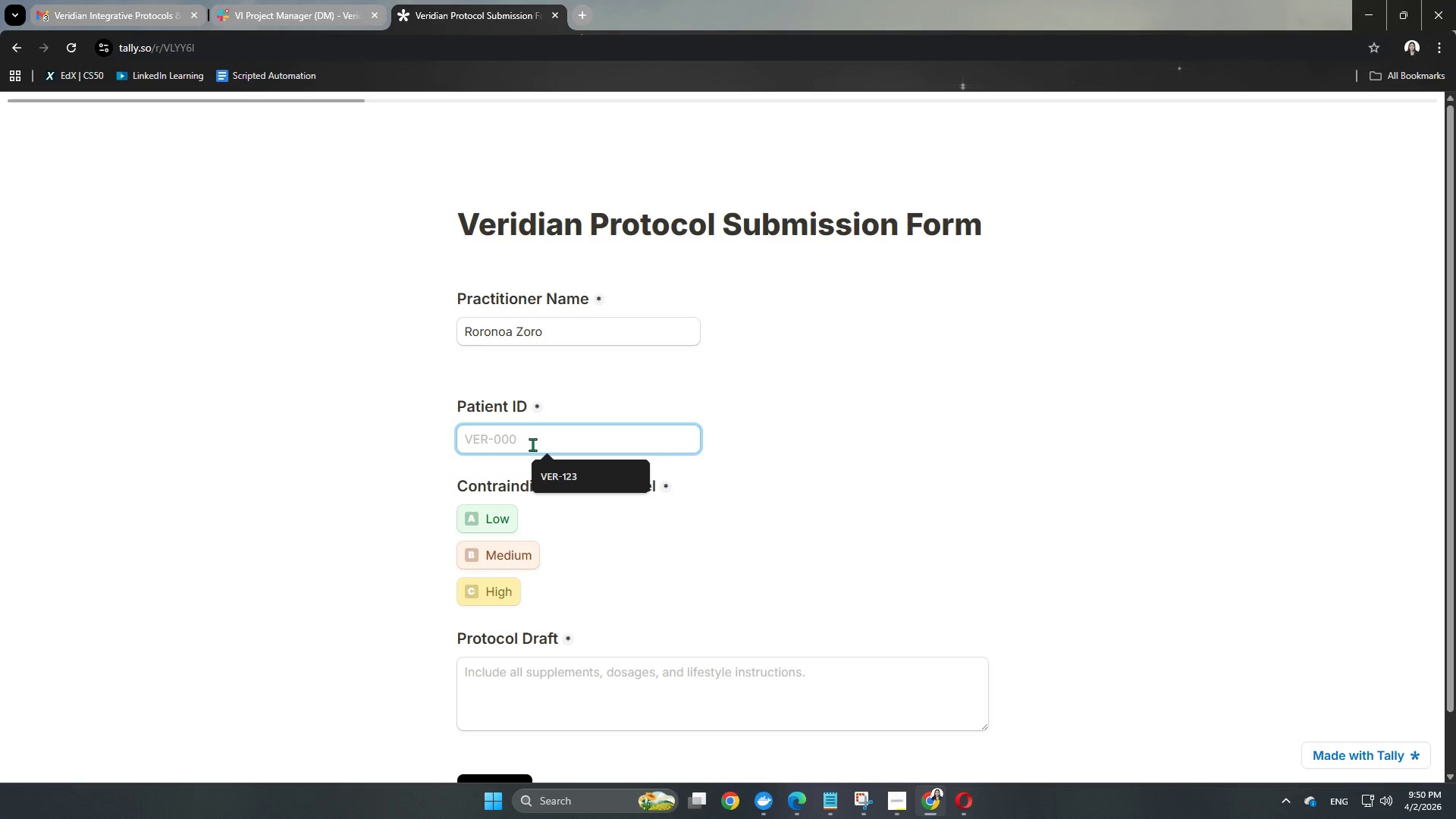 
type(VER-236)
 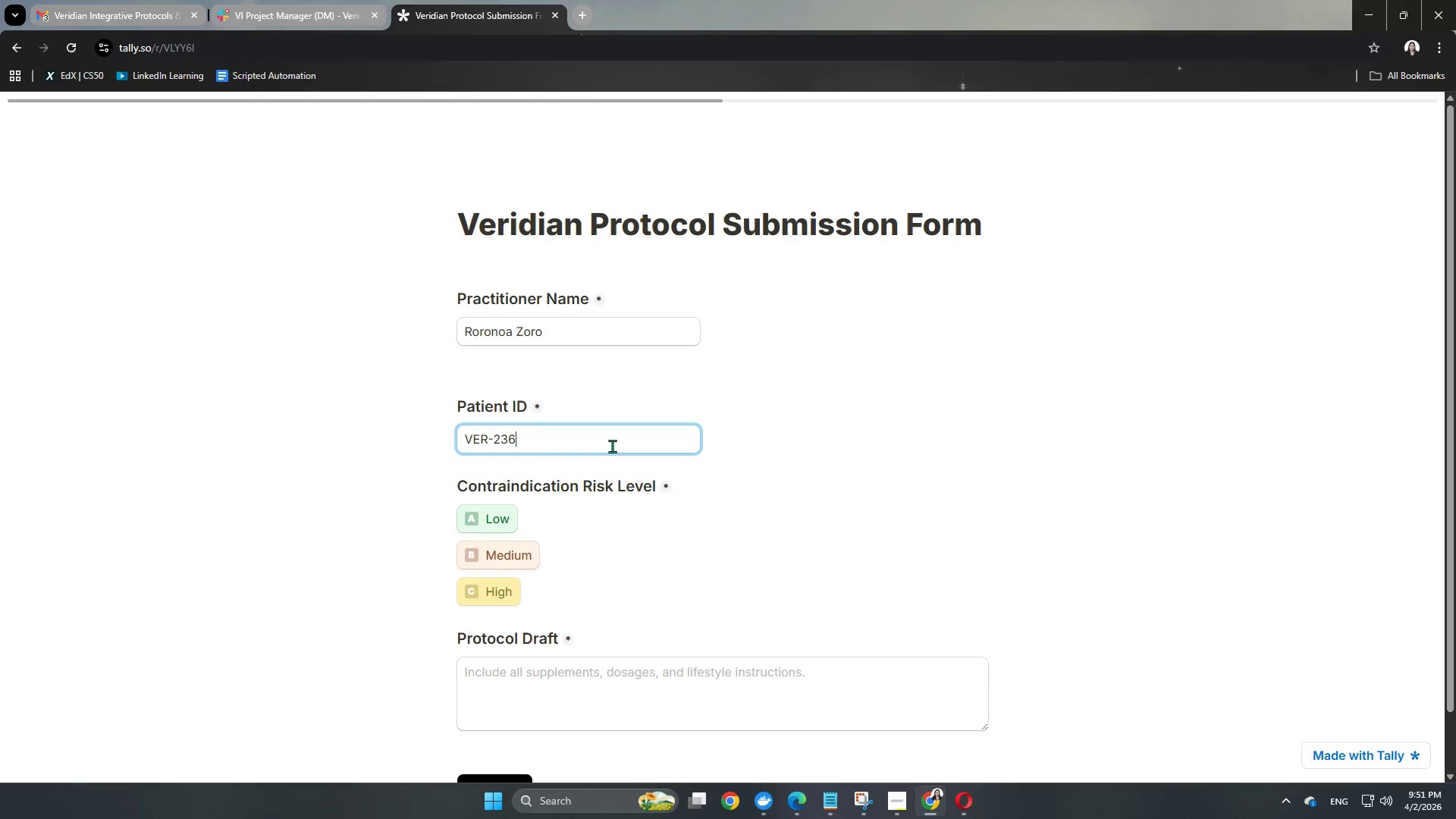 
left_click([768, 453])
 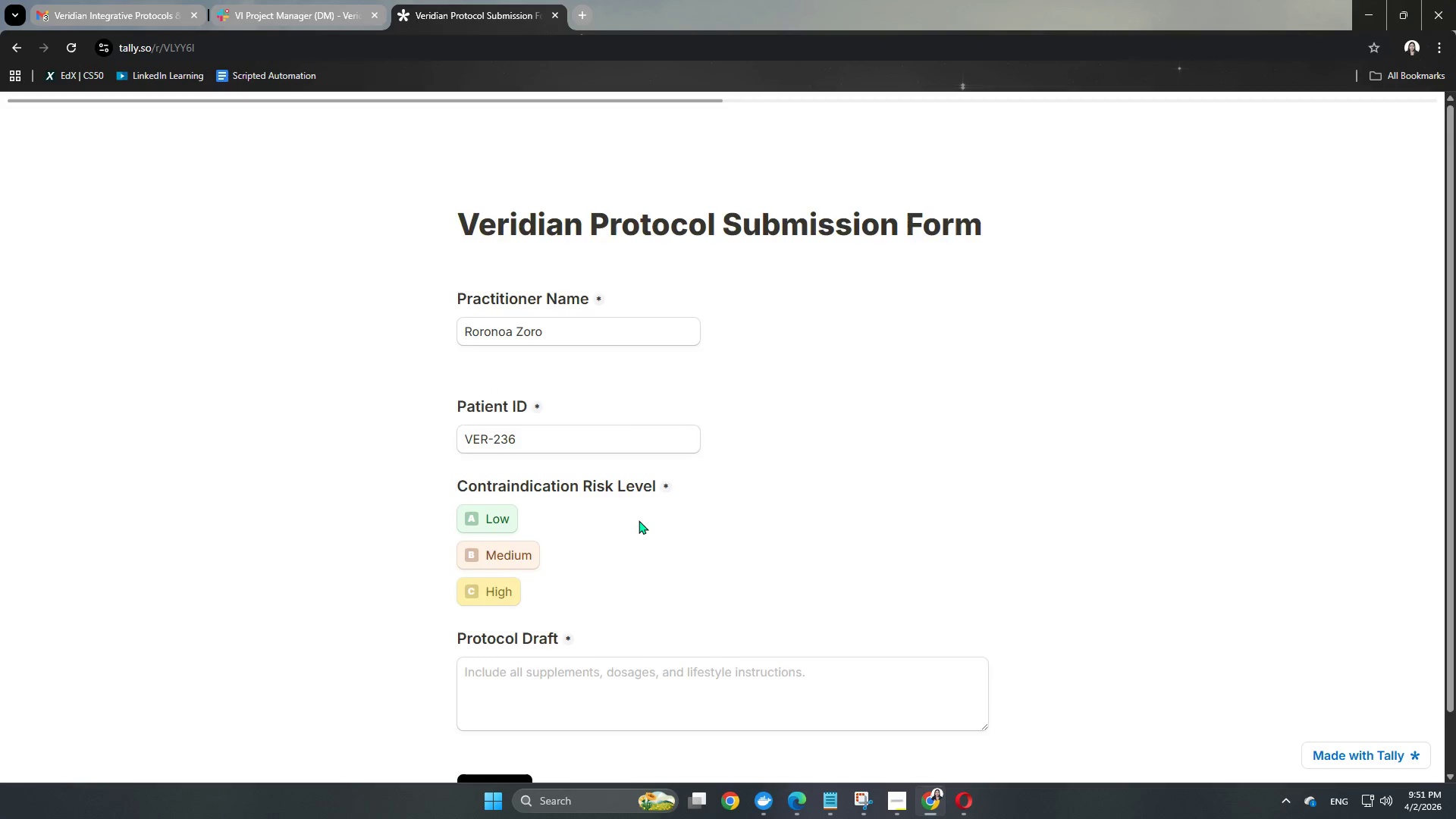 
scroll: coordinate [639, 520], scroll_direction: down, amount: 2.0
 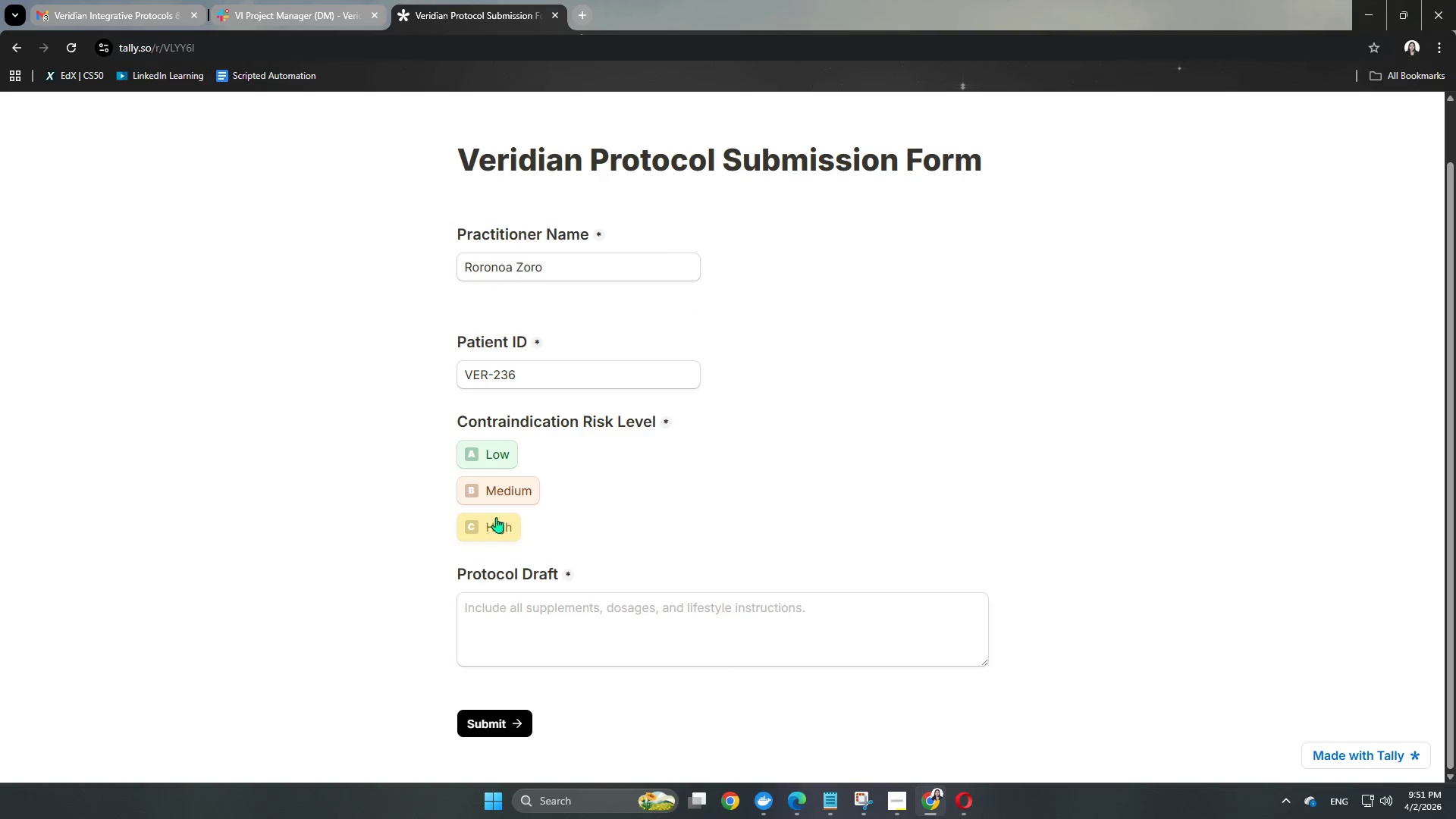 
left_click([477, 532])
 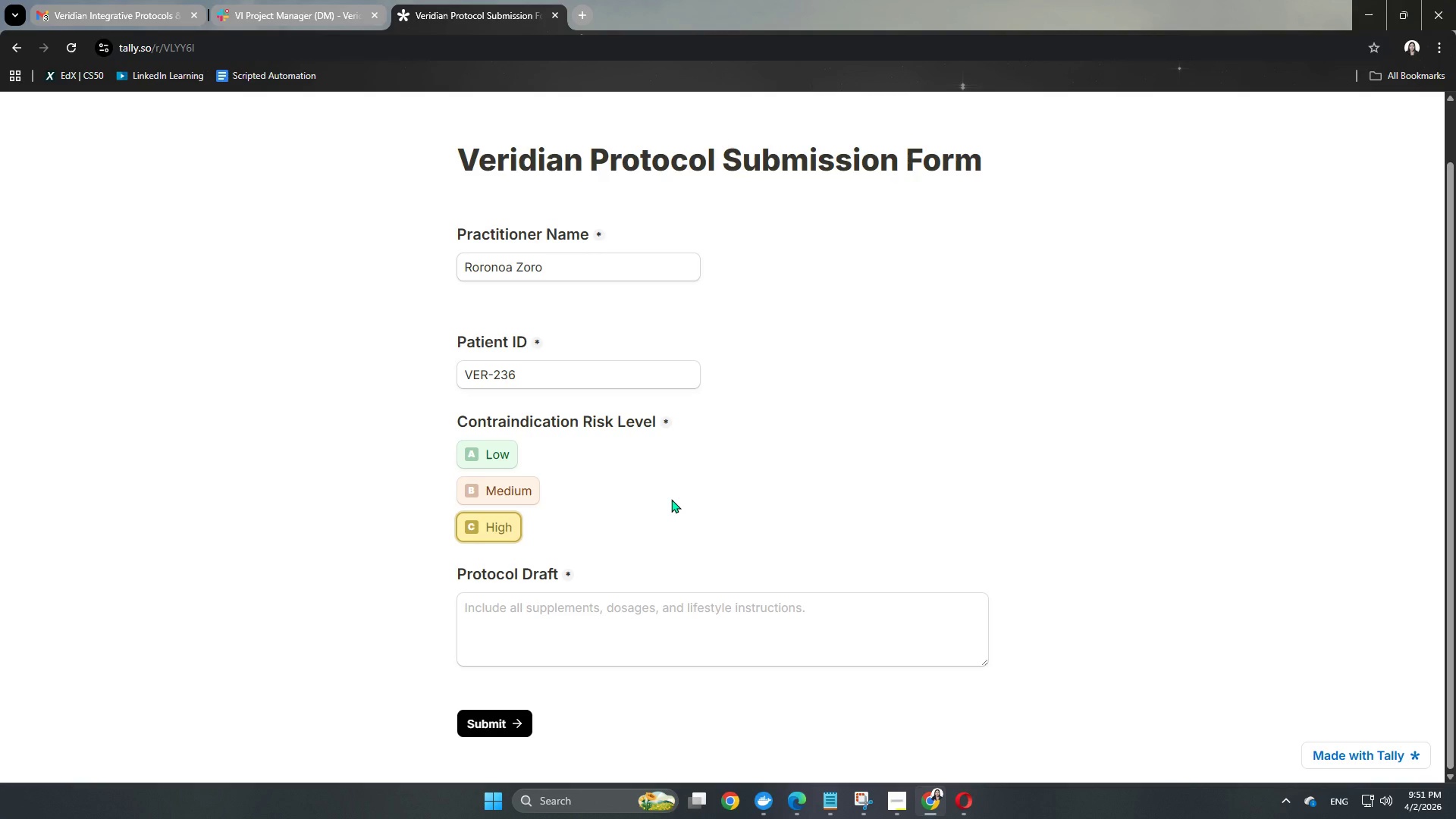 
scroll: coordinate [671, 499], scroll_direction: down, amount: 5.0
 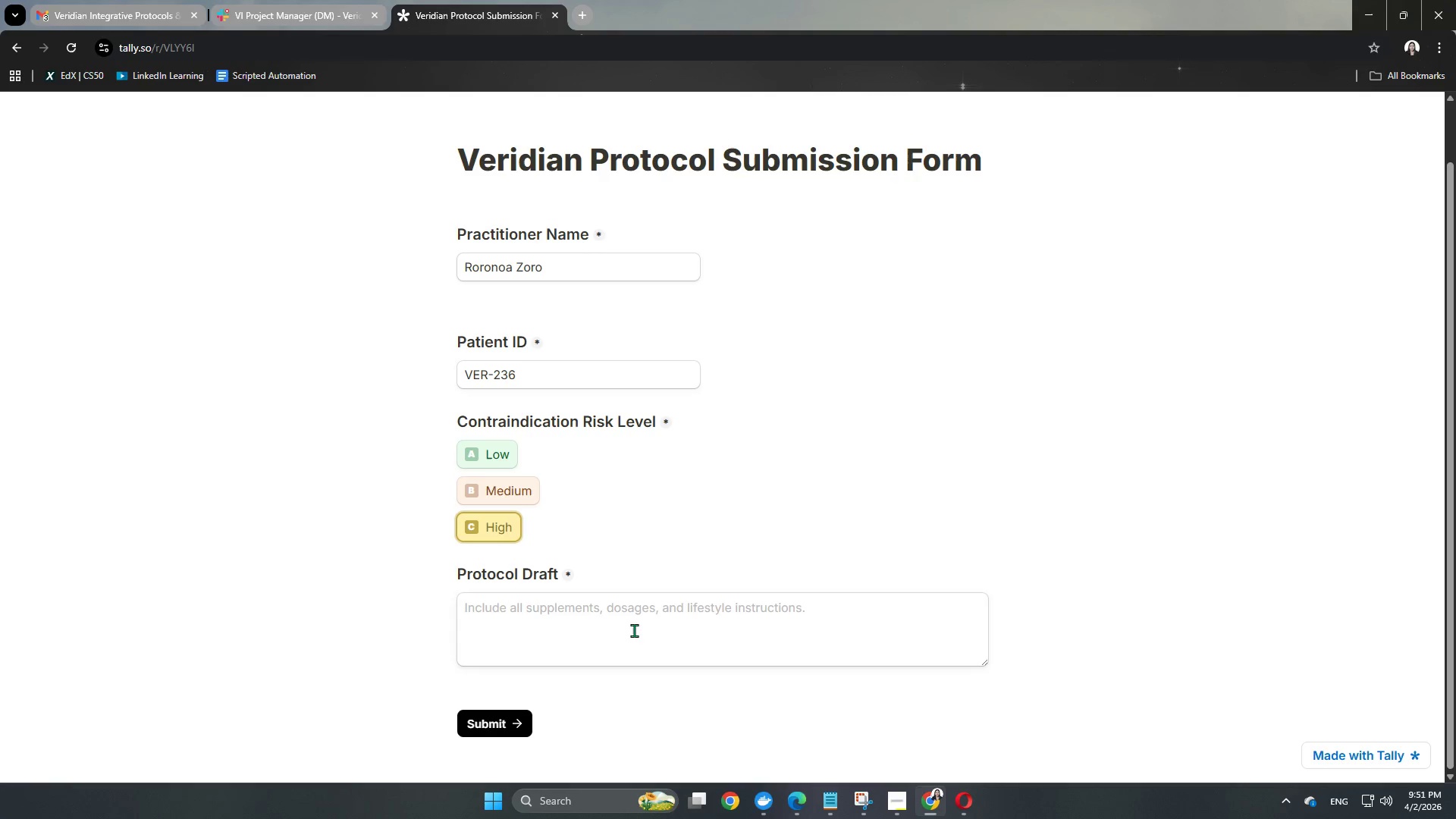 
left_click([634, 632])
 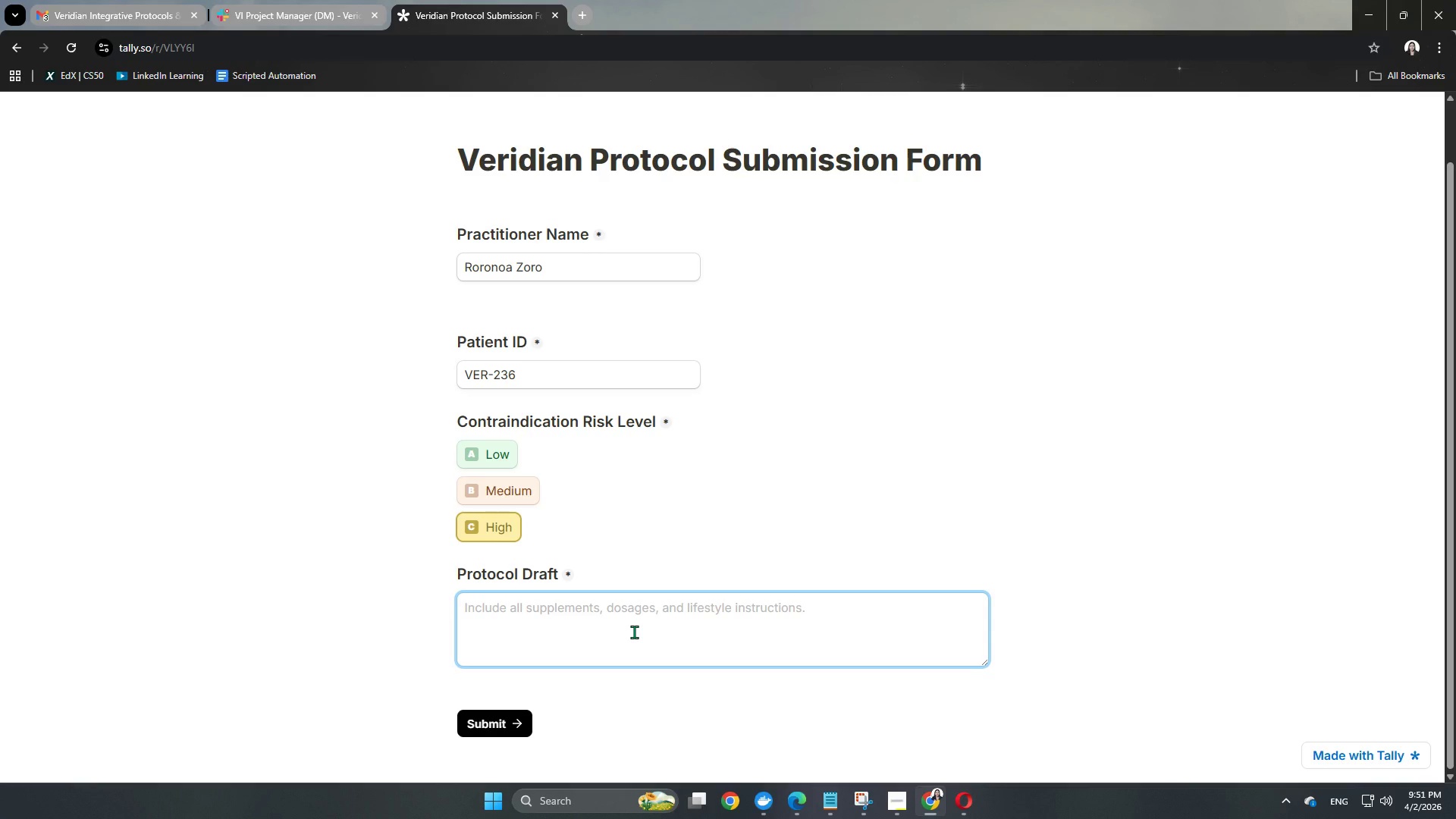 
hold_key(key=ShiftLeft, duration=0.47)
 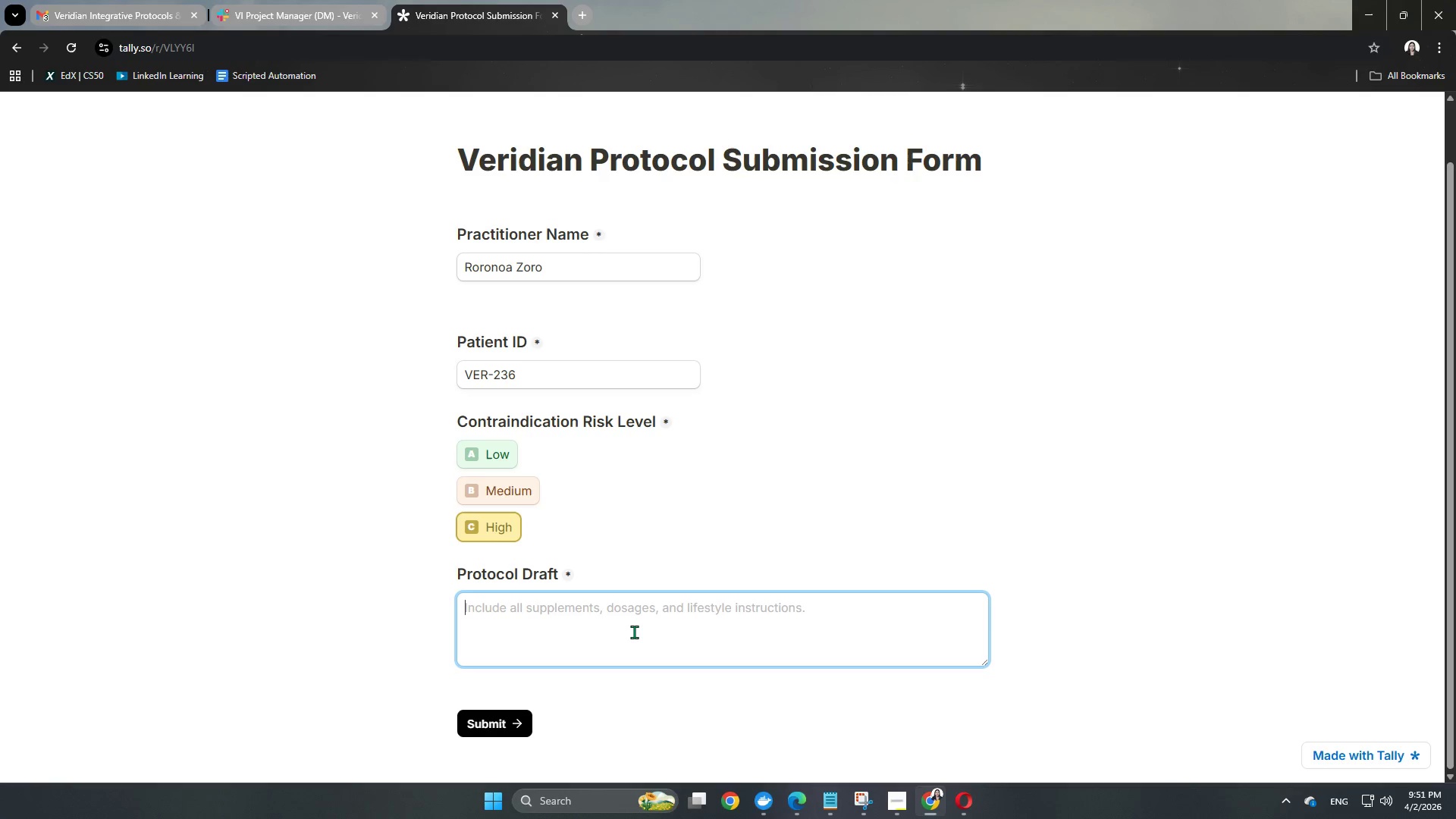 
wait(5.06)
 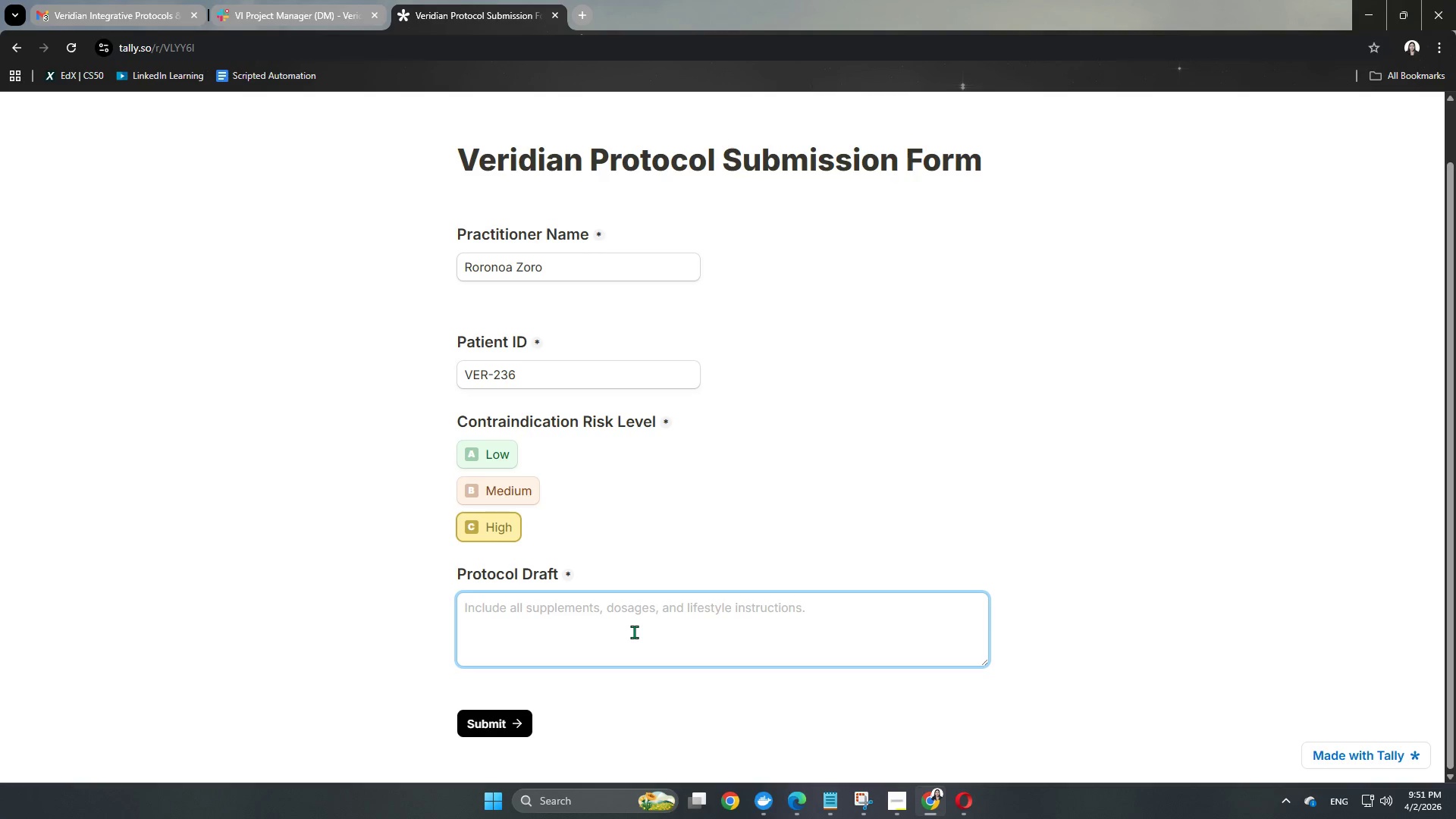 
type(T)
key(Backspace)
key(Backspace)
type(Patient A)
 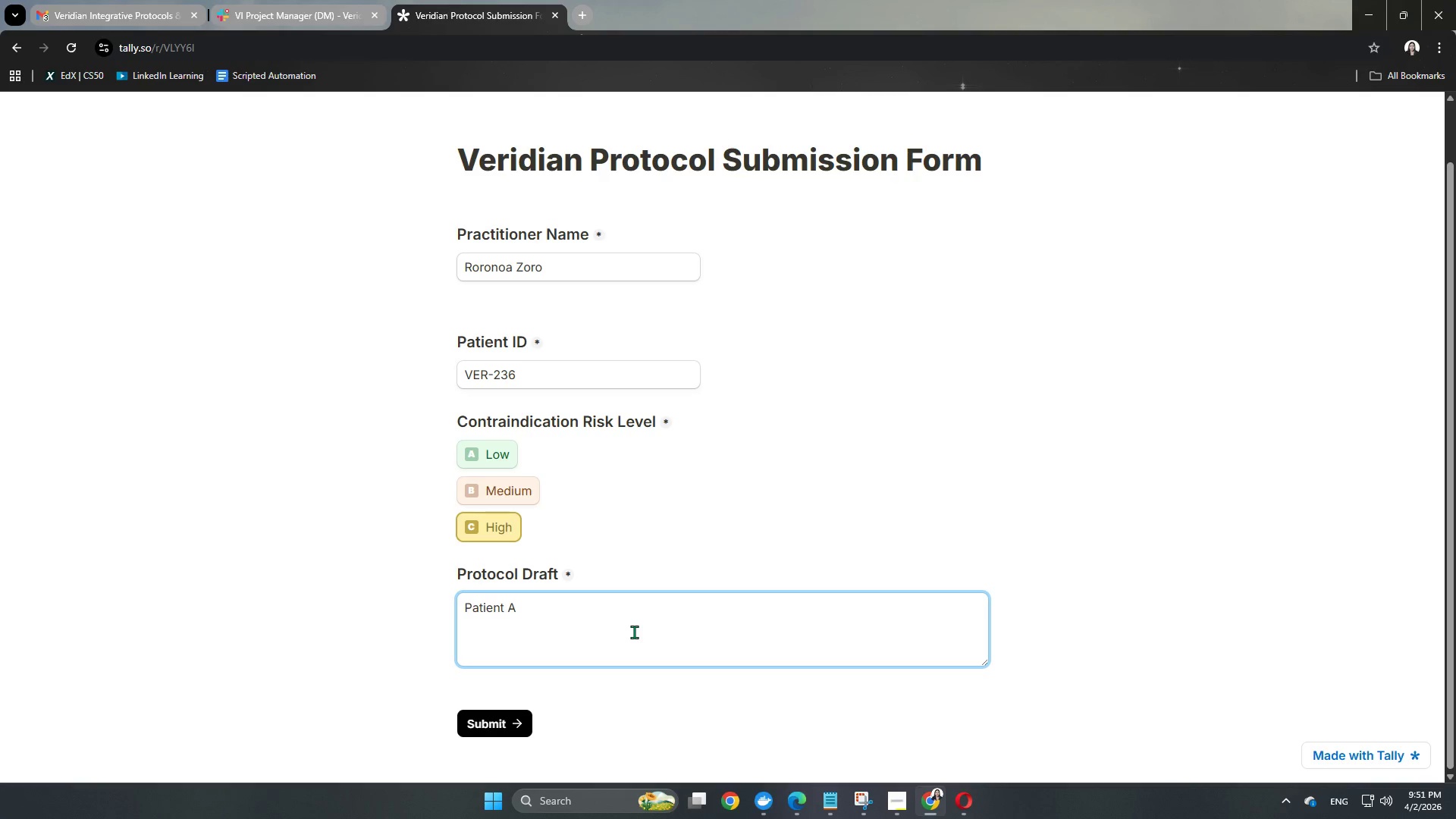 
key(Backspace)
type(Garp is in critical condition and might die later. )
 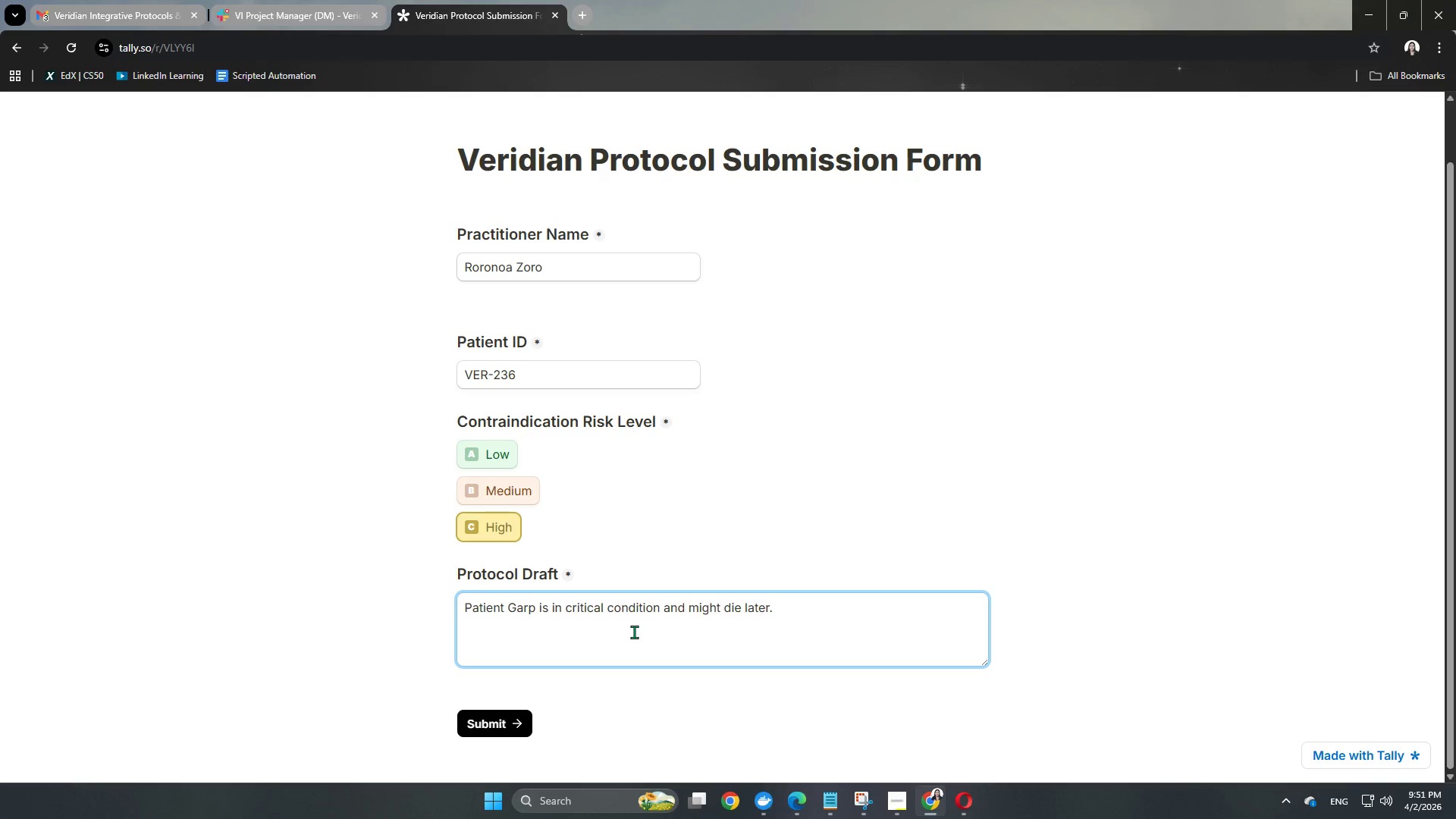 
hold_key(key=ShiftLeft, duration=1.5)
 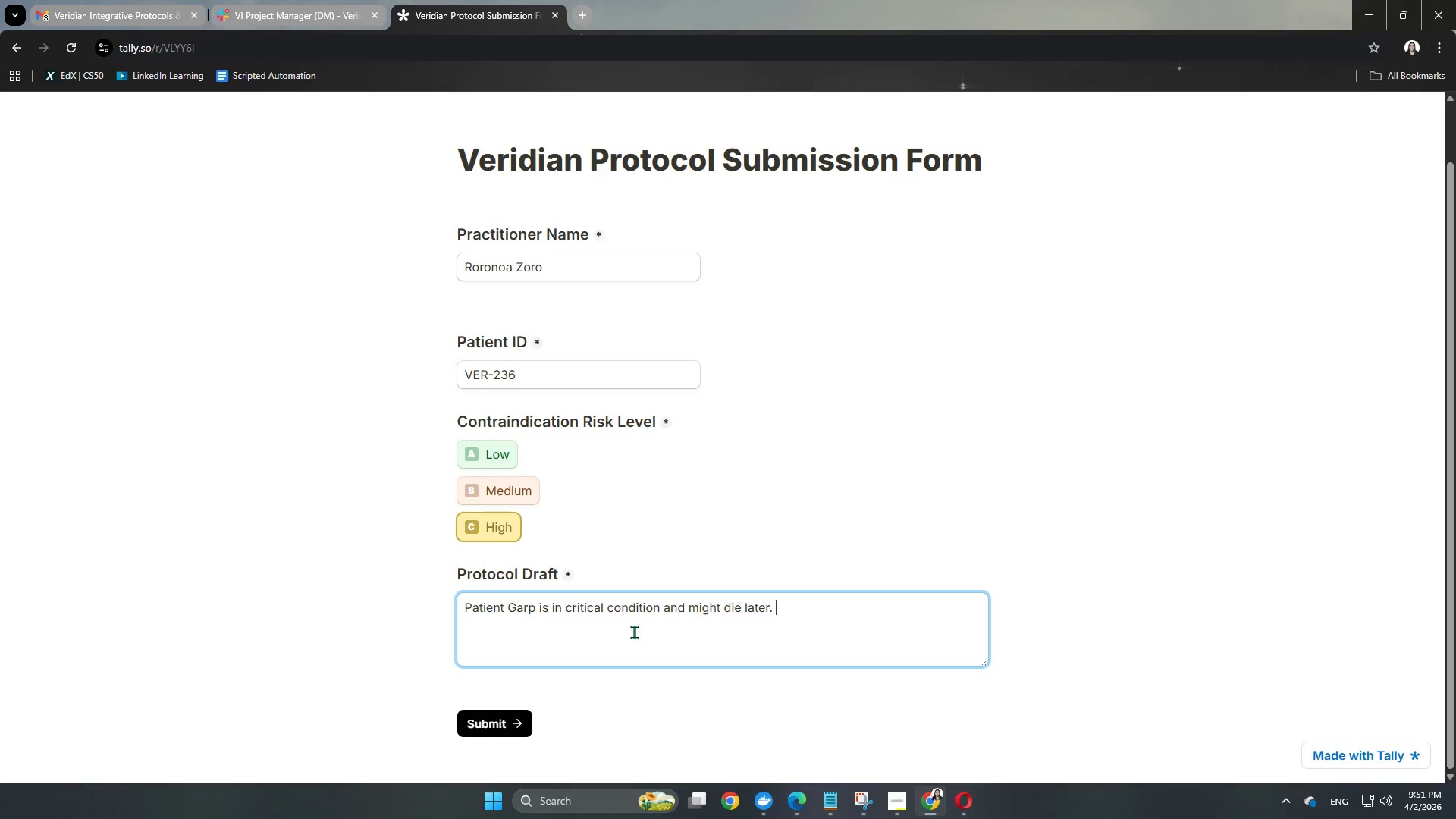 
type(The staff gave hj)
key(Backspace)
type(o)
key(Backspace)
type(im 500 dose of anesthecia. )
 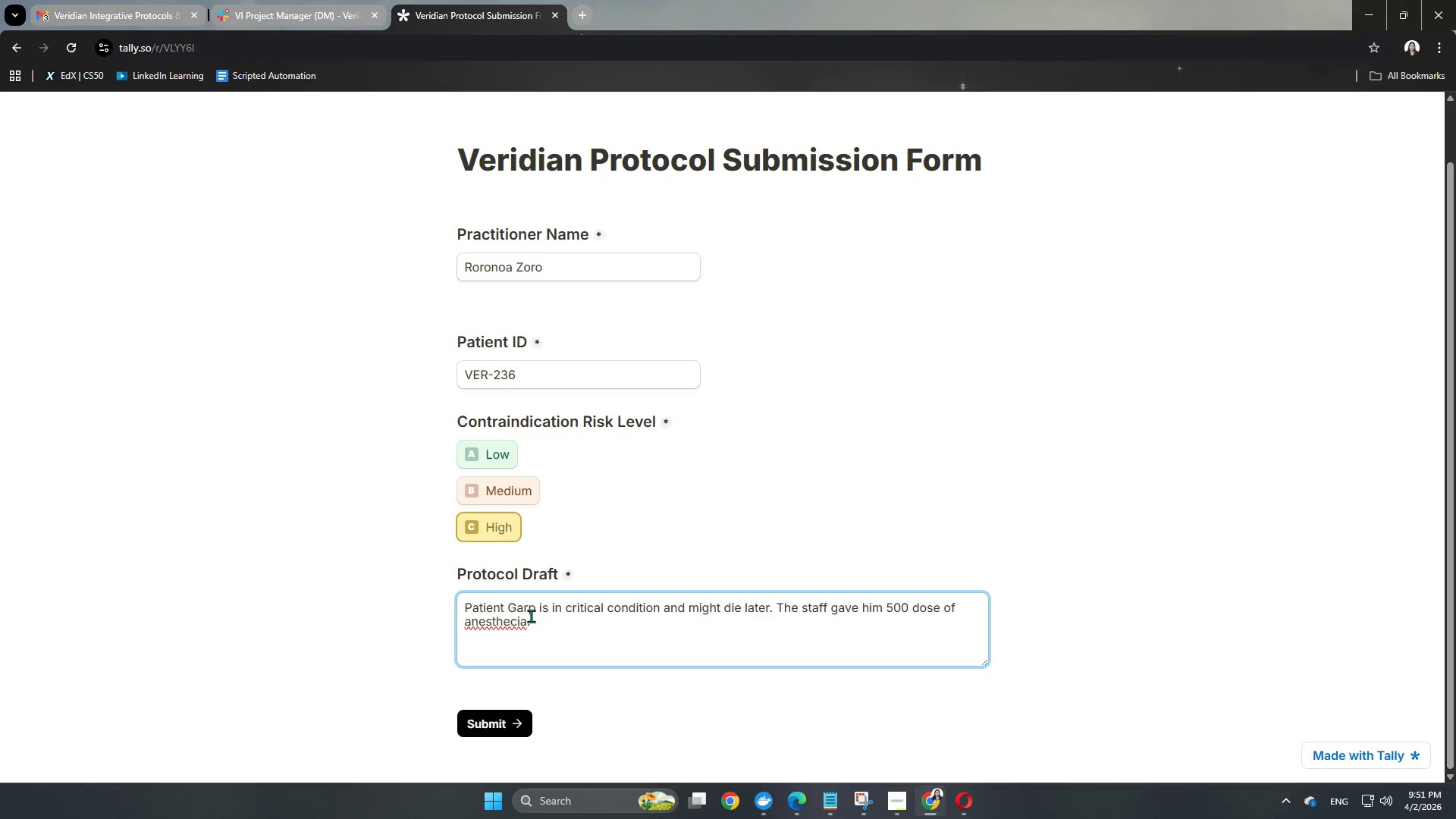 
right_click([495, 625])
 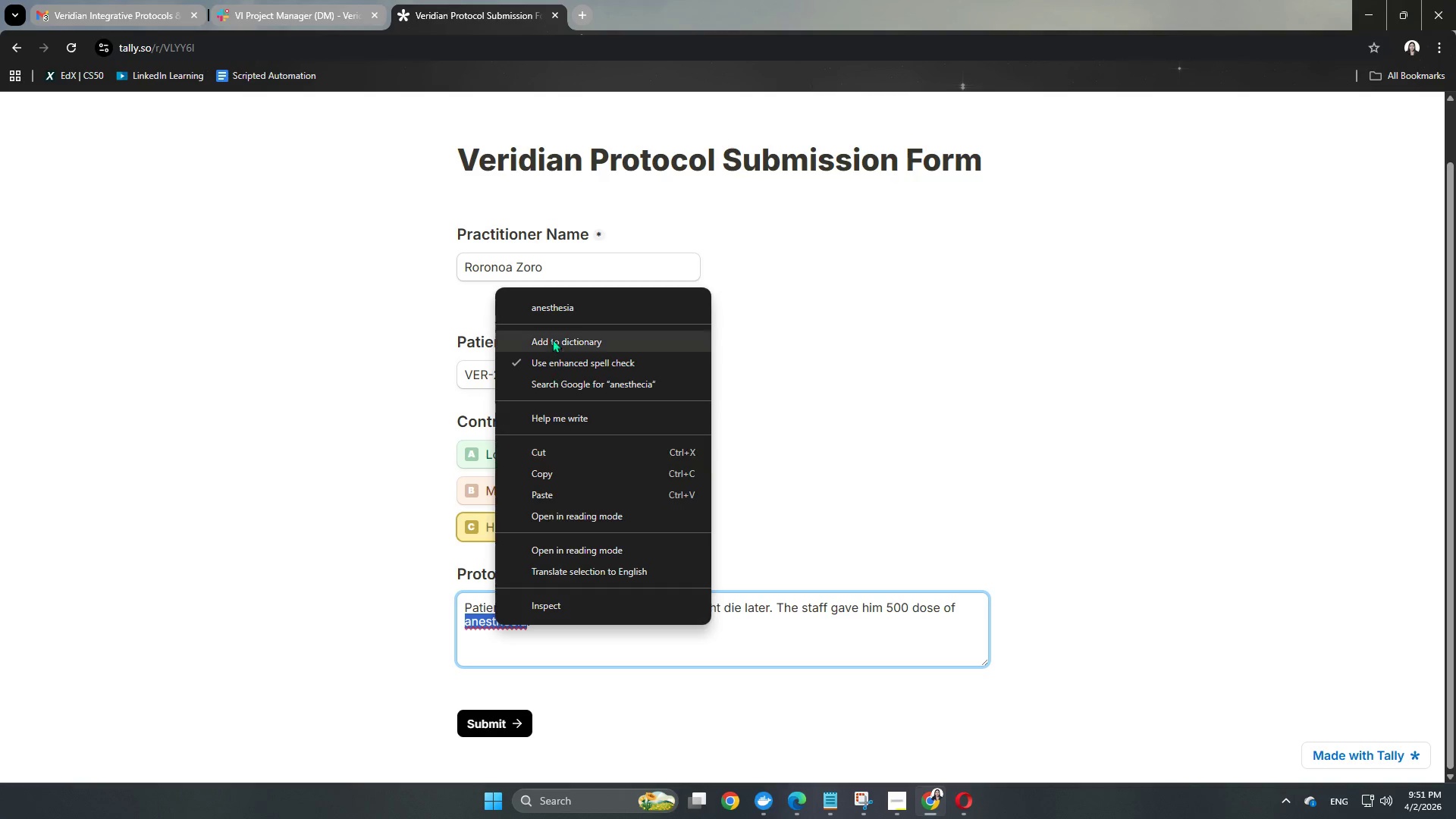 
left_click([554, 312])
 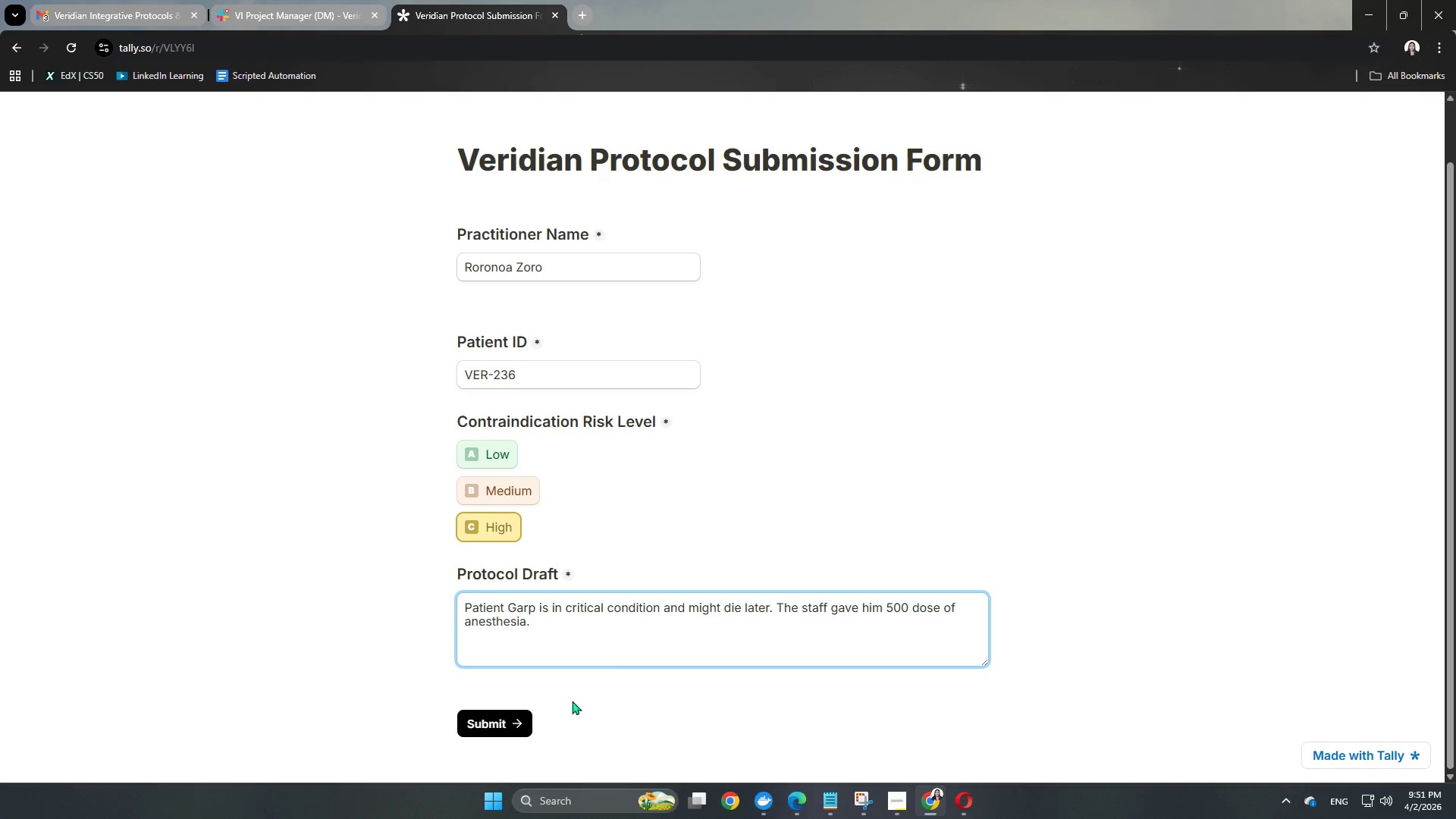 
scroll: coordinate [573, 666], scroll_direction: up, amount: 1.0
 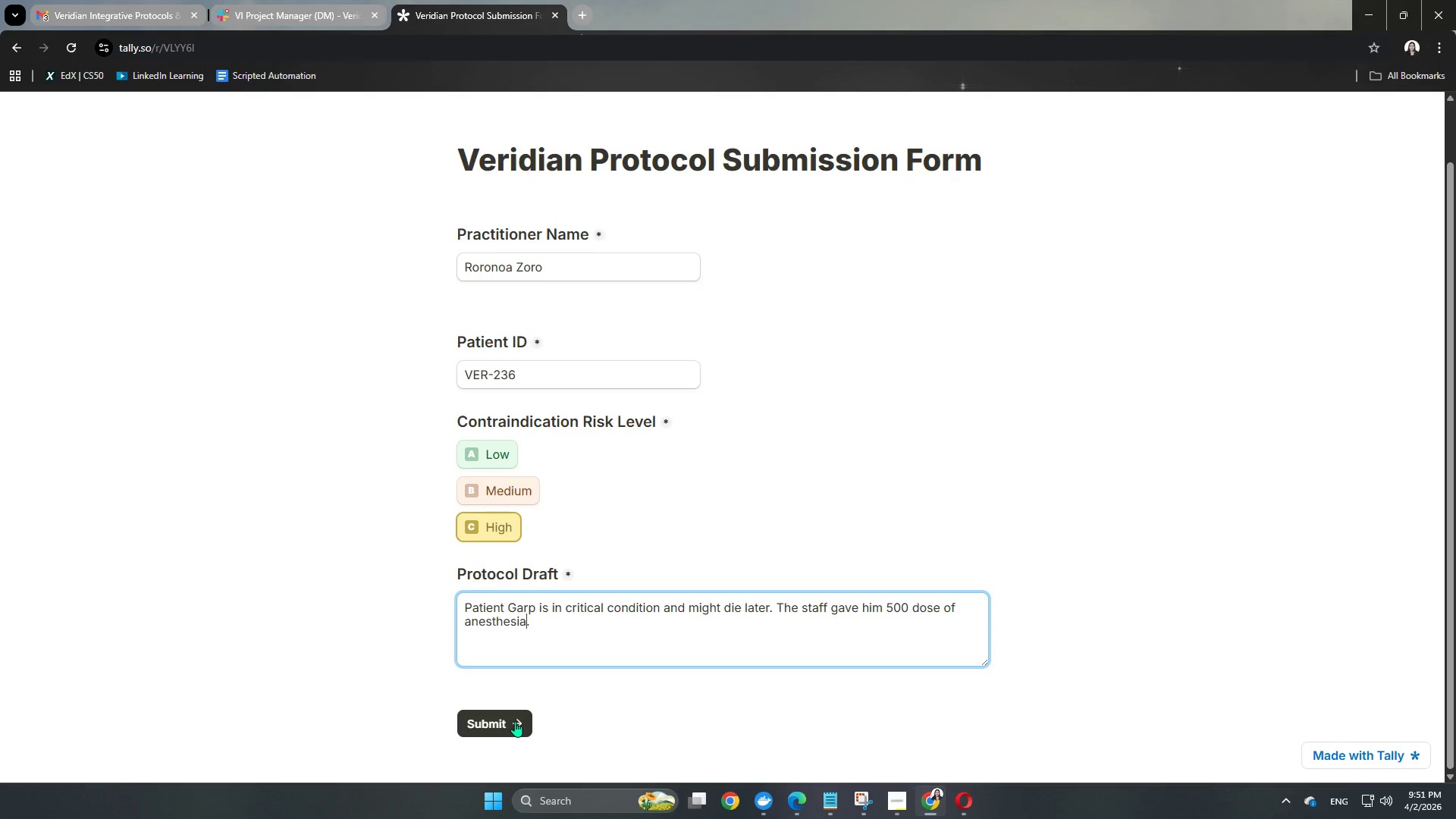 
left_click([515, 721])
 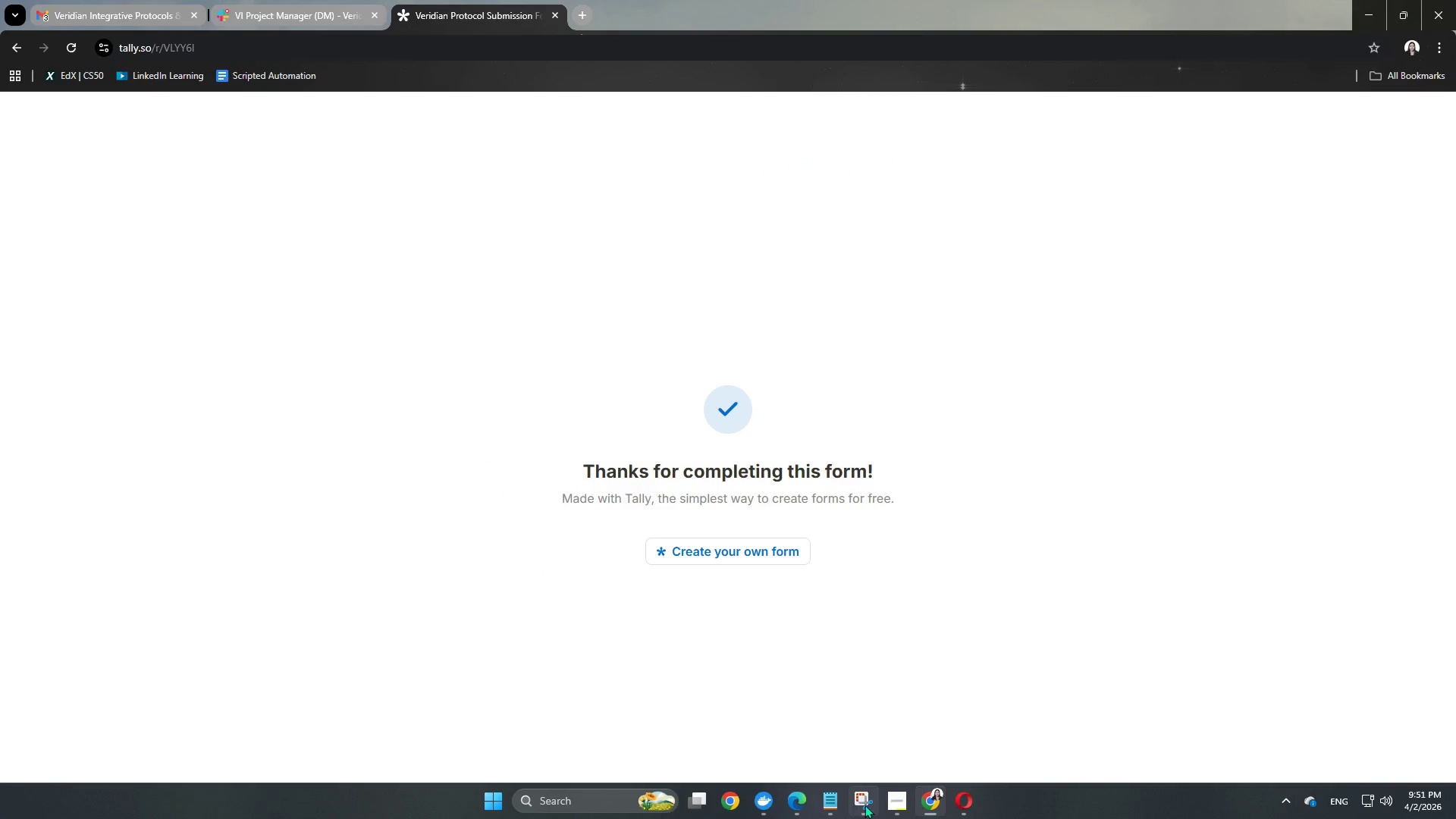 
left_click([794, 805])
 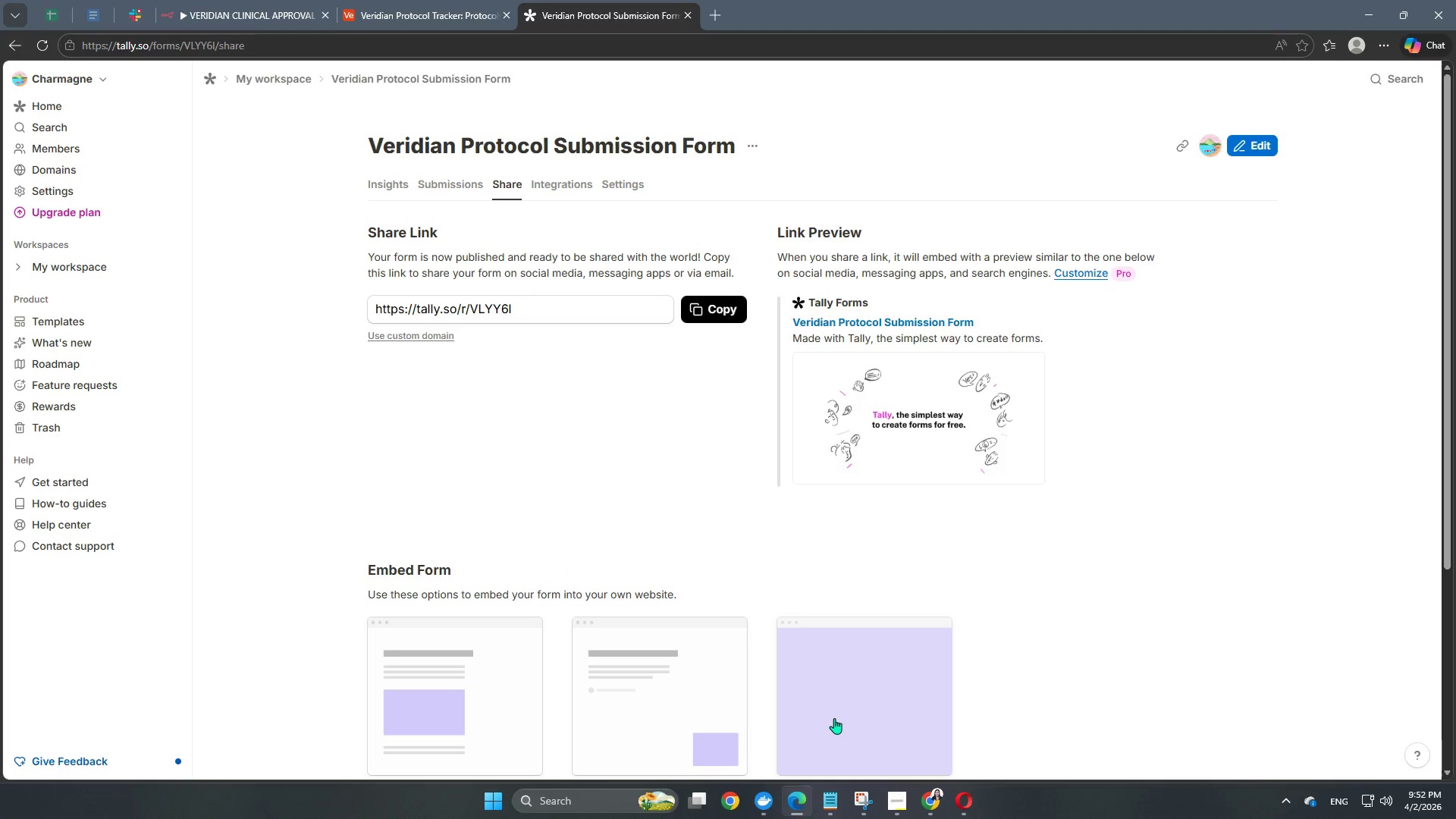 
mouse_move([783, 779])
 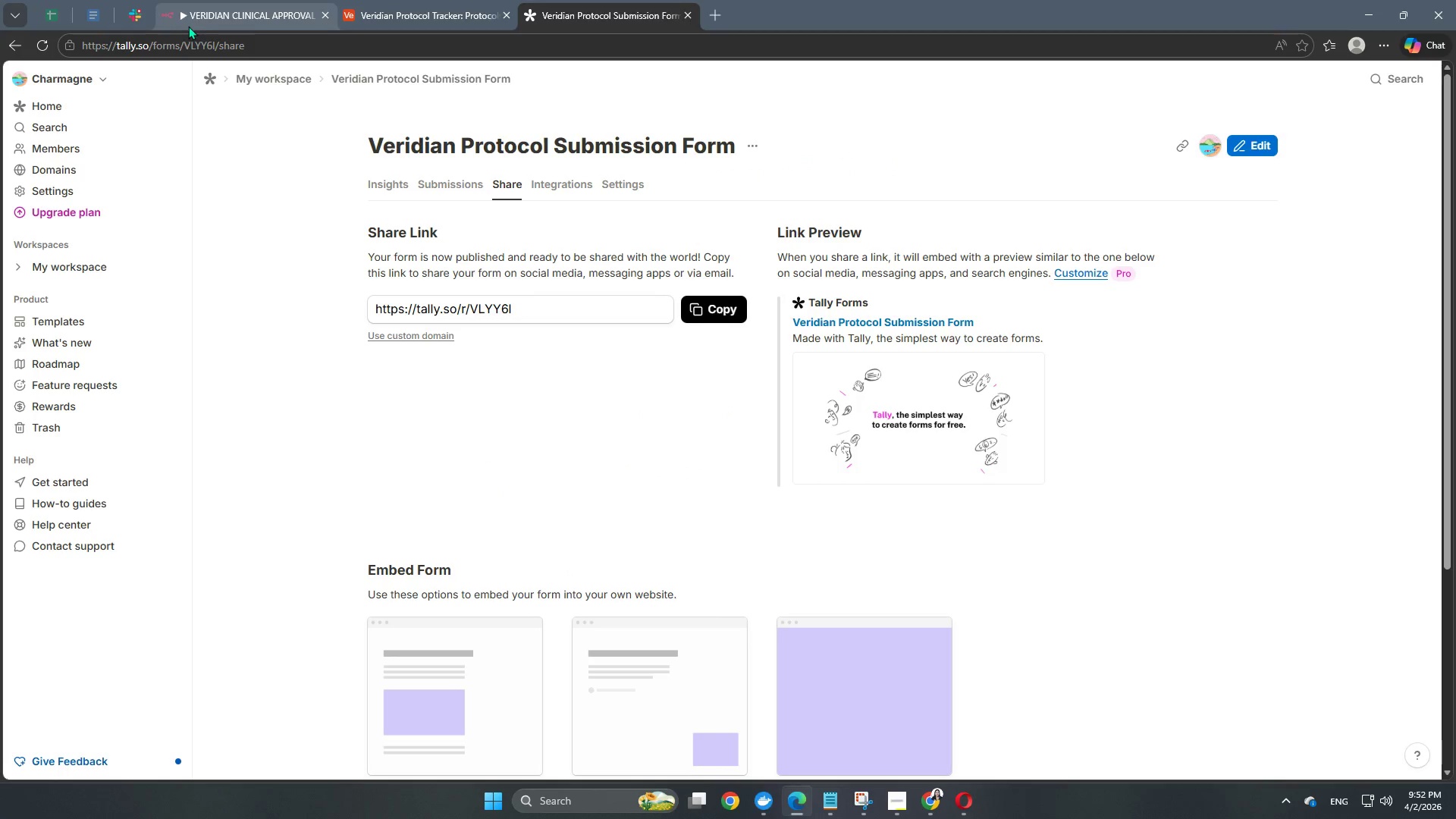 
left_click([197, 12])
 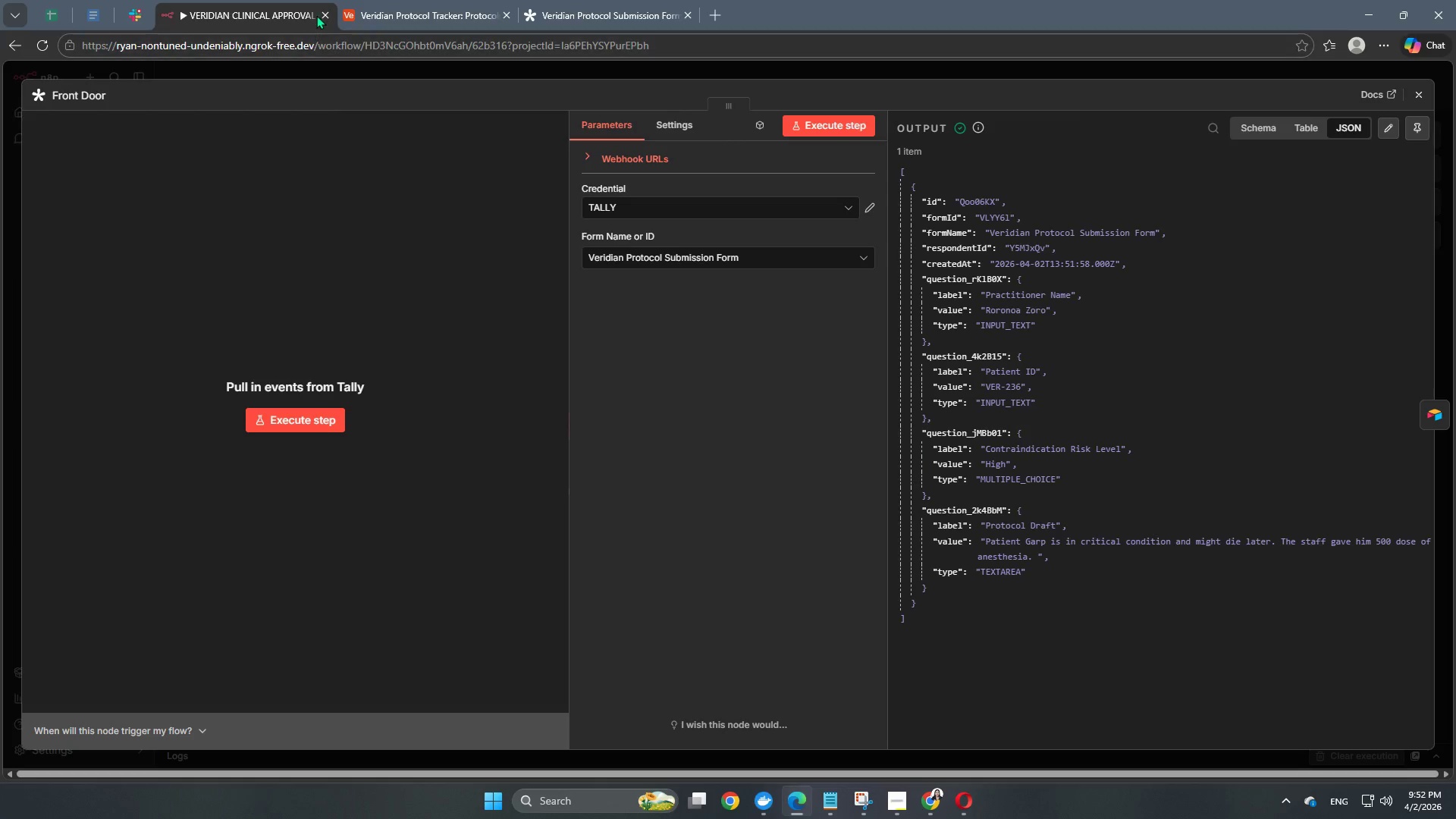 
wait(5.11)
 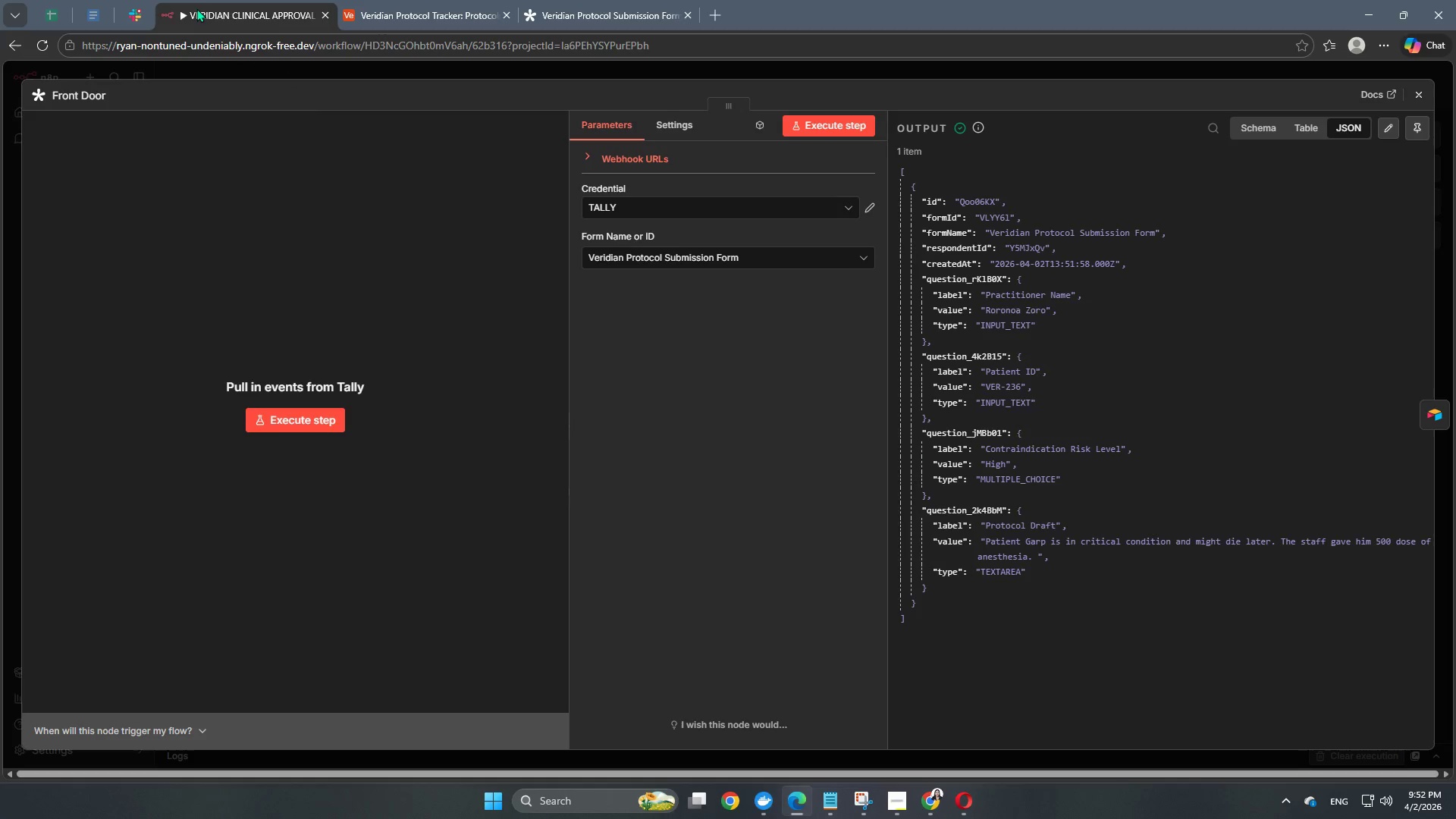 
left_click([696, 77])
 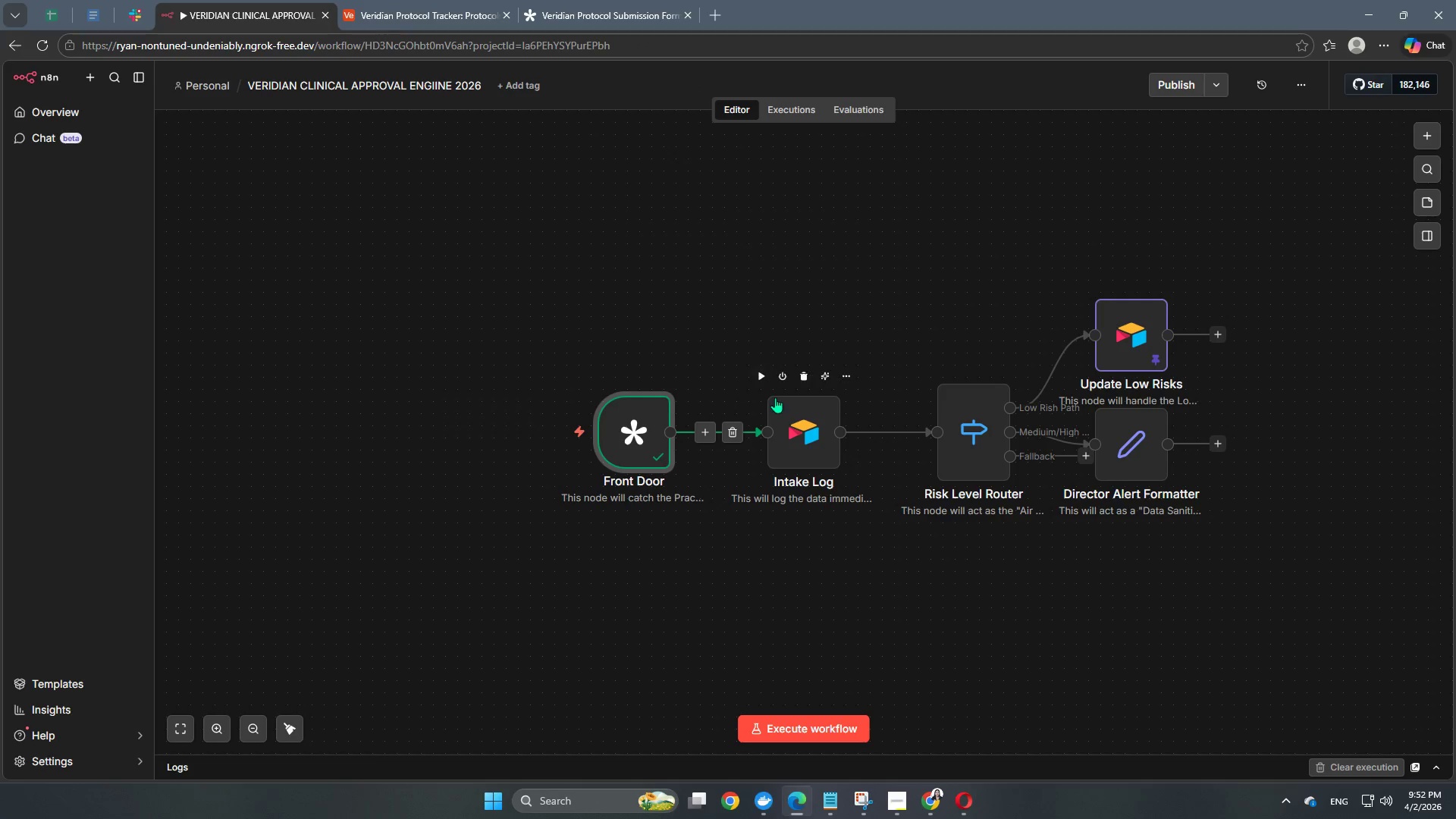 
left_click([764, 378])
 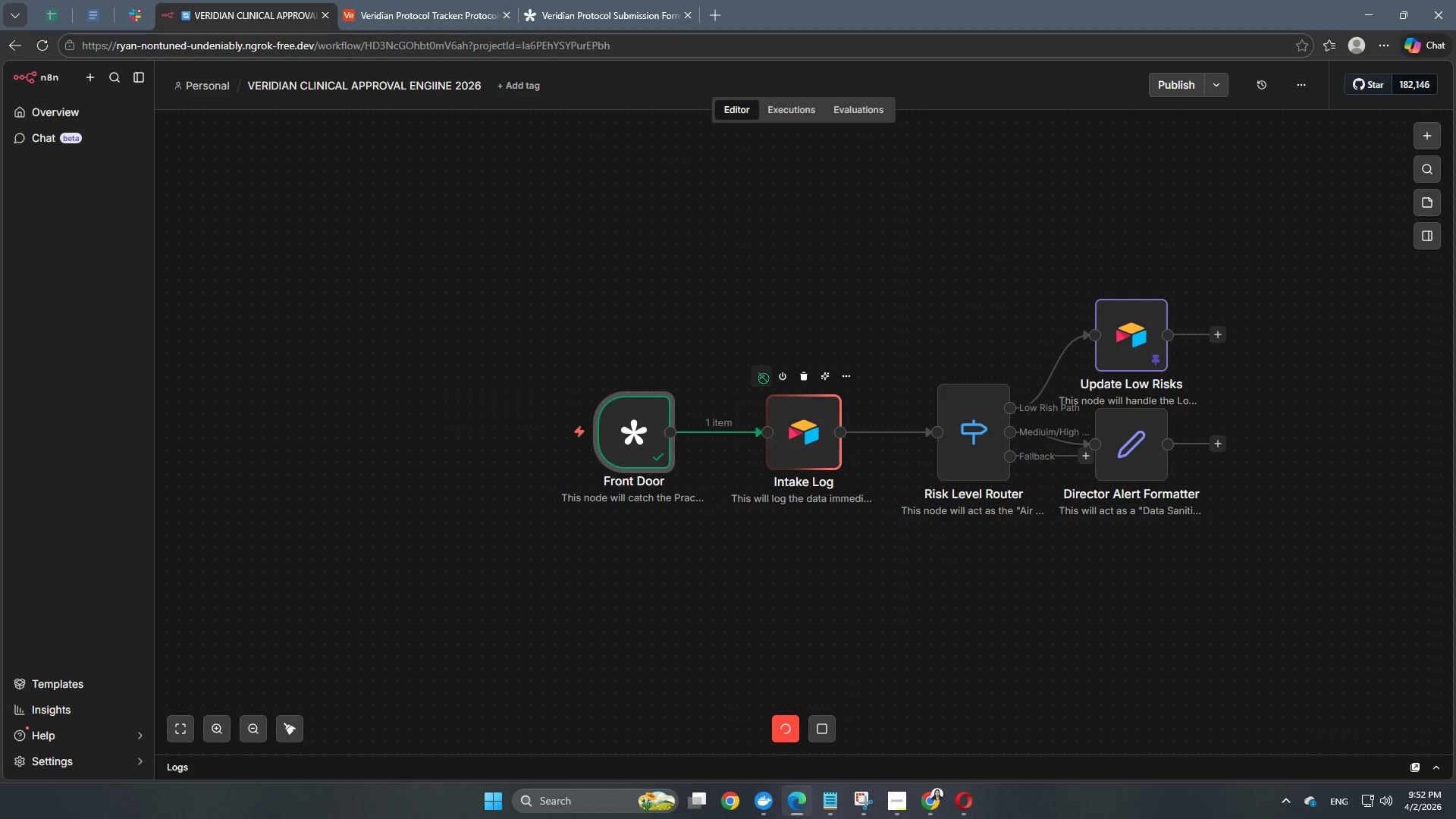 
mouse_move([737, 431])
 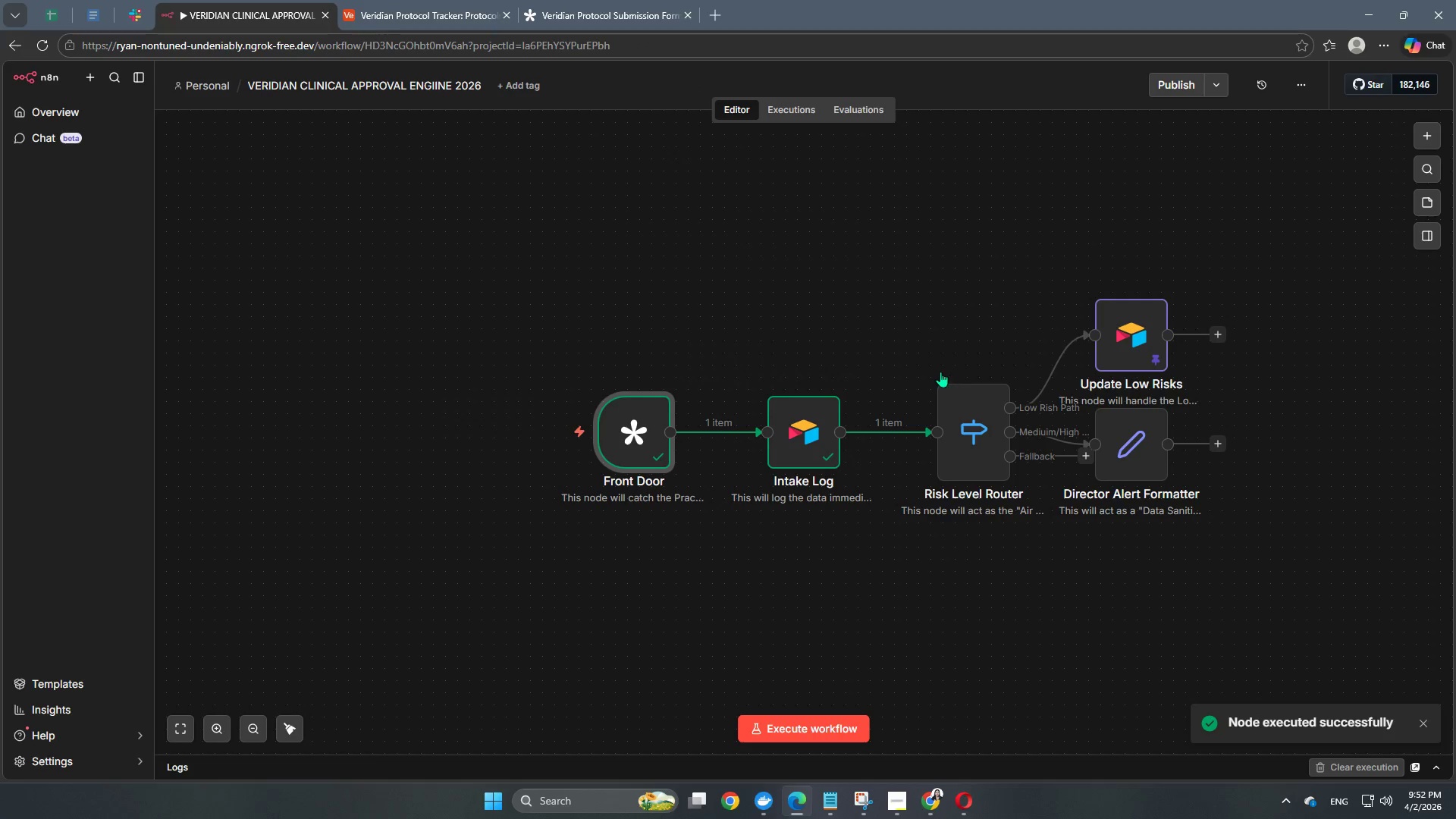 
left_click([930, 370])
 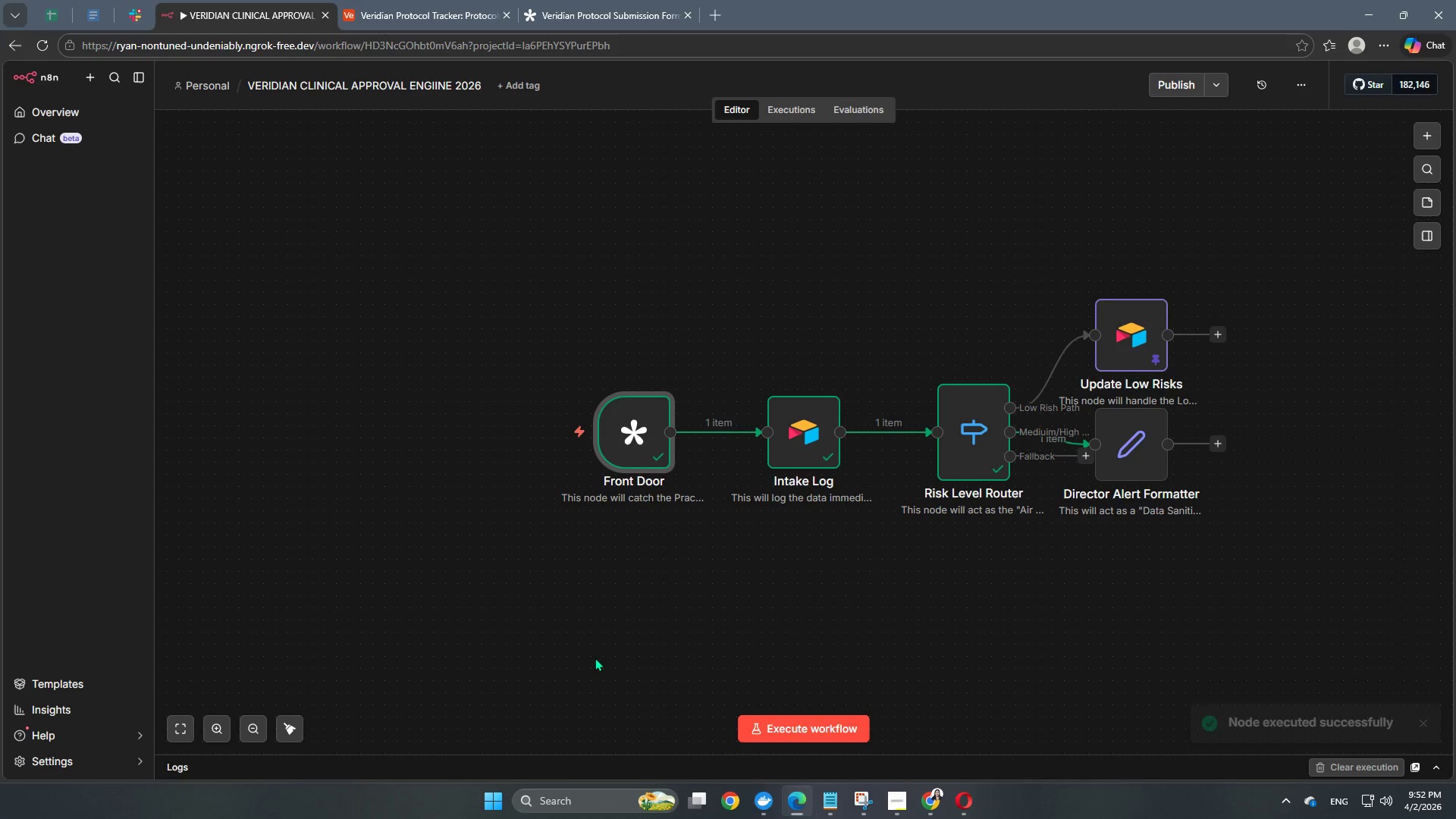 
wait(6.66)
 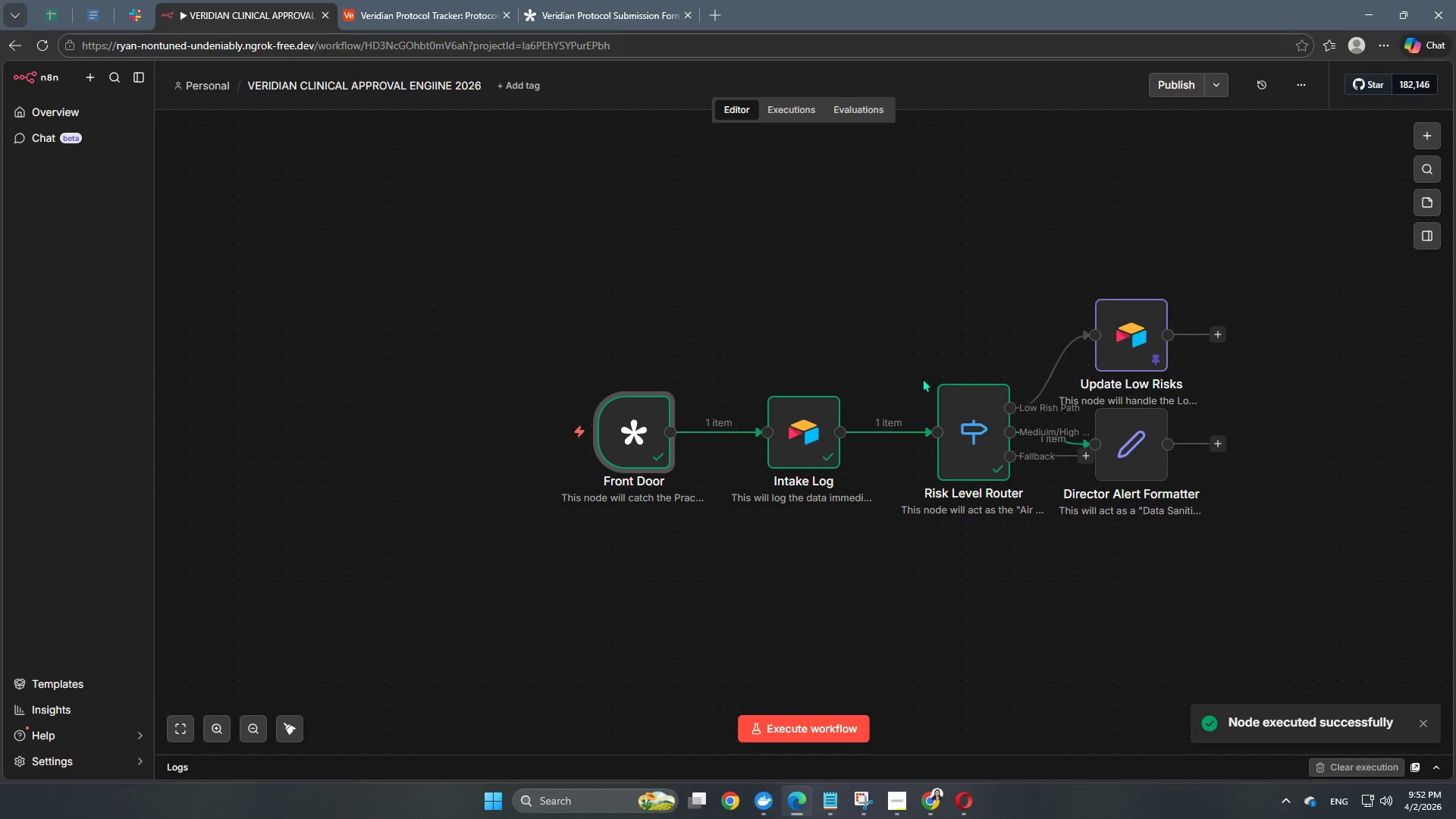 
mouse_move([207, 714])
 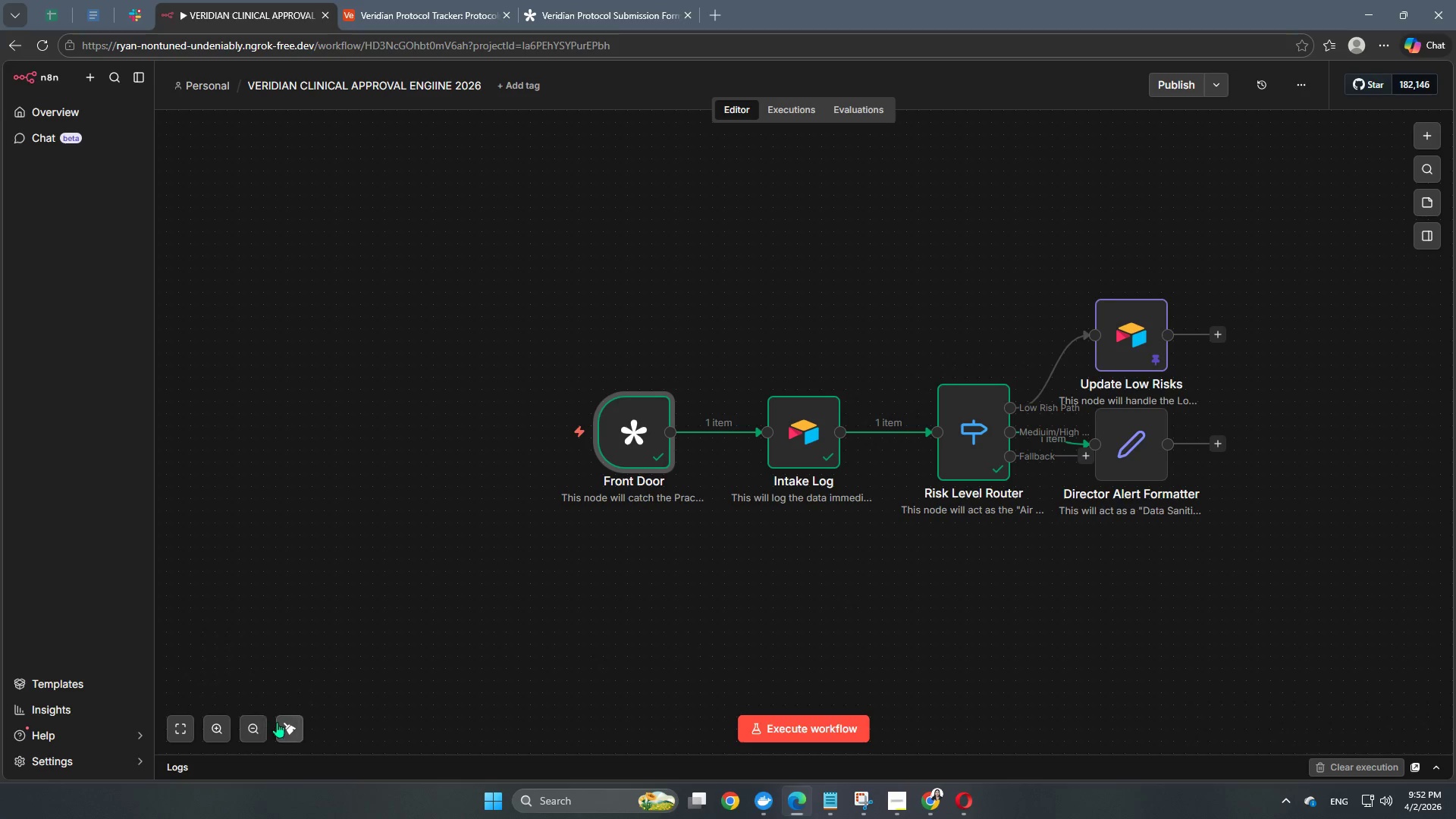 
left_click([284, 726])
 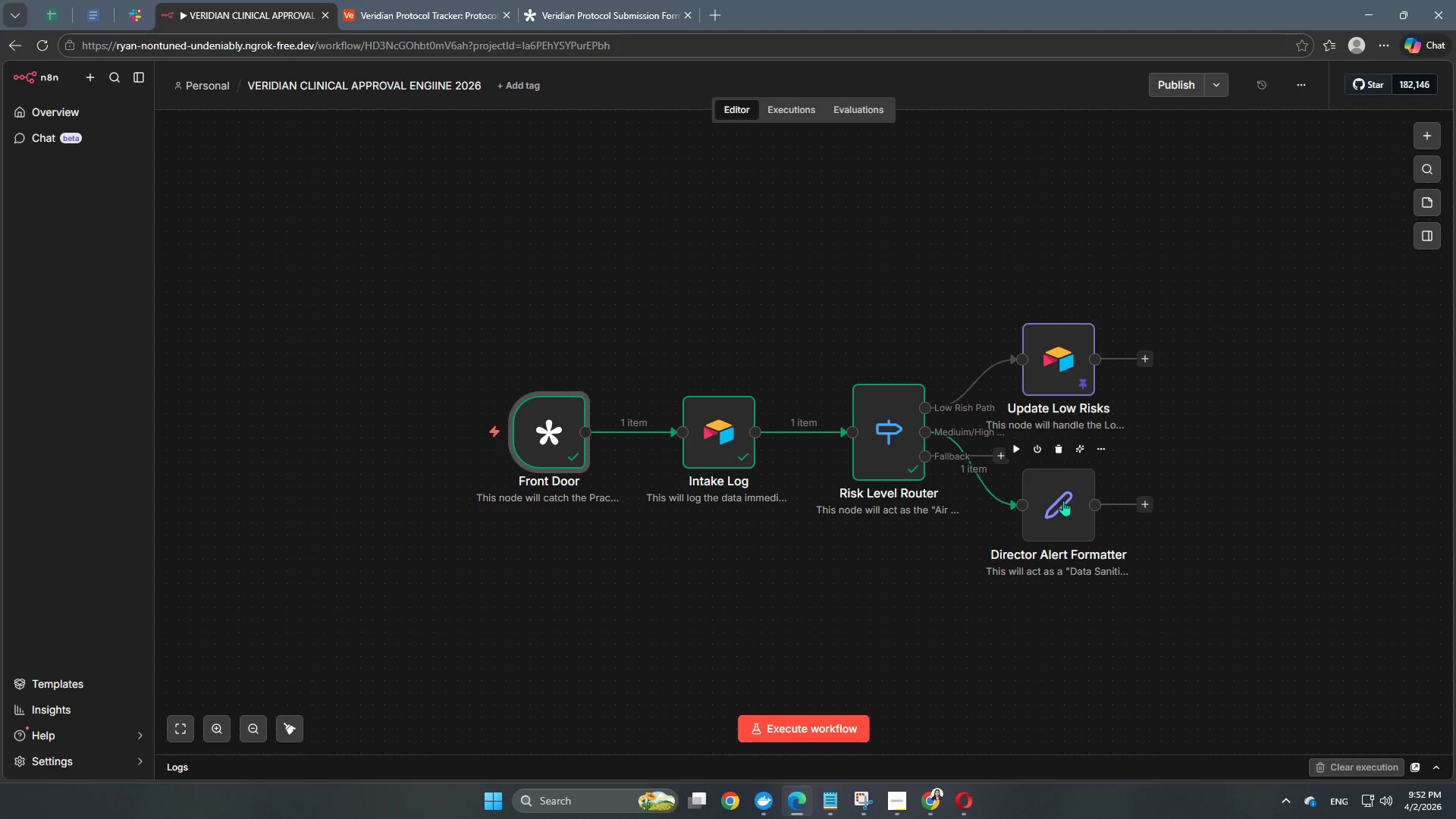 
double_click([1063, 514])
 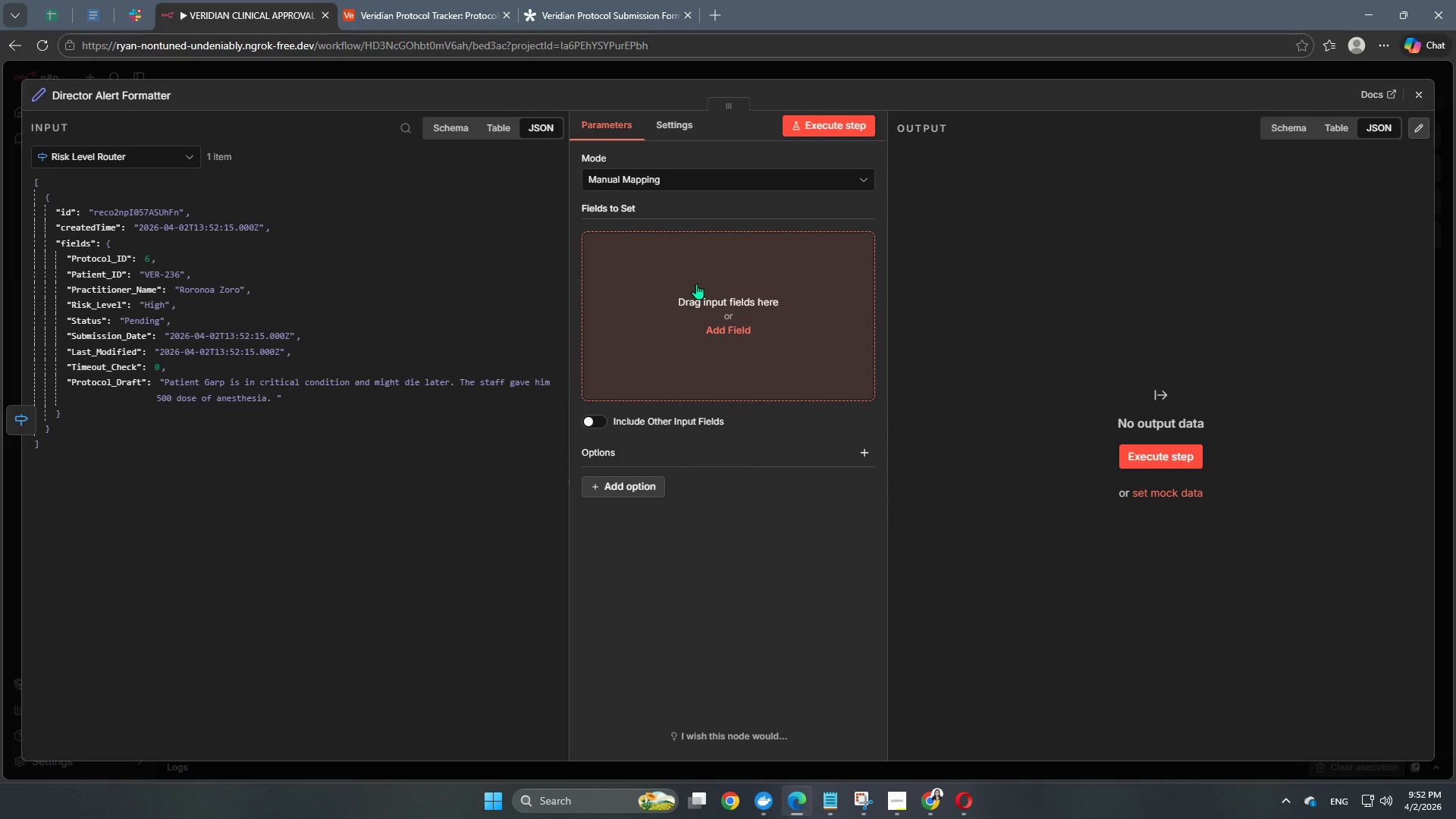 
wait(9.23)
 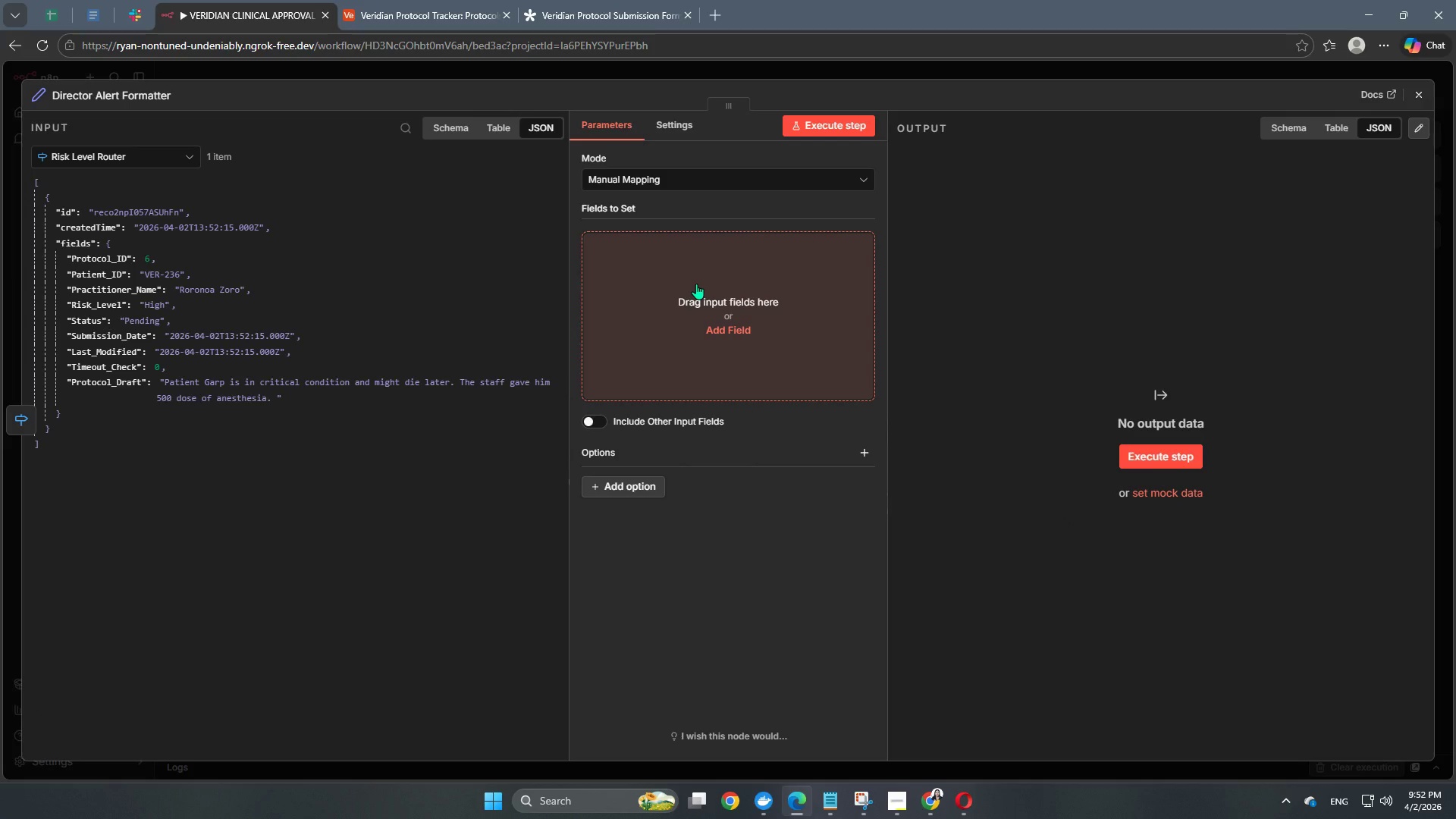 
left_click([703, 289])
 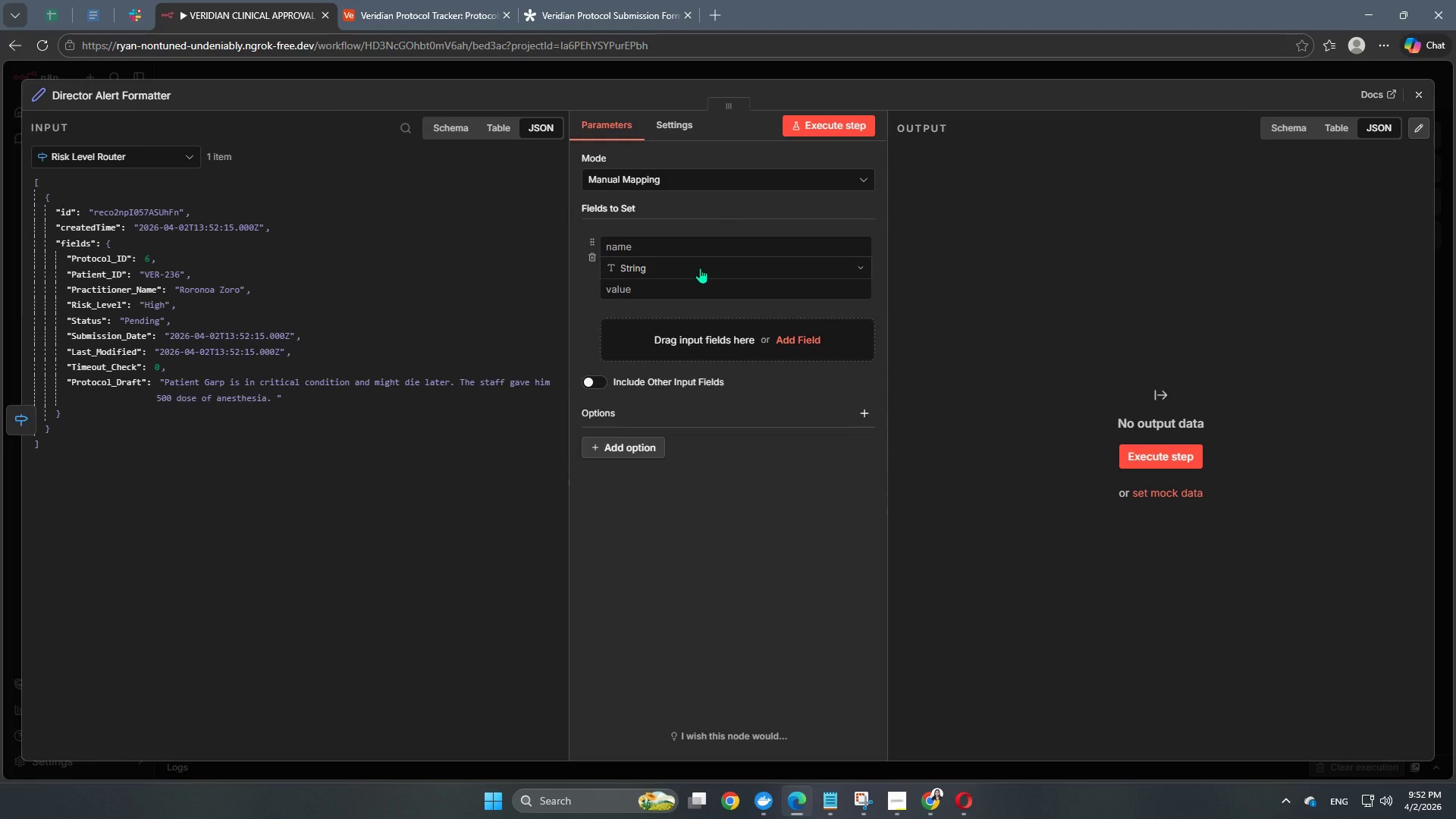 
left_click([696, 244])
 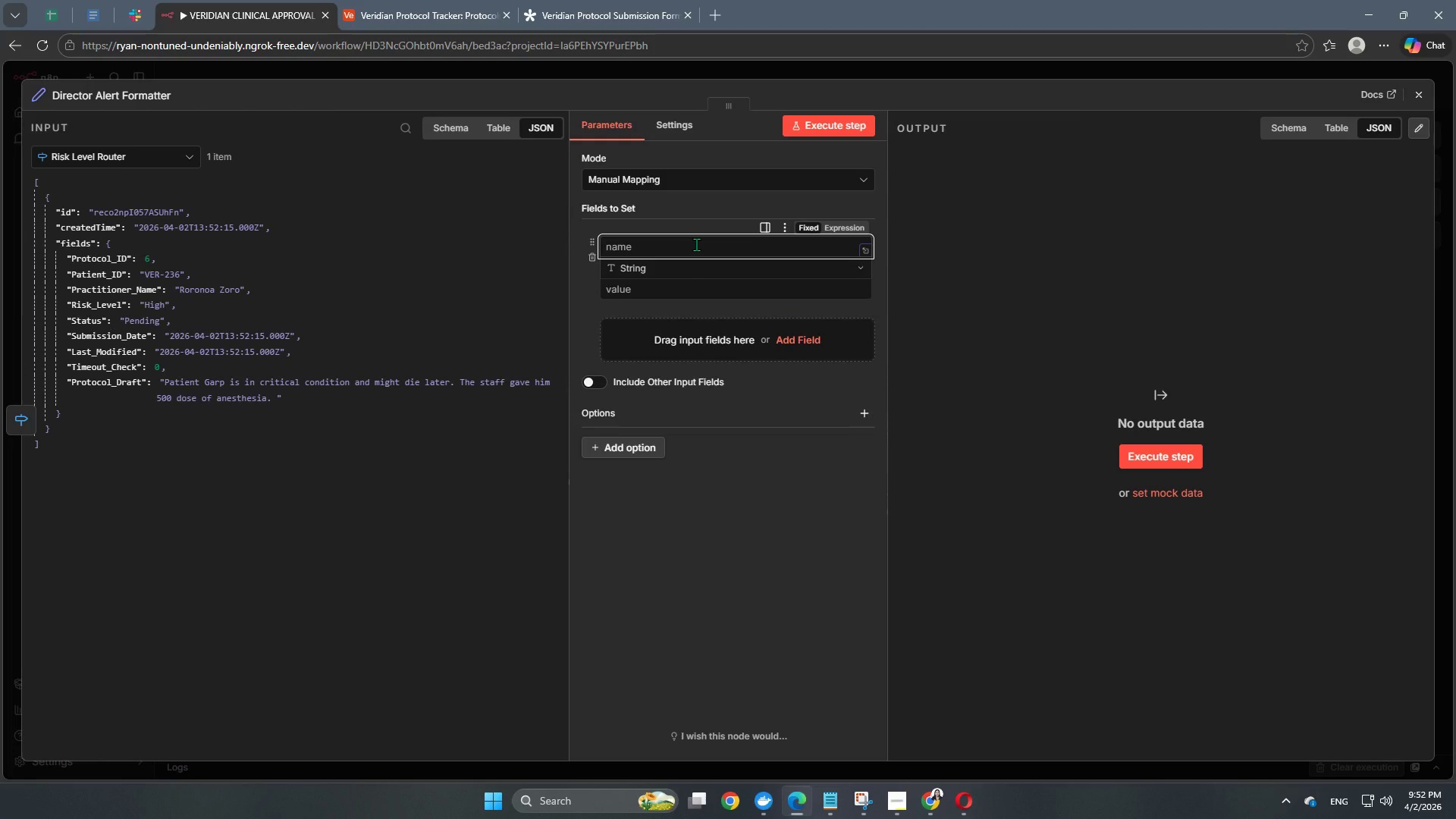 
type(Alert_Headline)
 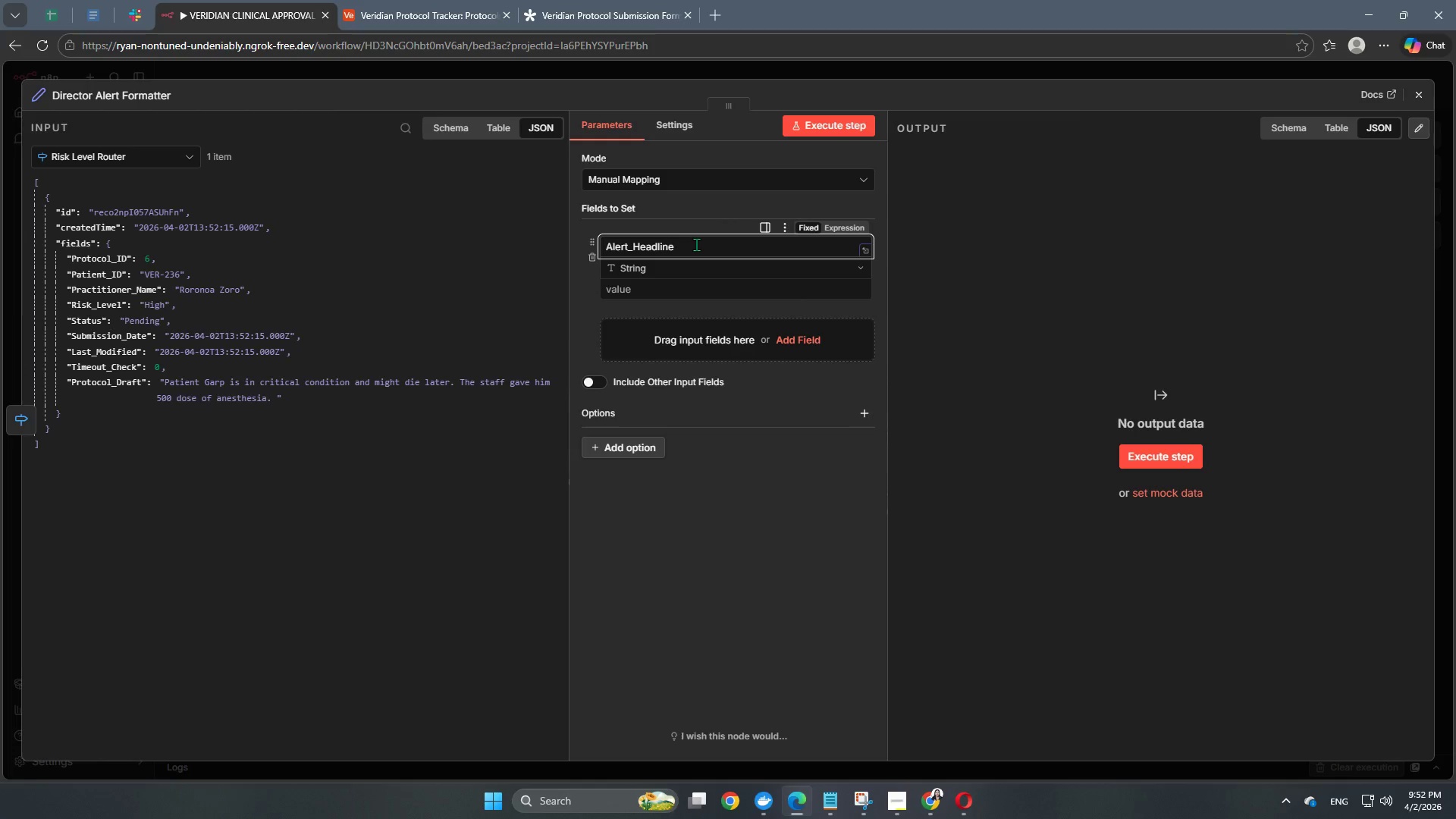 
wait(5.41)
 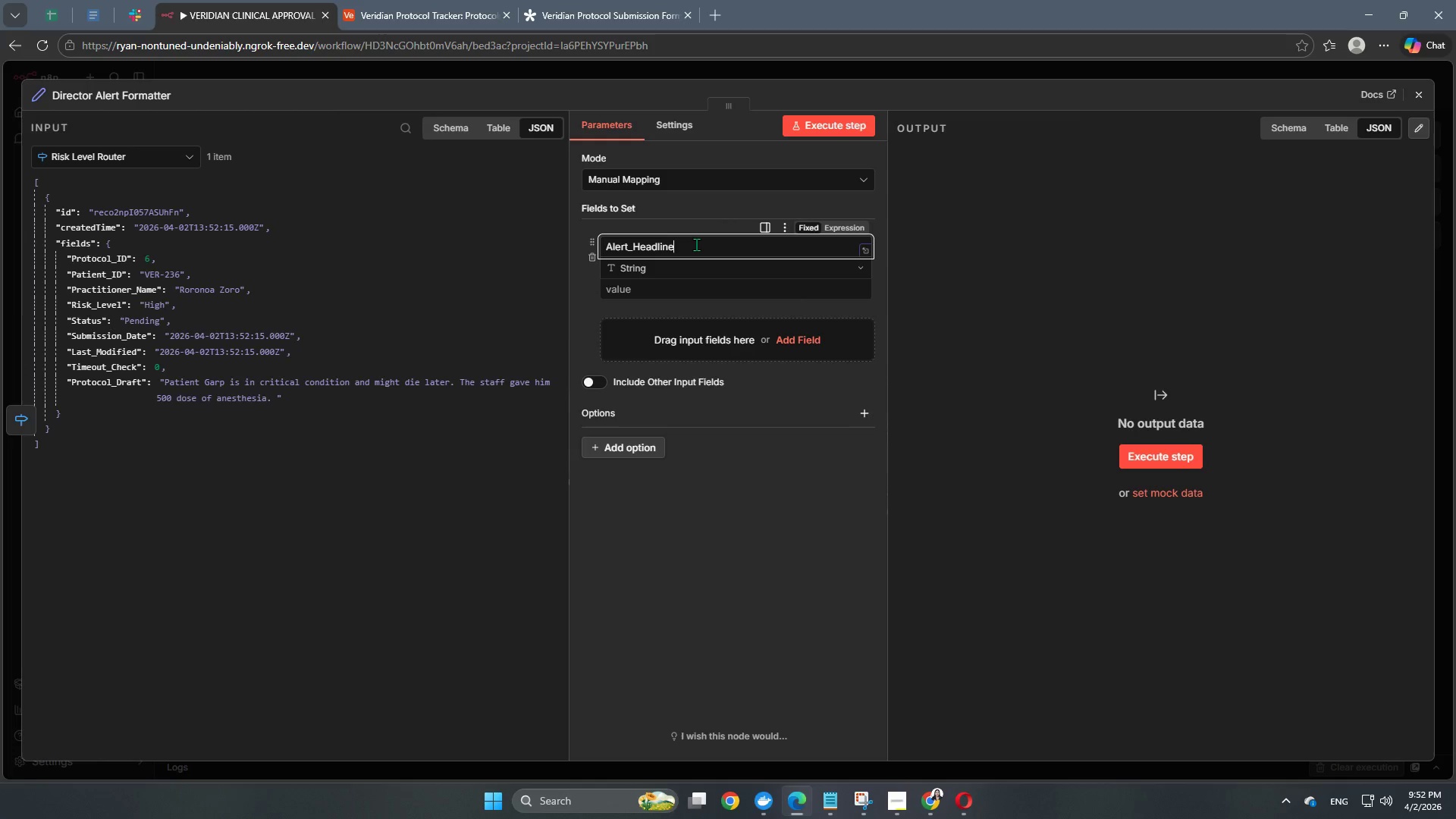 
left_click([780, 295])
 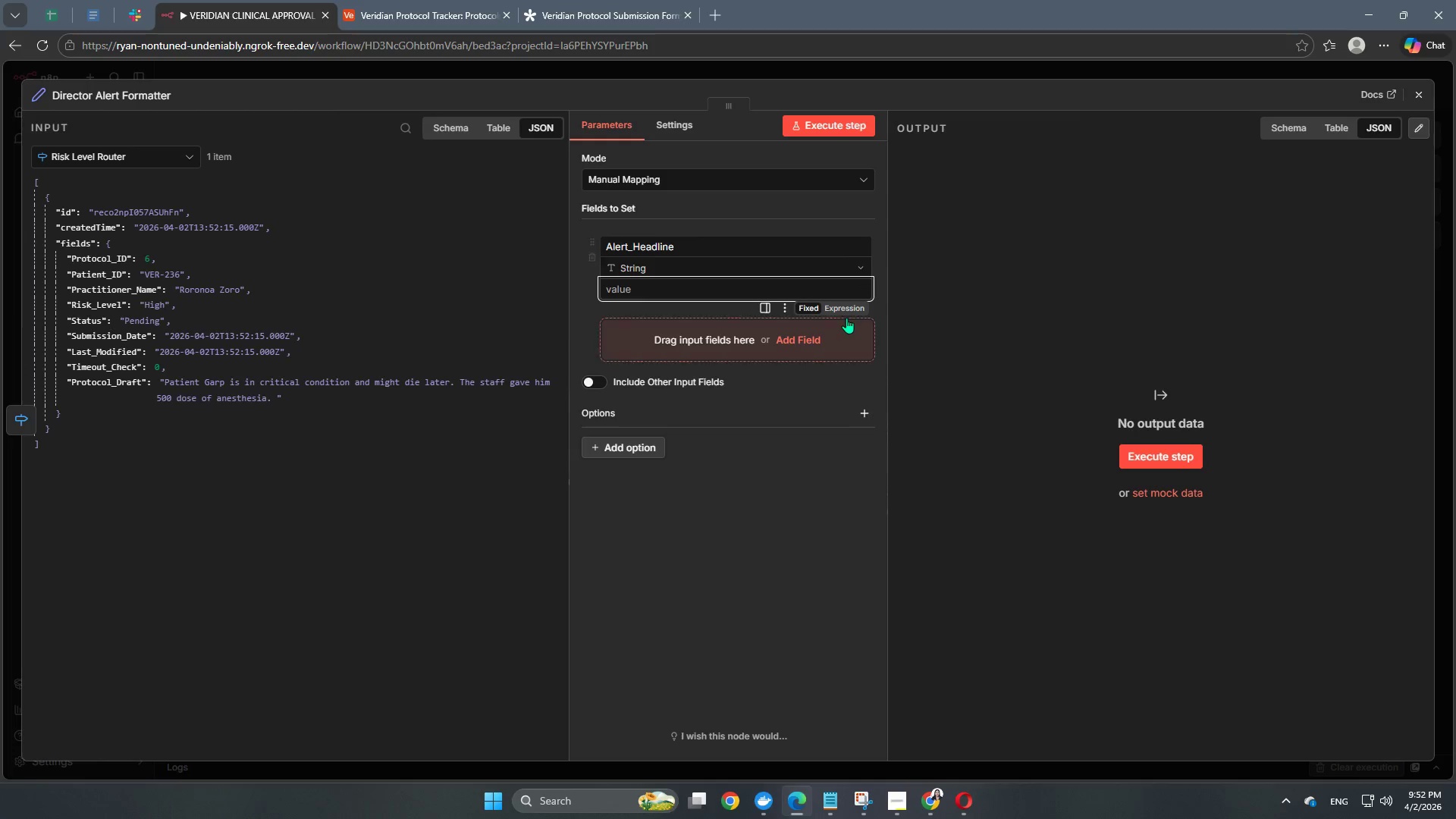 
left_click([849, 308])
 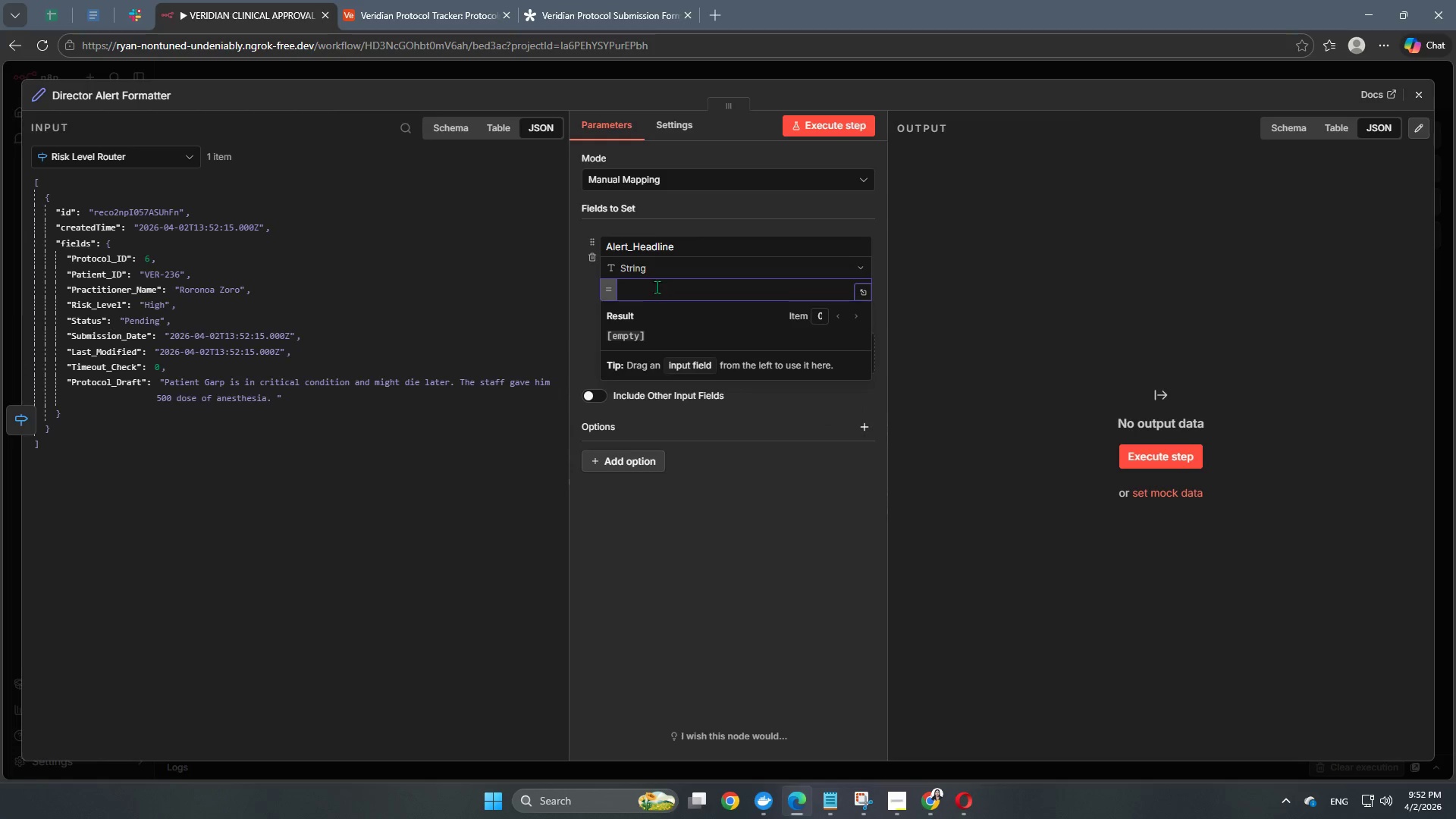 
right_click([647, 292])
 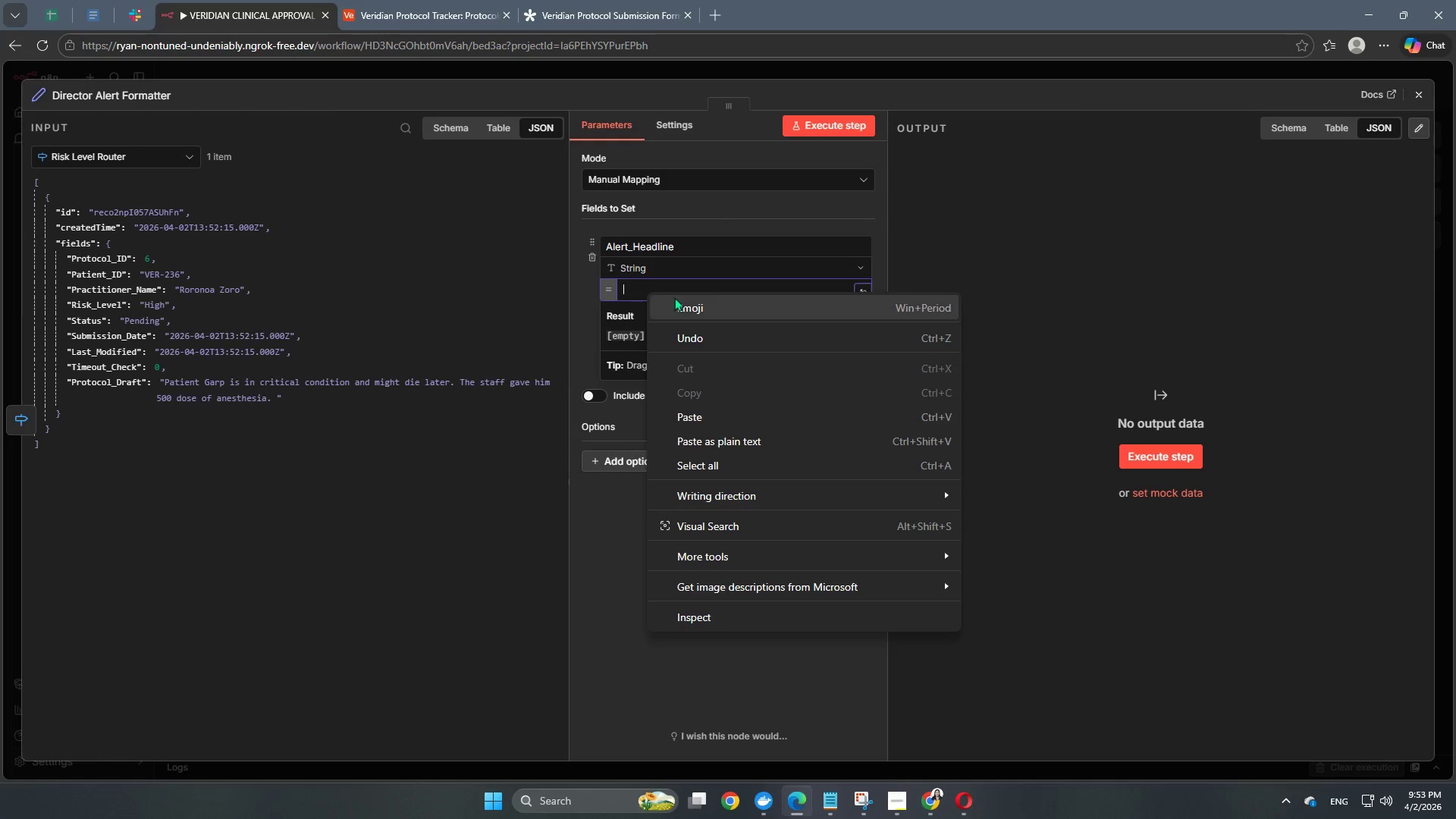 
left_click([686, 306])
 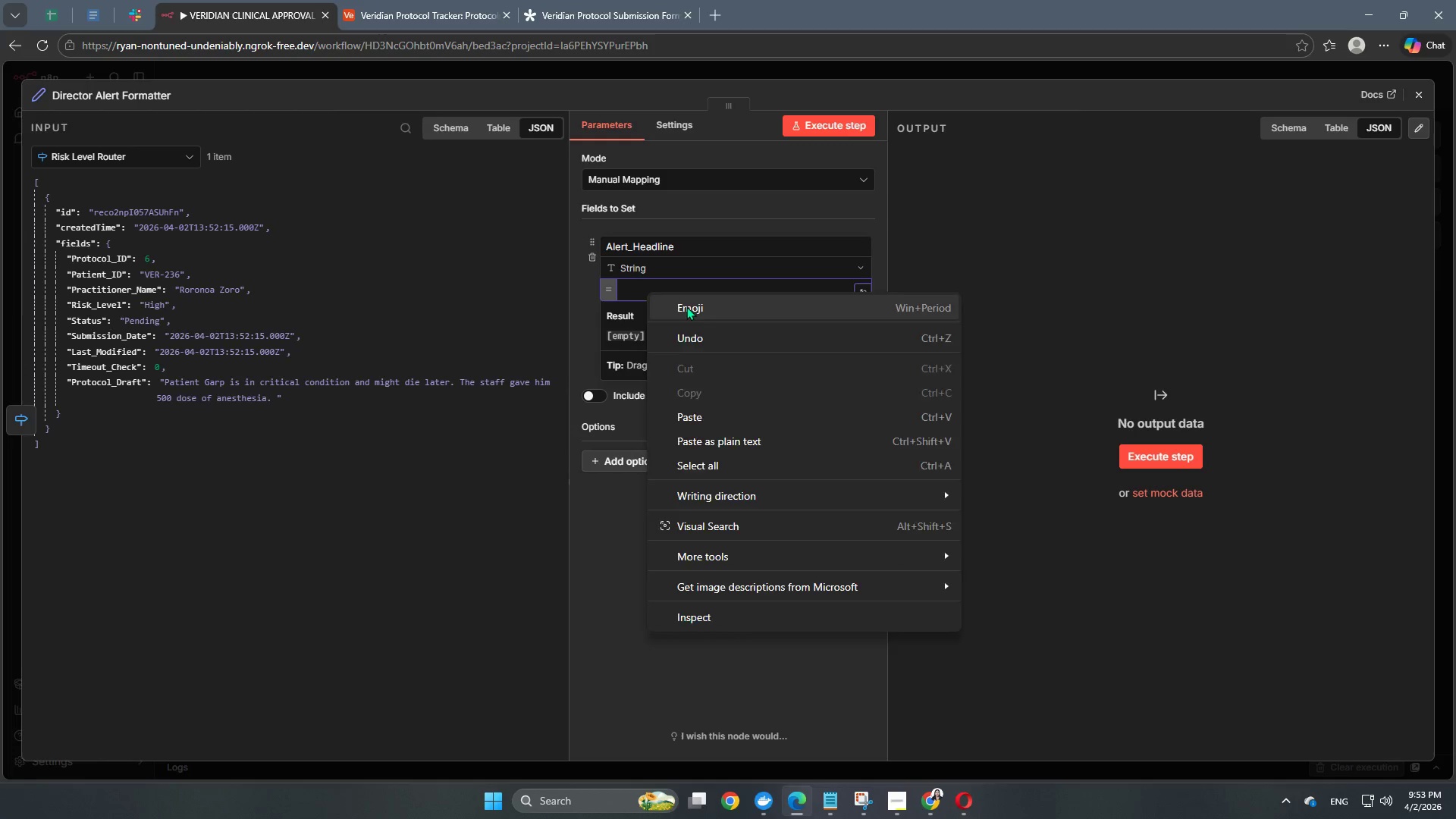 
key(Meta+Period)
 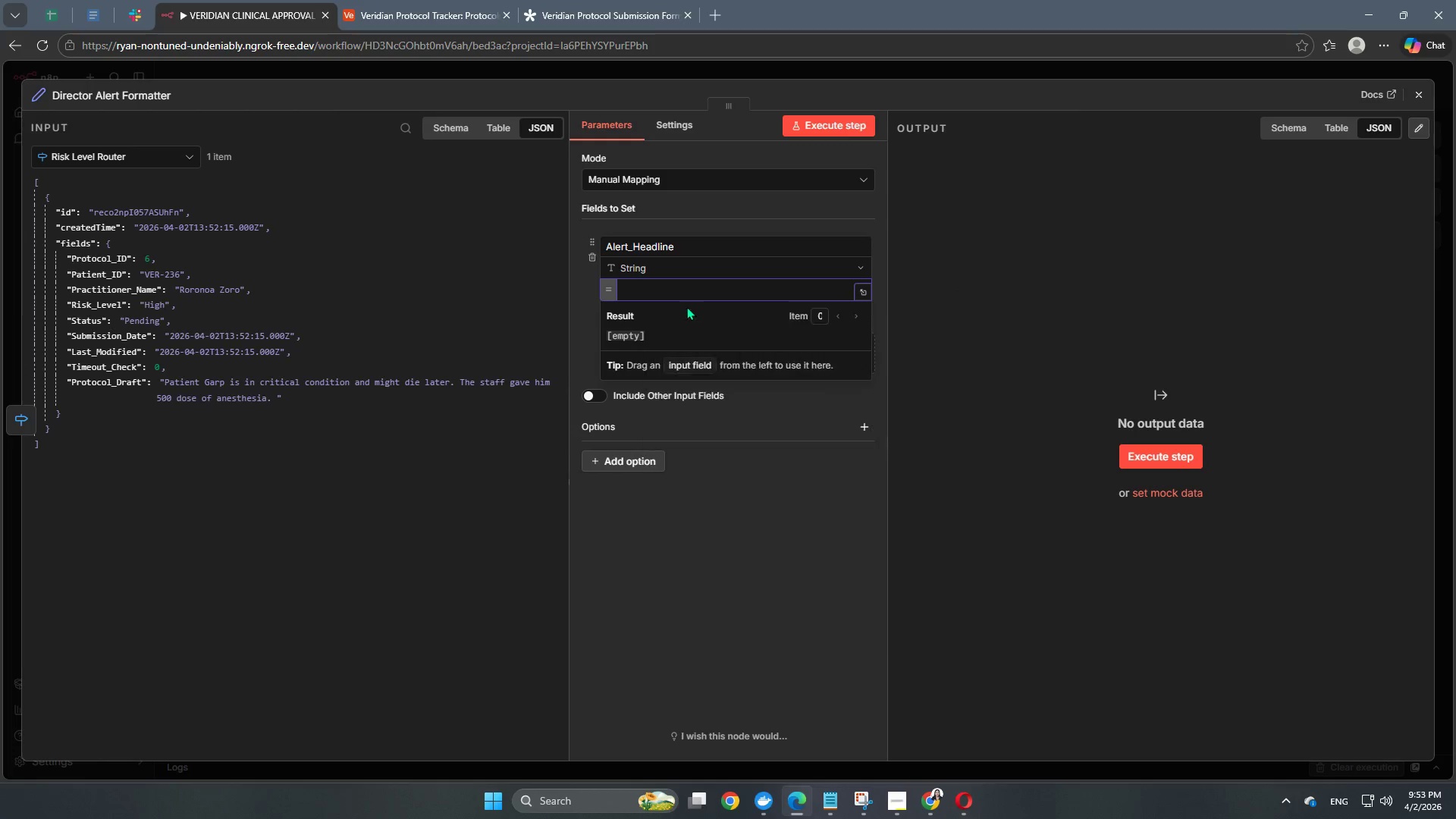 
double_click([738, 457])
 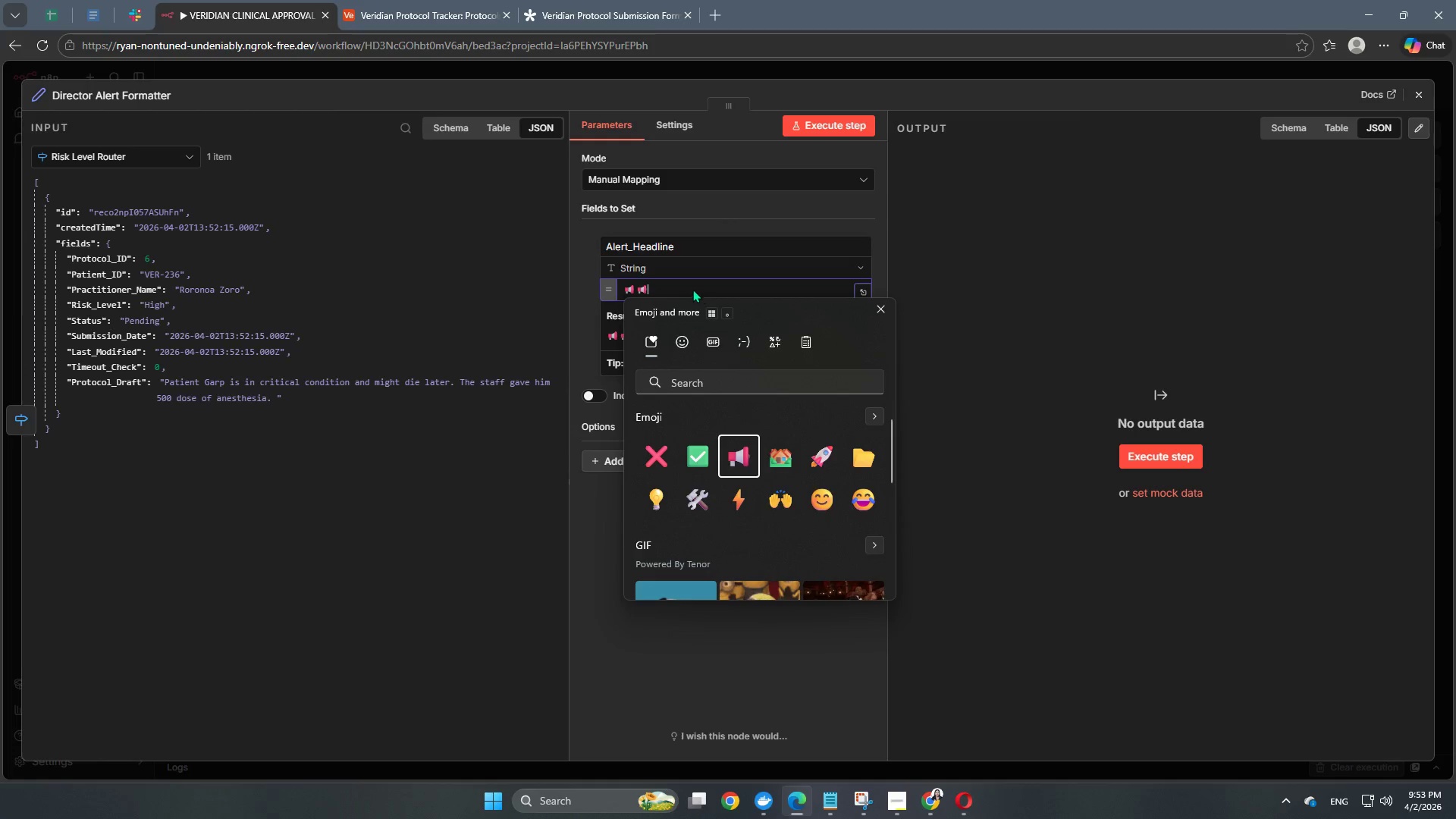 
left_click([679, 288])
 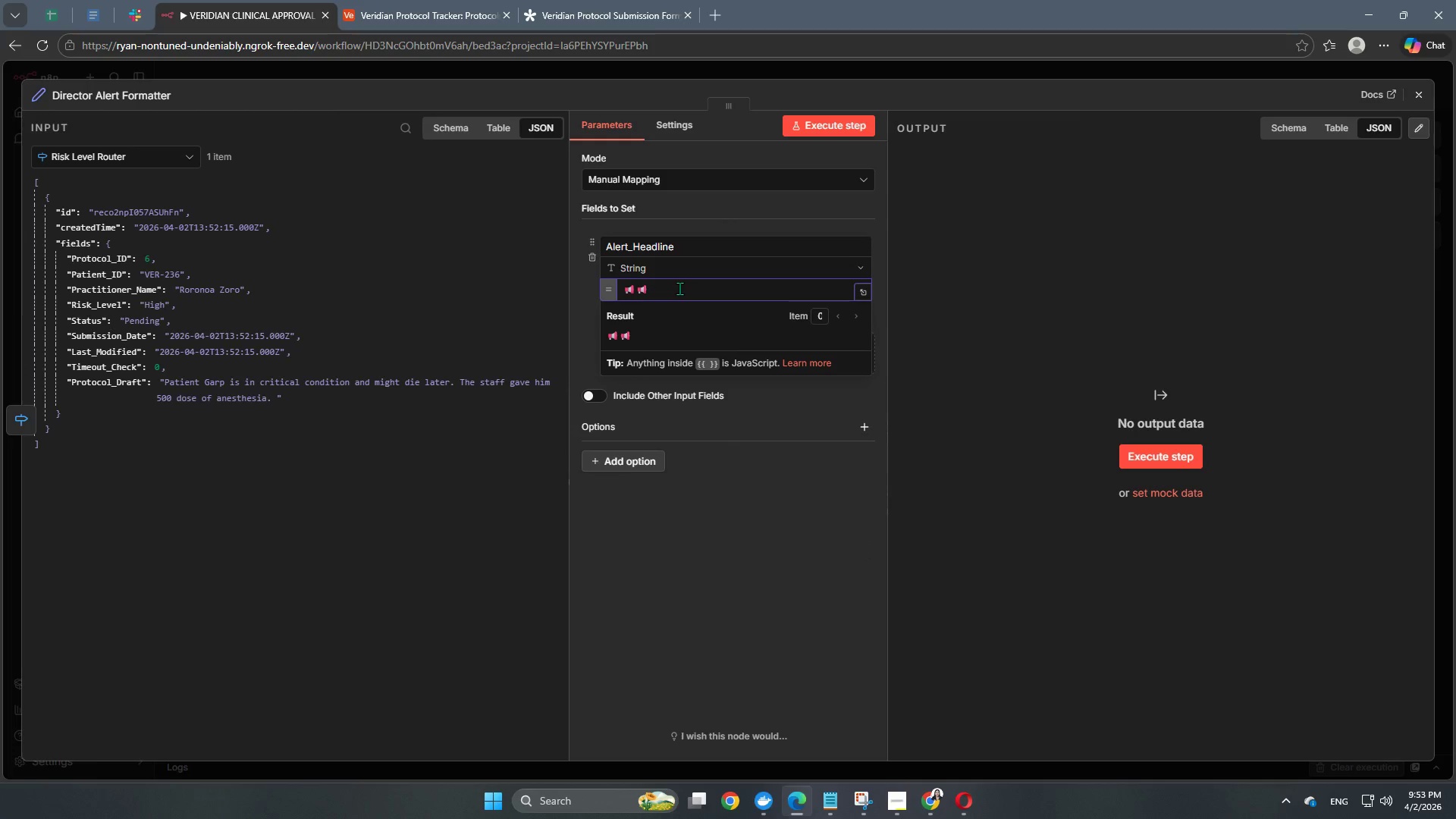 
type( URGENT: )
 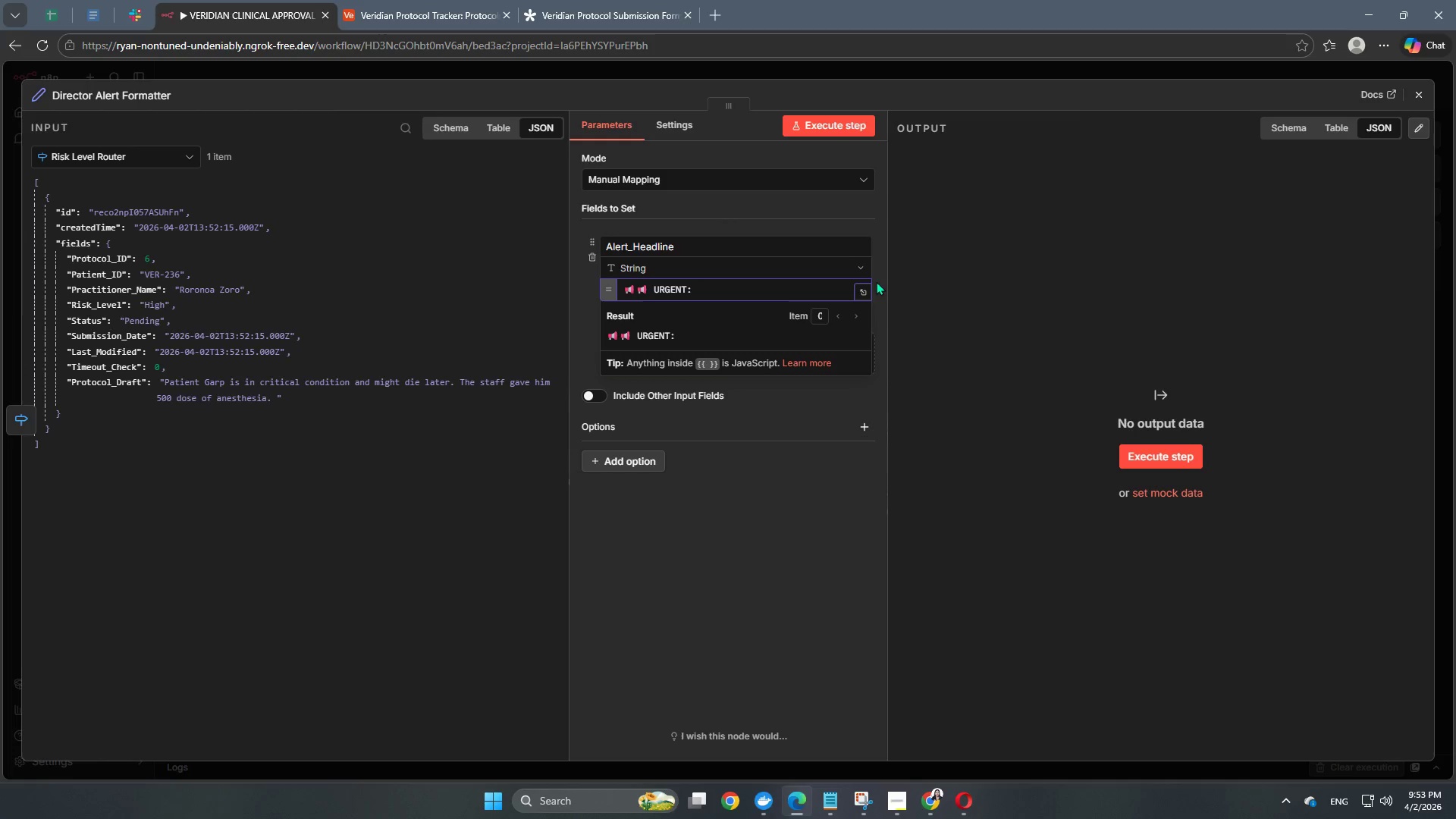 
wait(7.36)
 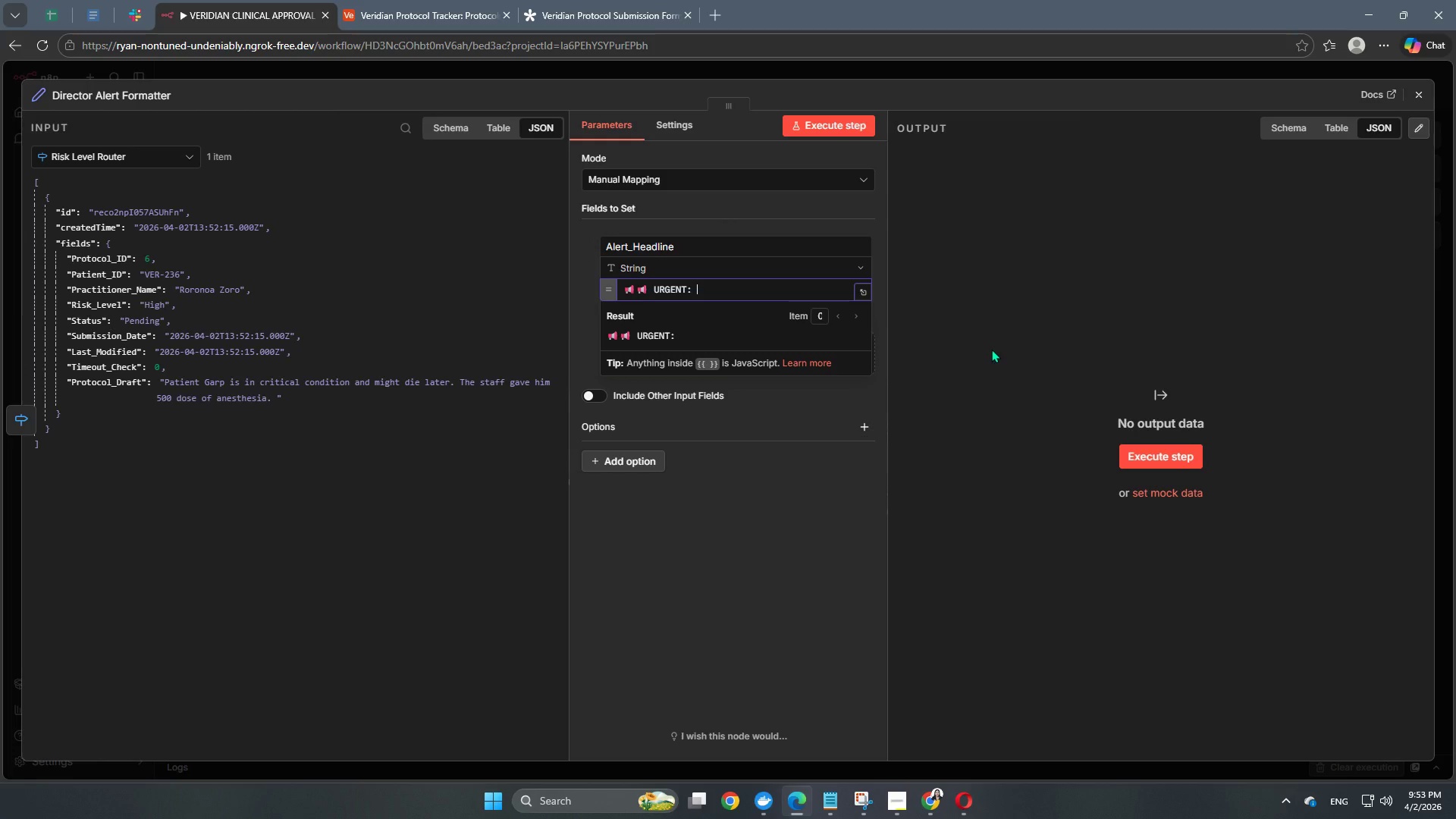 
left_click_drag(start_coordinate=[100, 309], to_coordinate=[738, 298])
 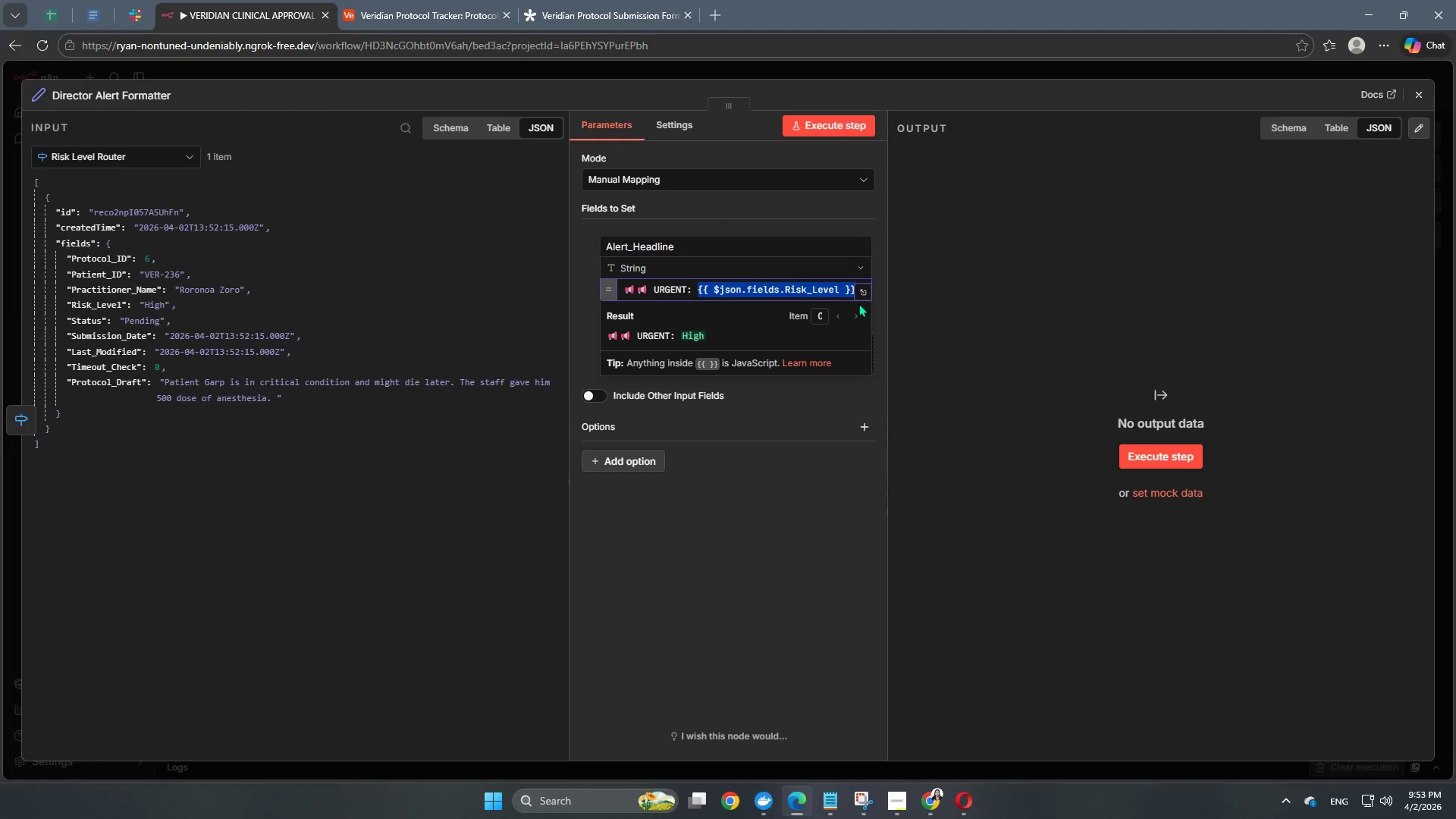 
left_click([844, 293])
 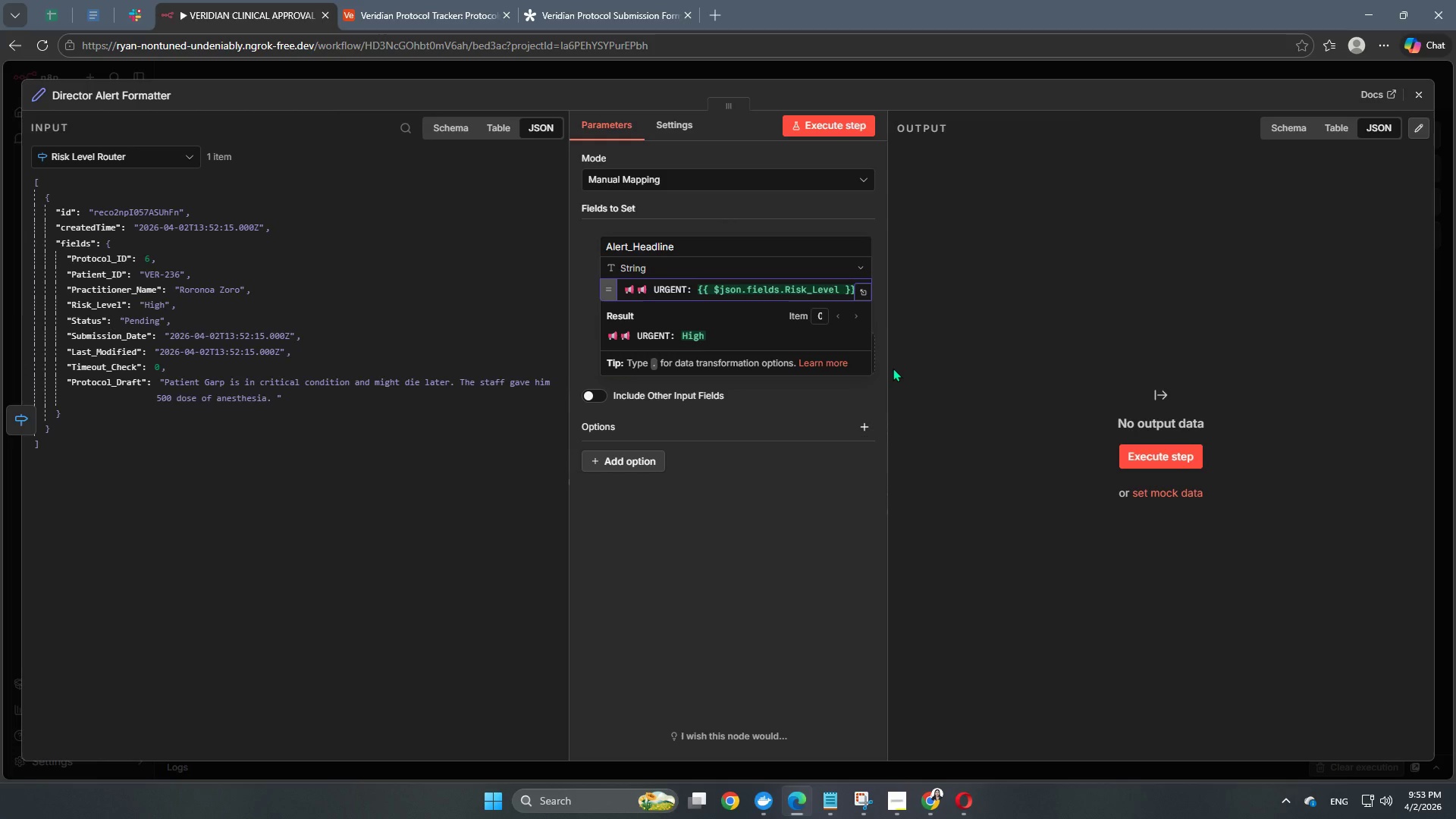 
key(ArrowRight)
 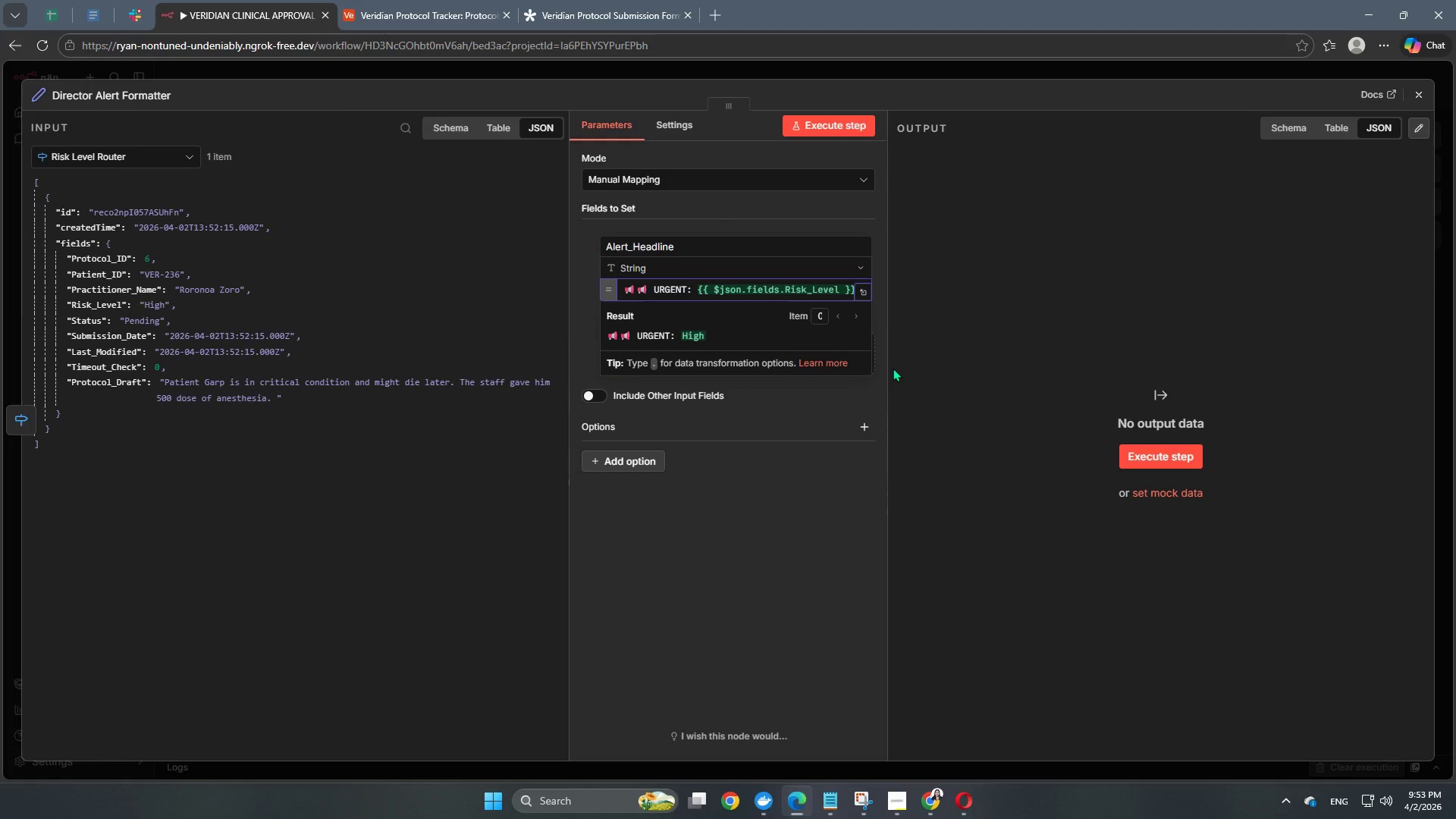 
key(ArrowRight)
 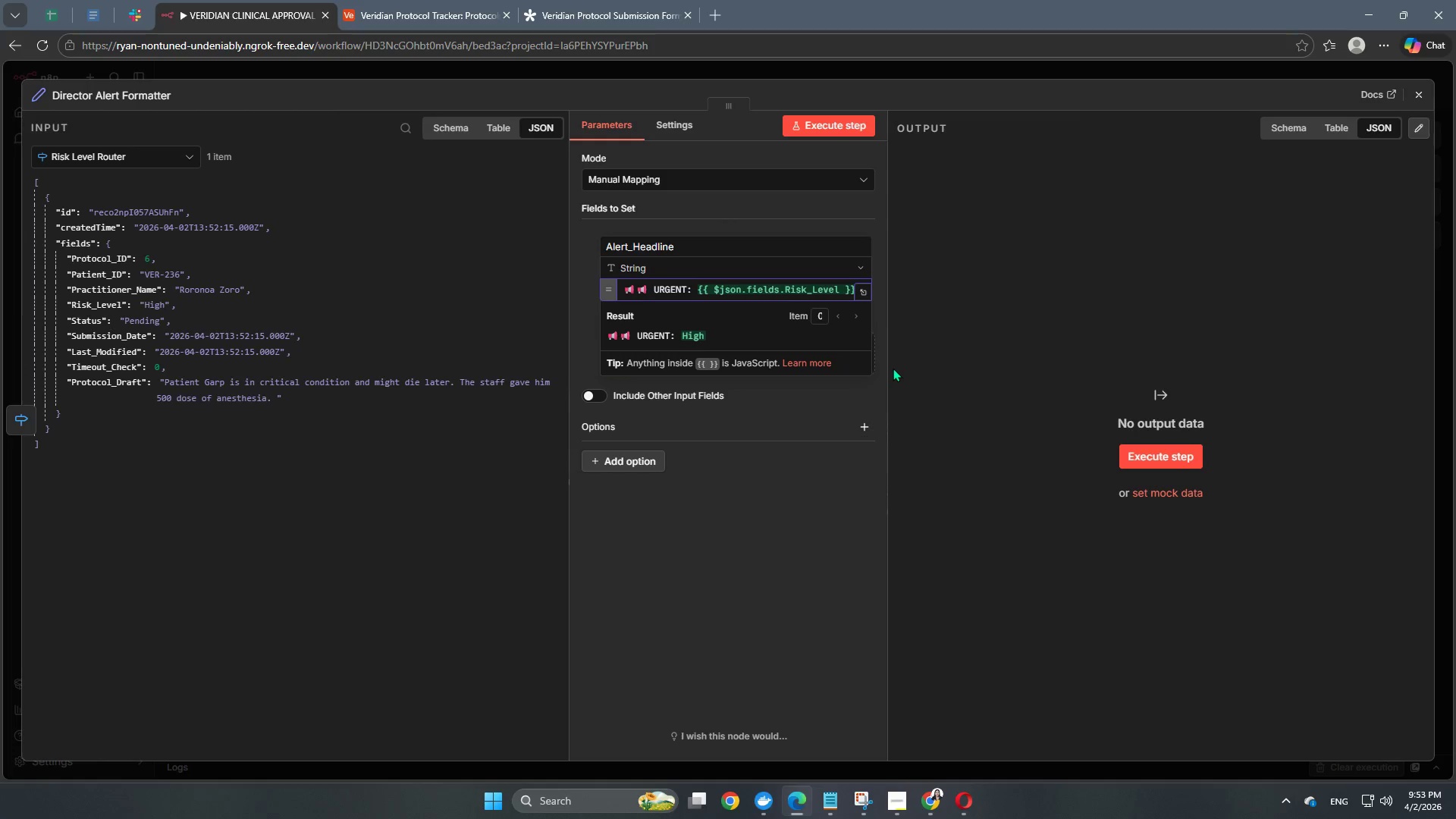 
key(ArrowRight)
 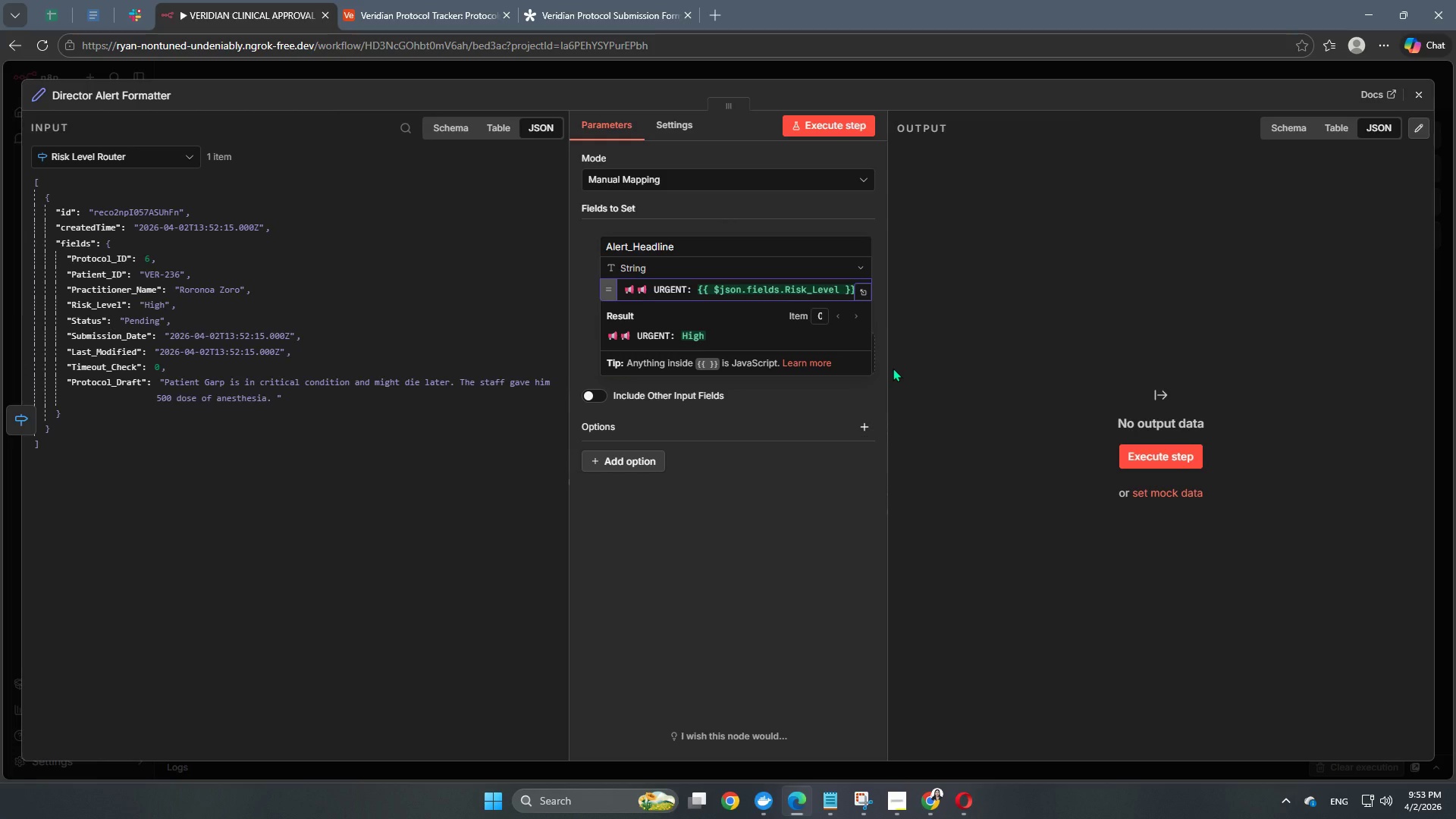 
key(ArrowRight)
 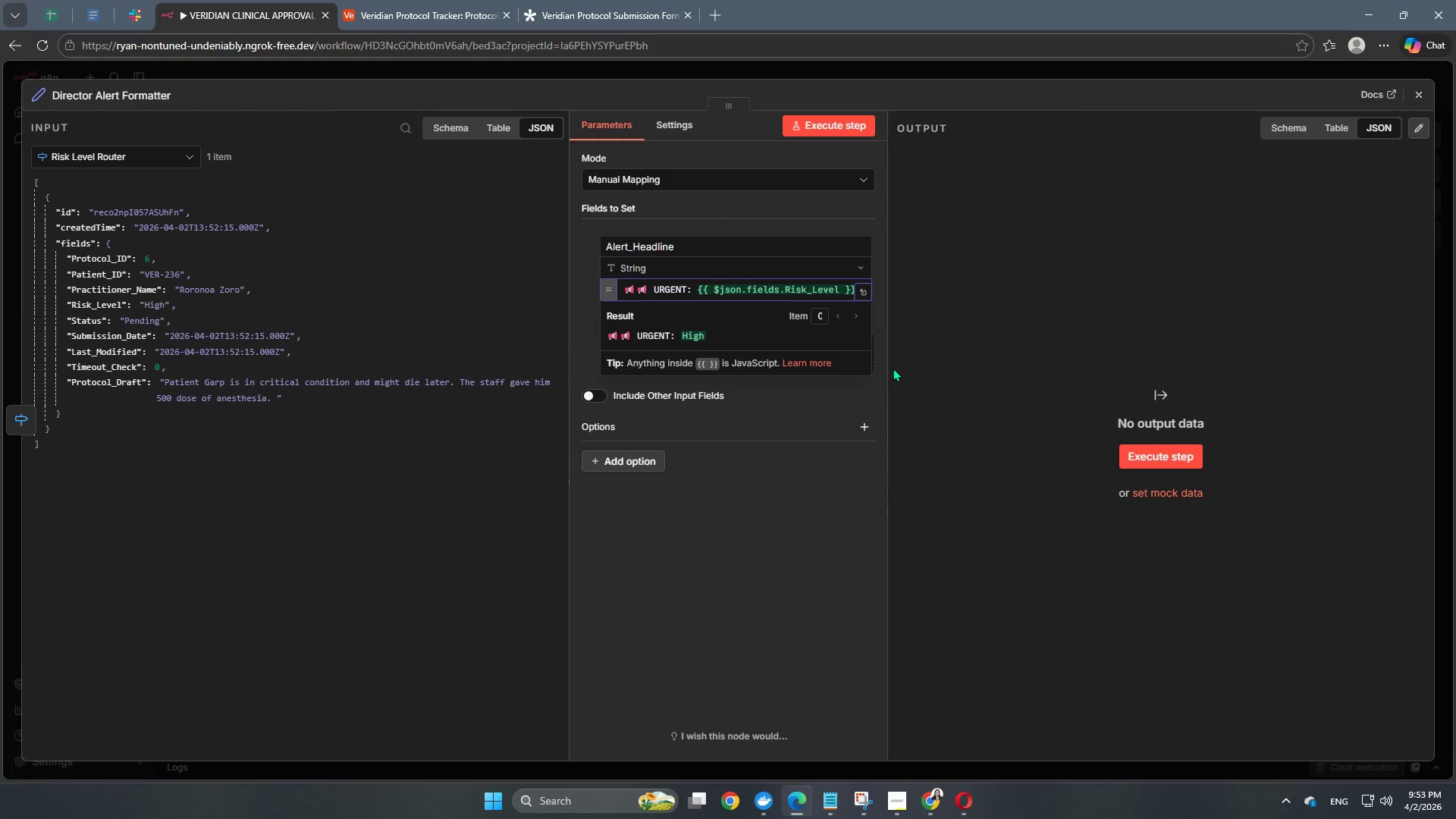 
key(ArrowRight)
 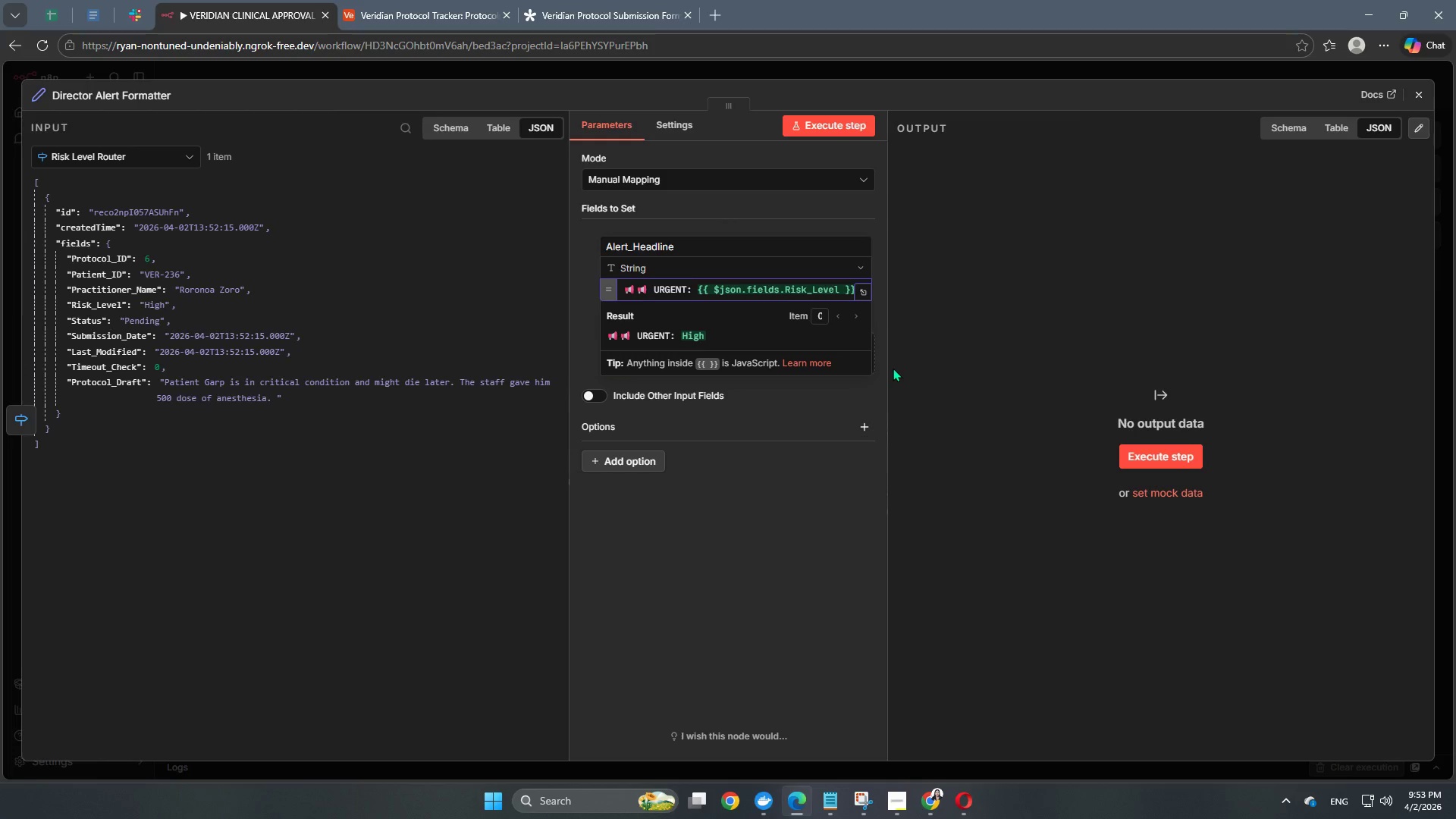 
key(Space)
 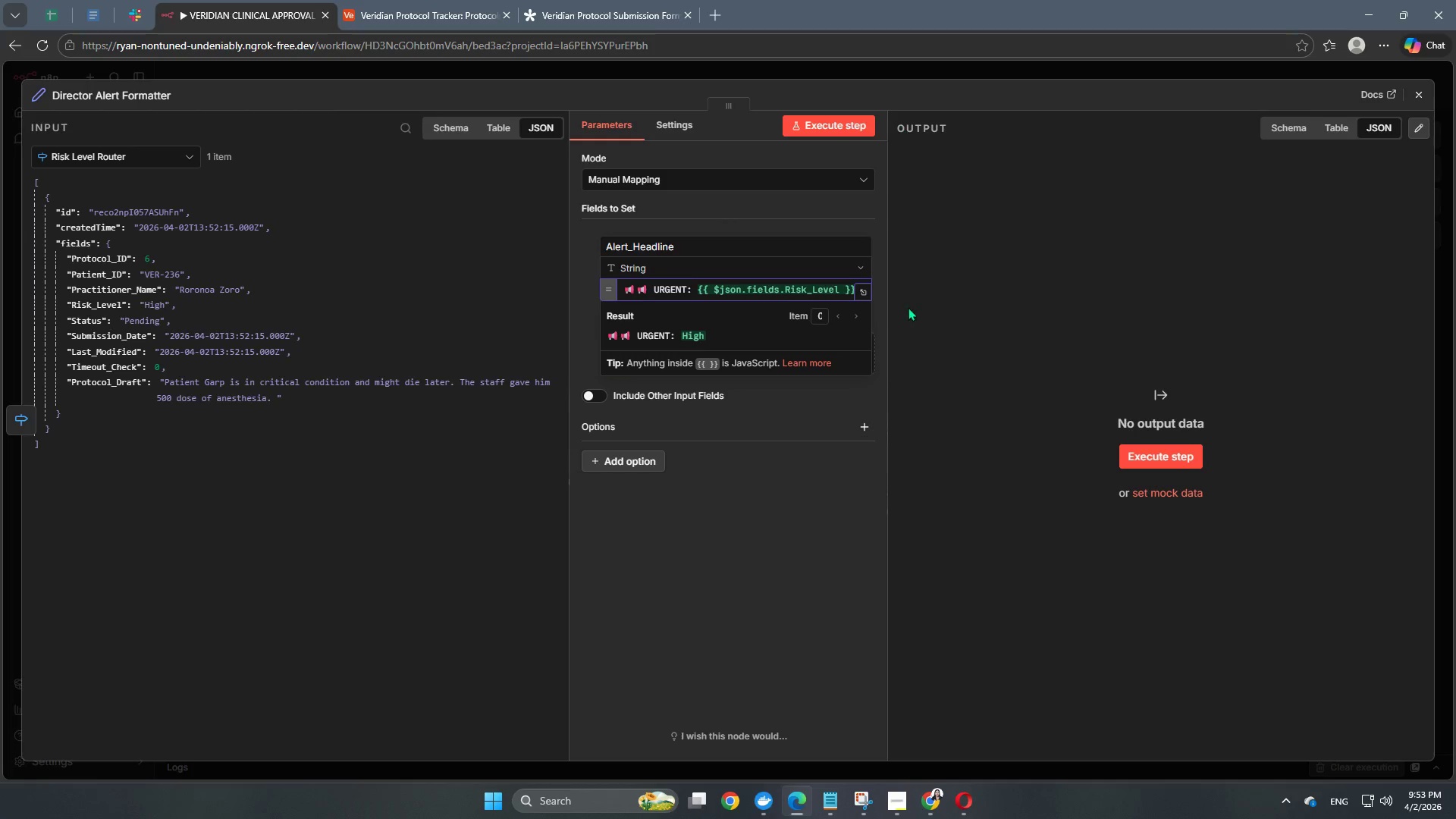 
left_click([868, 290])
 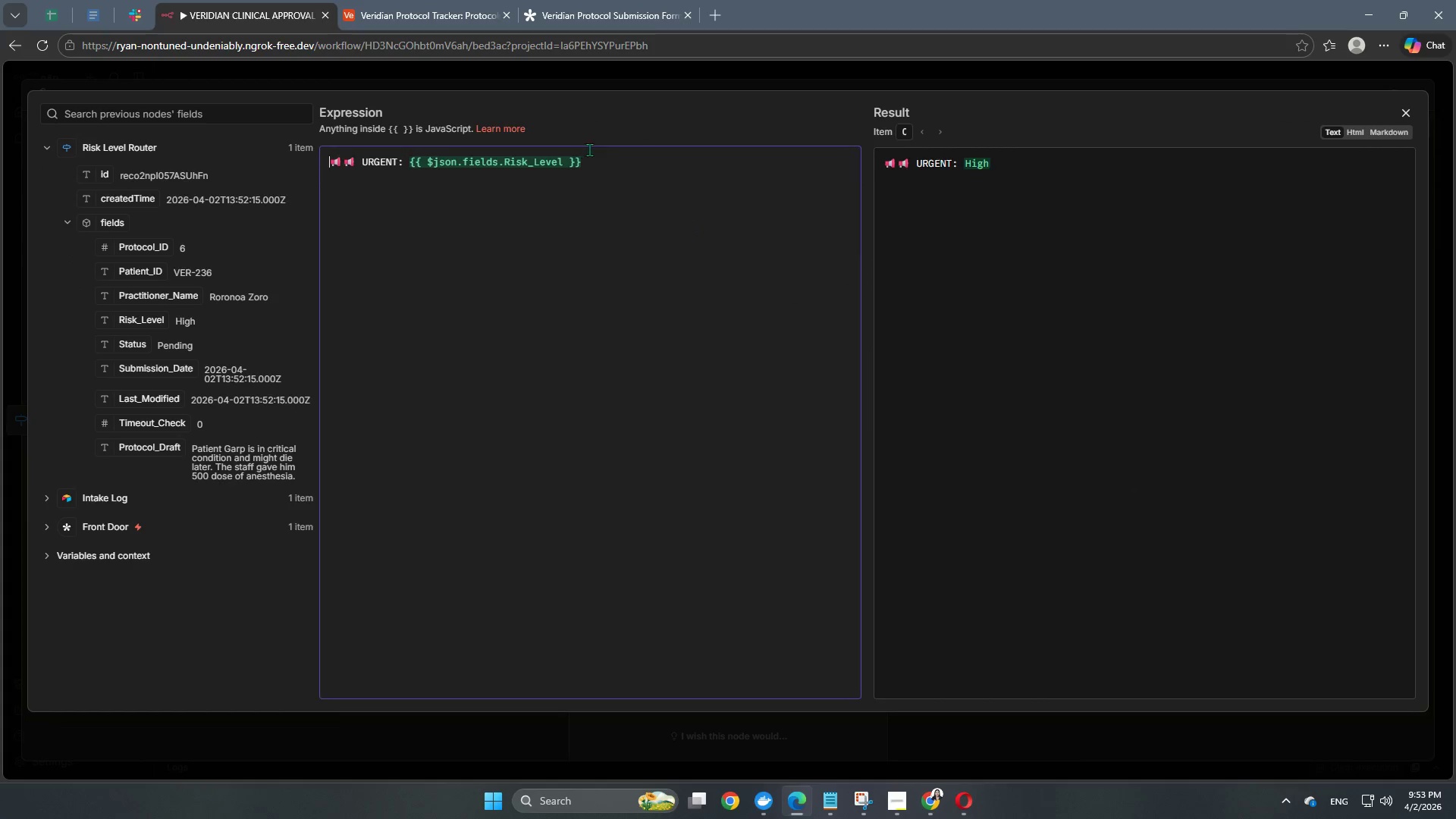 
double_click([618, 161])
 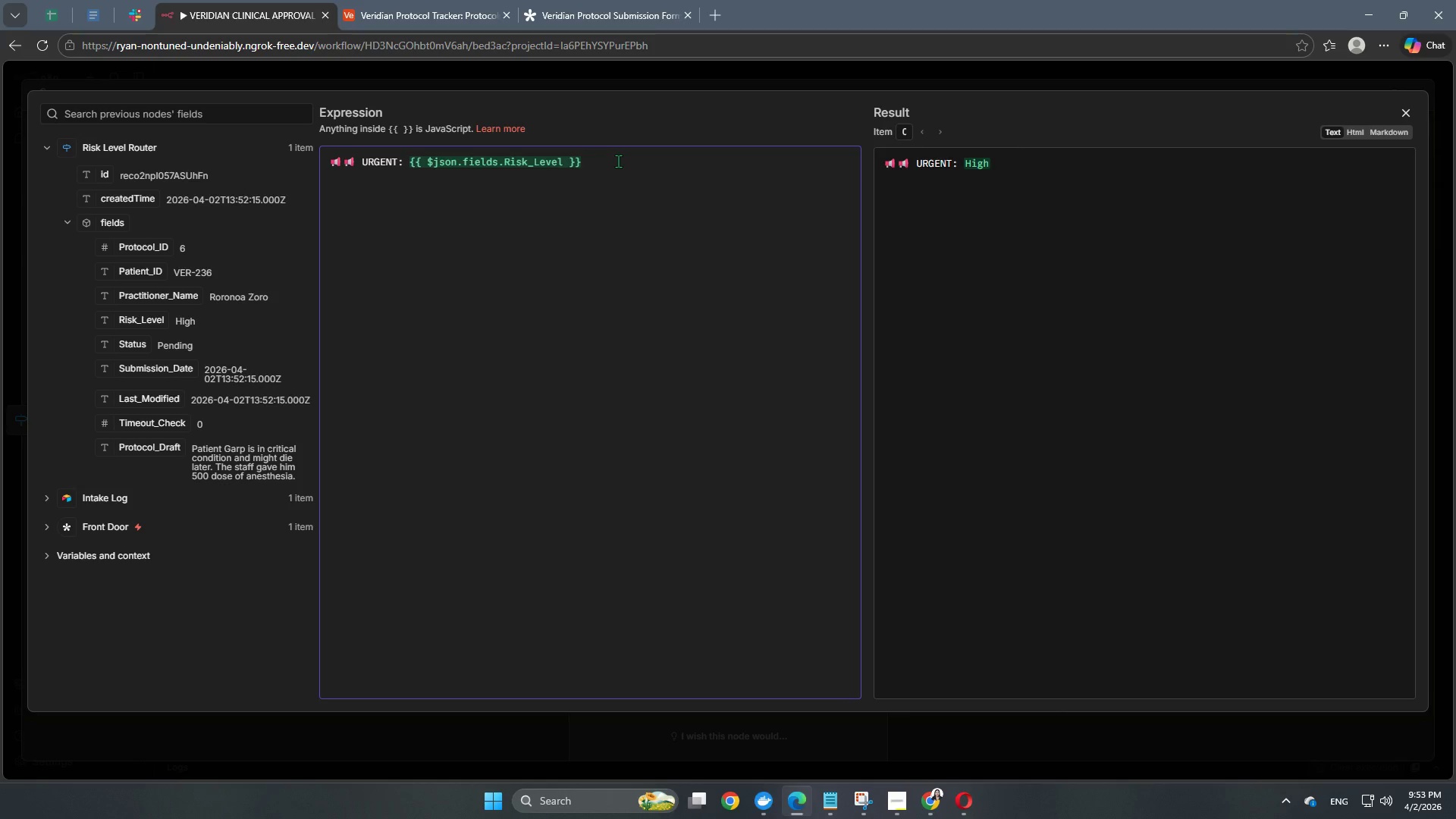 
type(Risk Prot)
key(Backspace)
 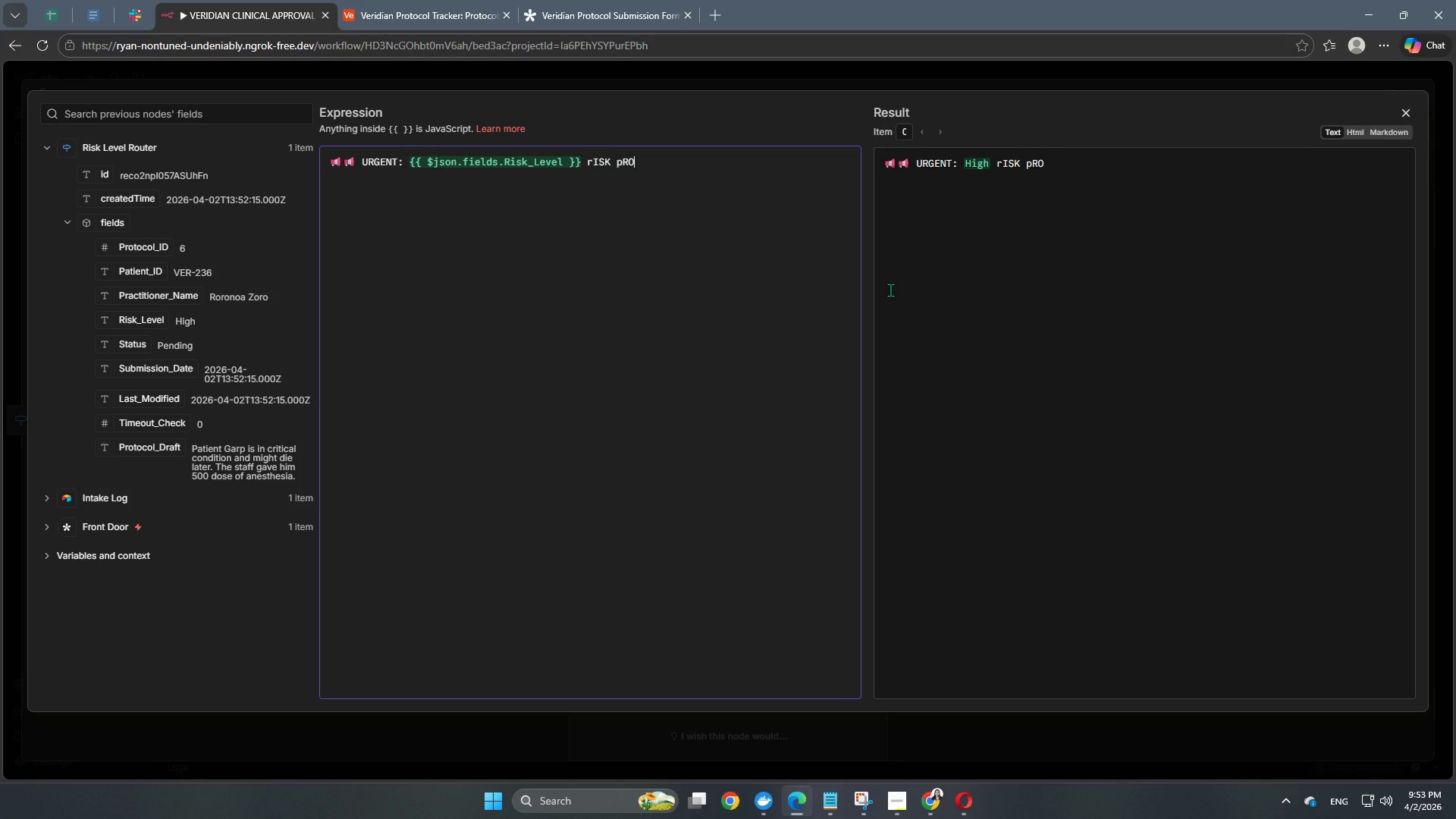 
key(Backspace)
key(Backspace)
key(Backspace)
key(Backspace)
key(Backspace)
key(Backspace)
key(Backspace)
key(Backspace)
type(Risk Protocol)
 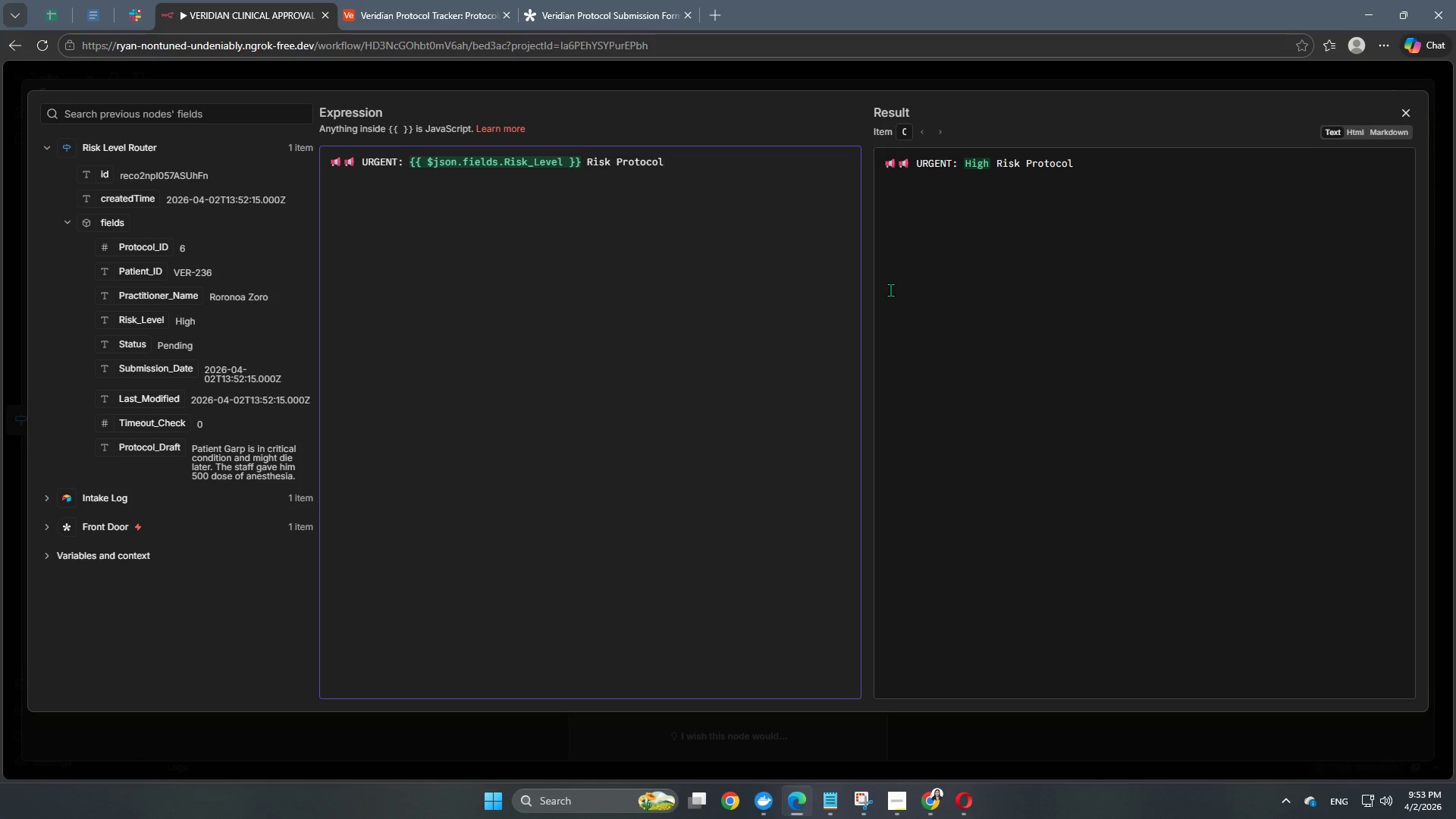 
type( Reviwe)
key(Backspace)
key(Backspace)
type(ew.)
 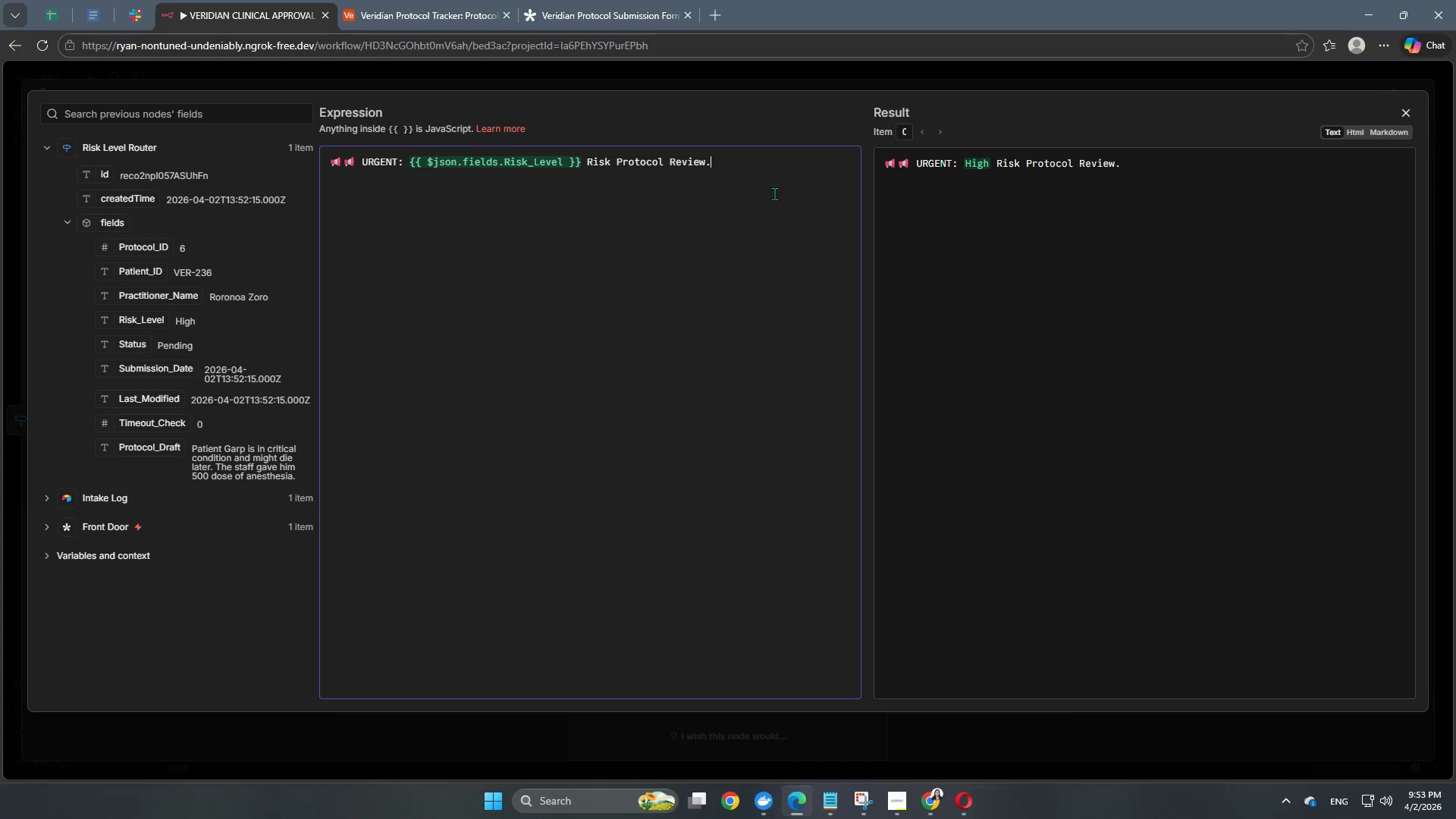 
wait(5.91)
 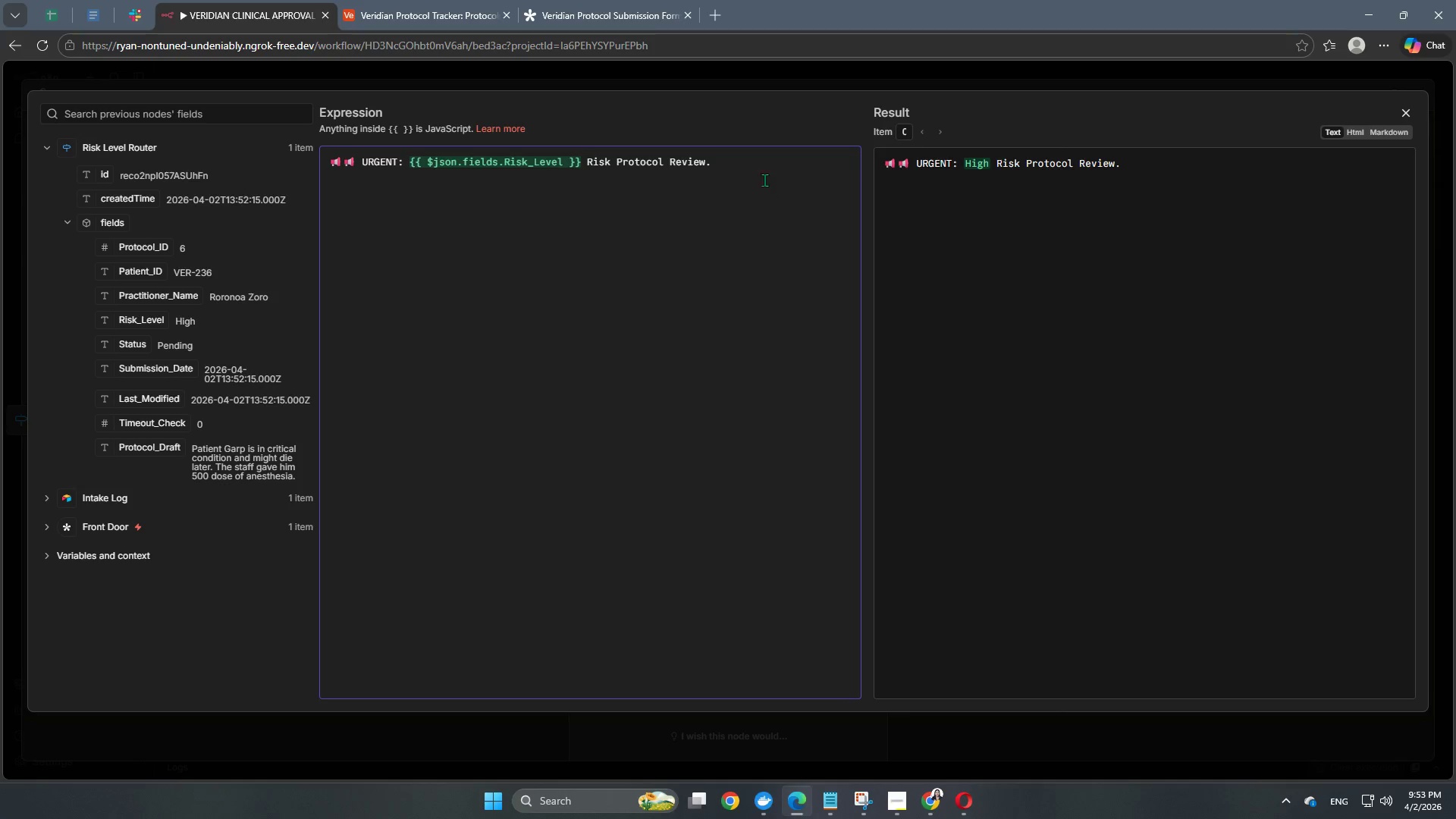 
left_click([654, 80])
 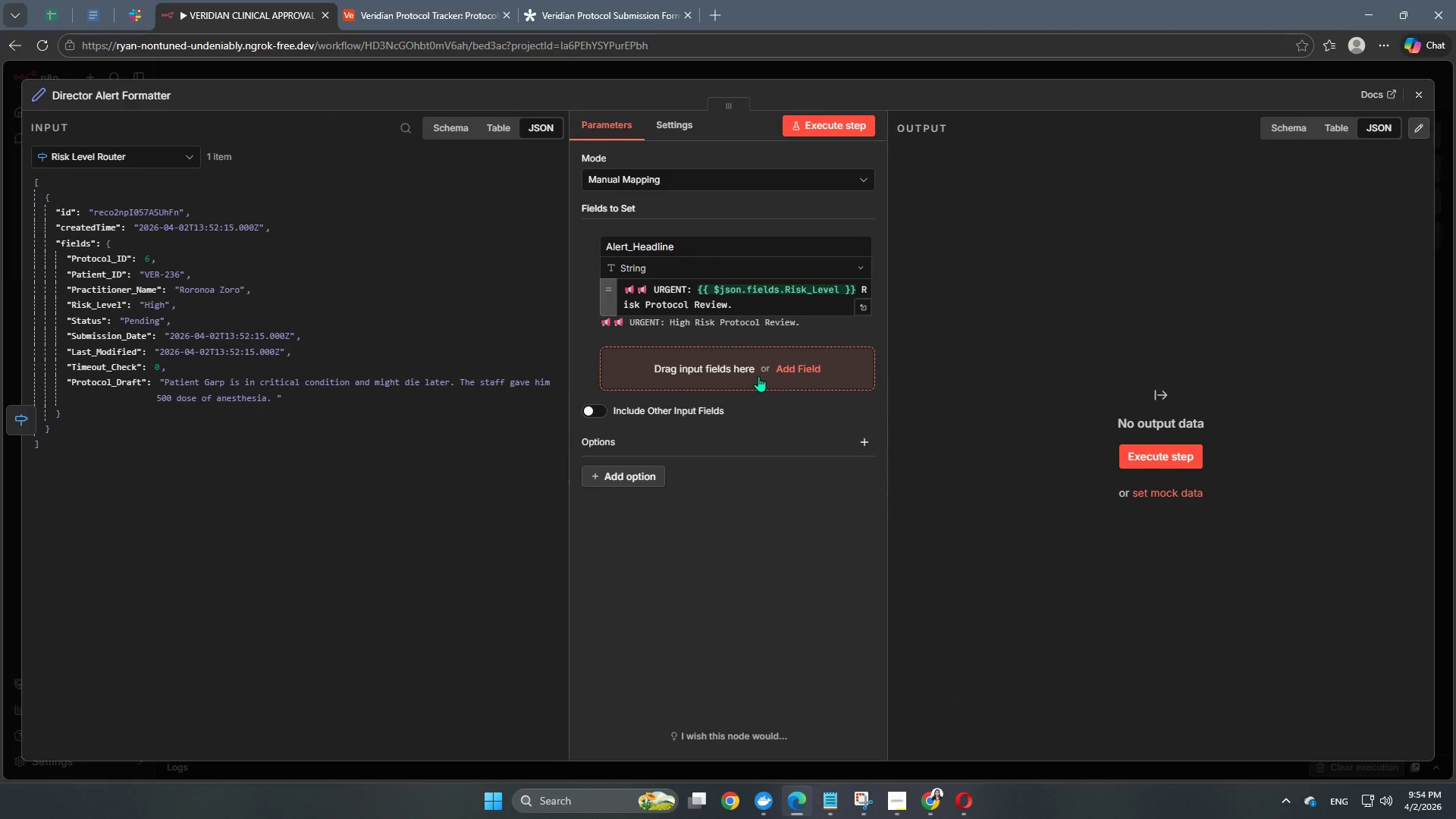 
left_click([758, 376])
 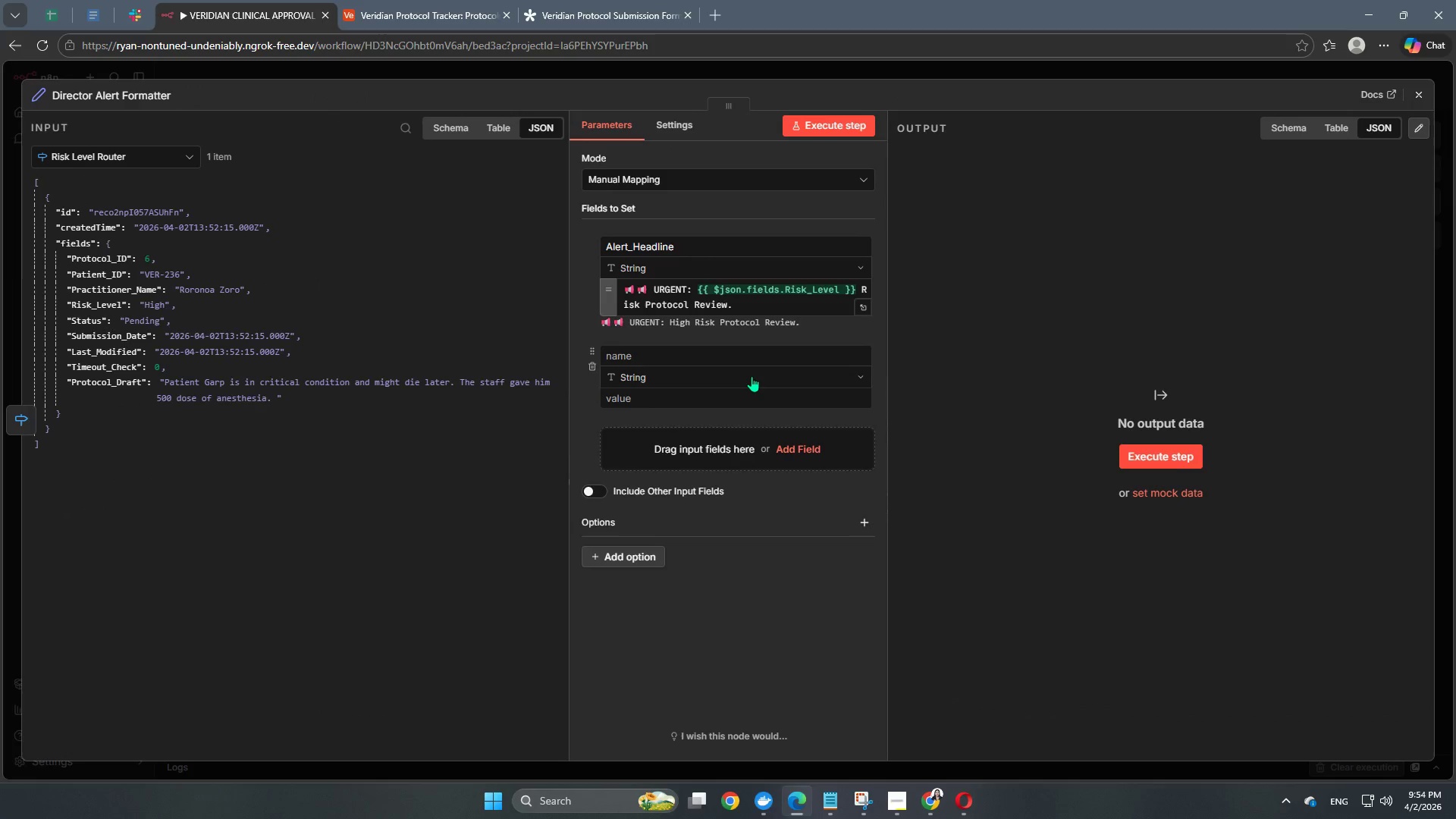 
left_click([712, 362])
 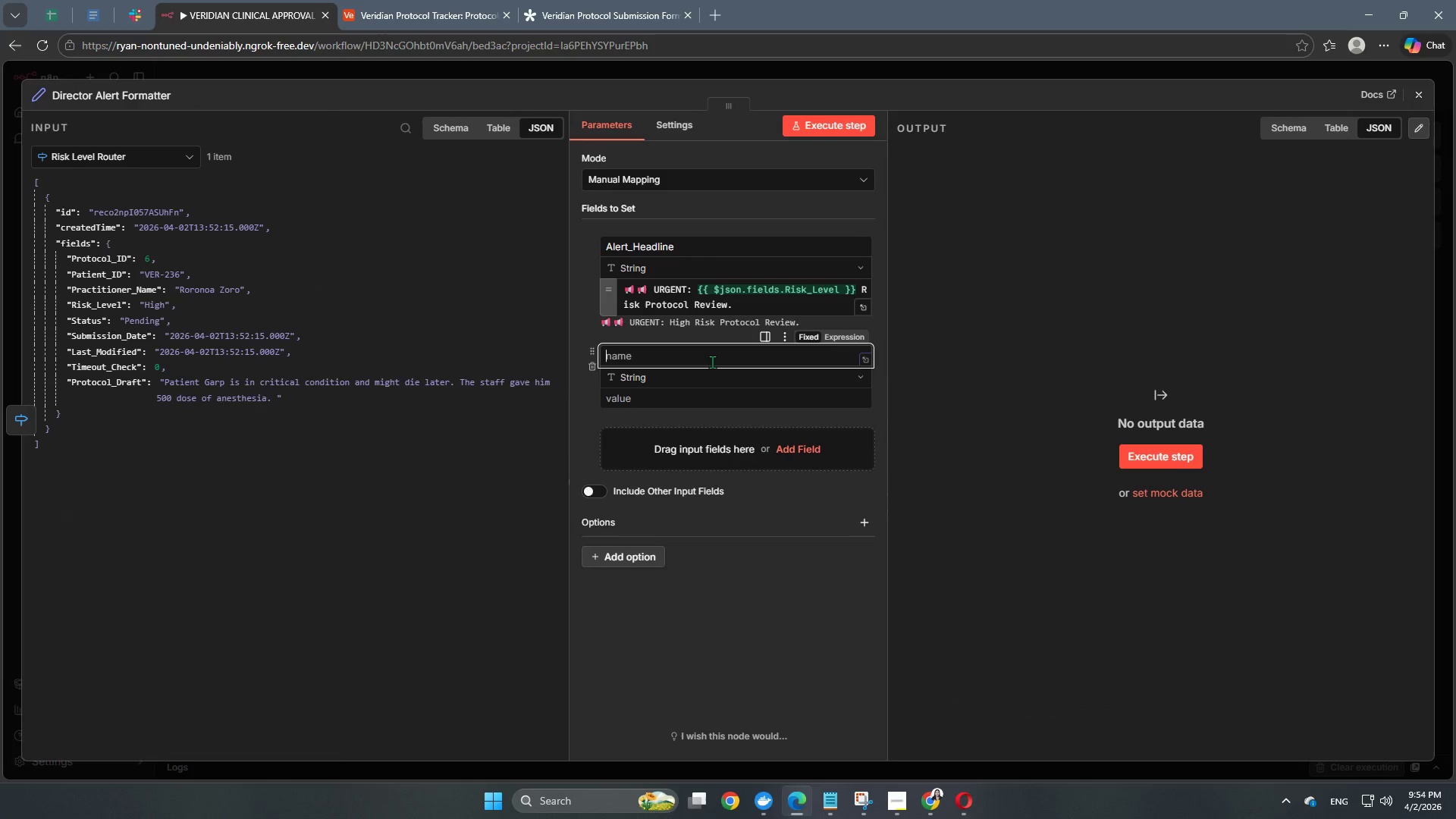 
type(OP)
key(Backspace)
key(Backspace)
type(Patient_Ref)
 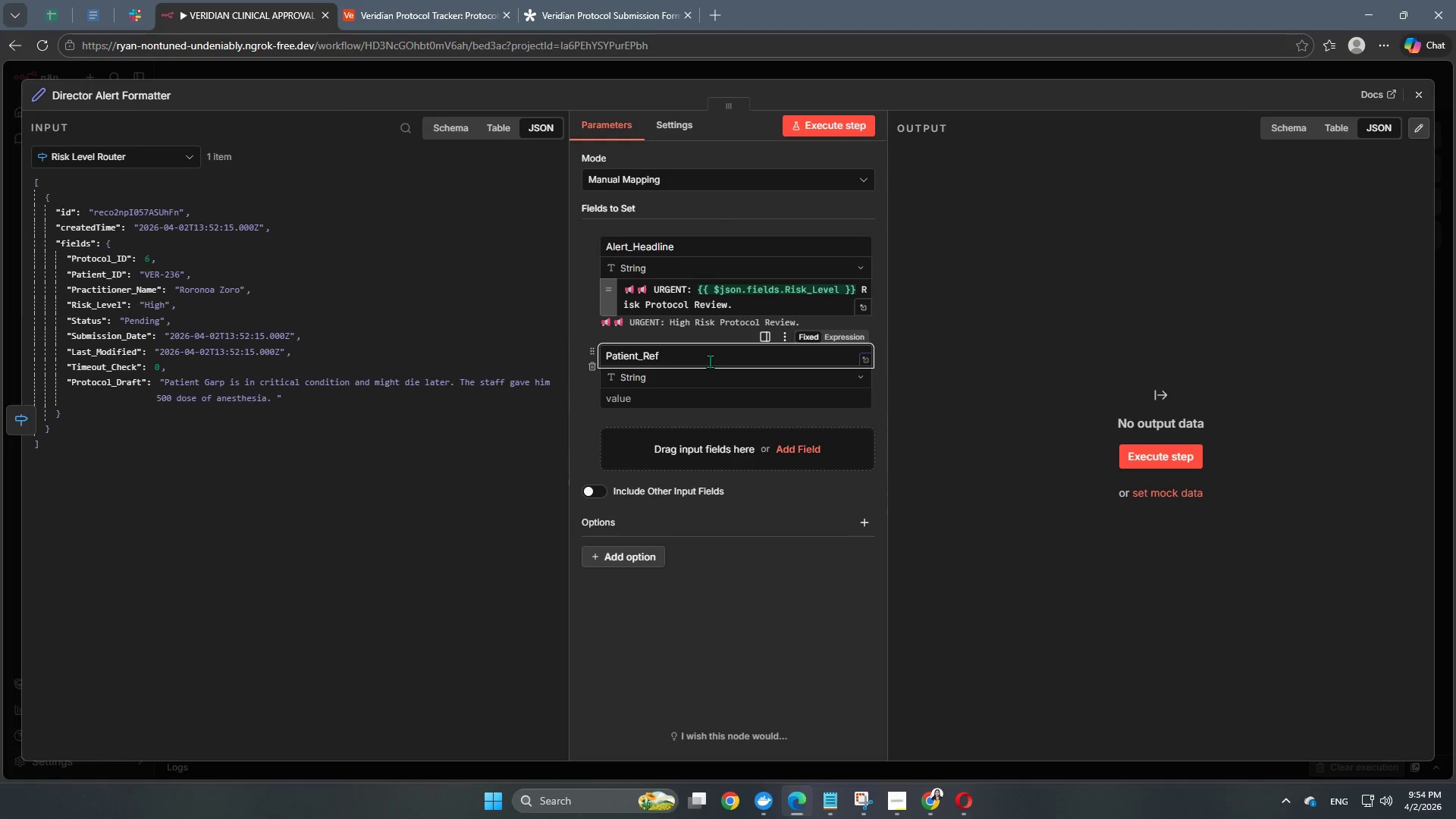 
left_click([681, 394])
 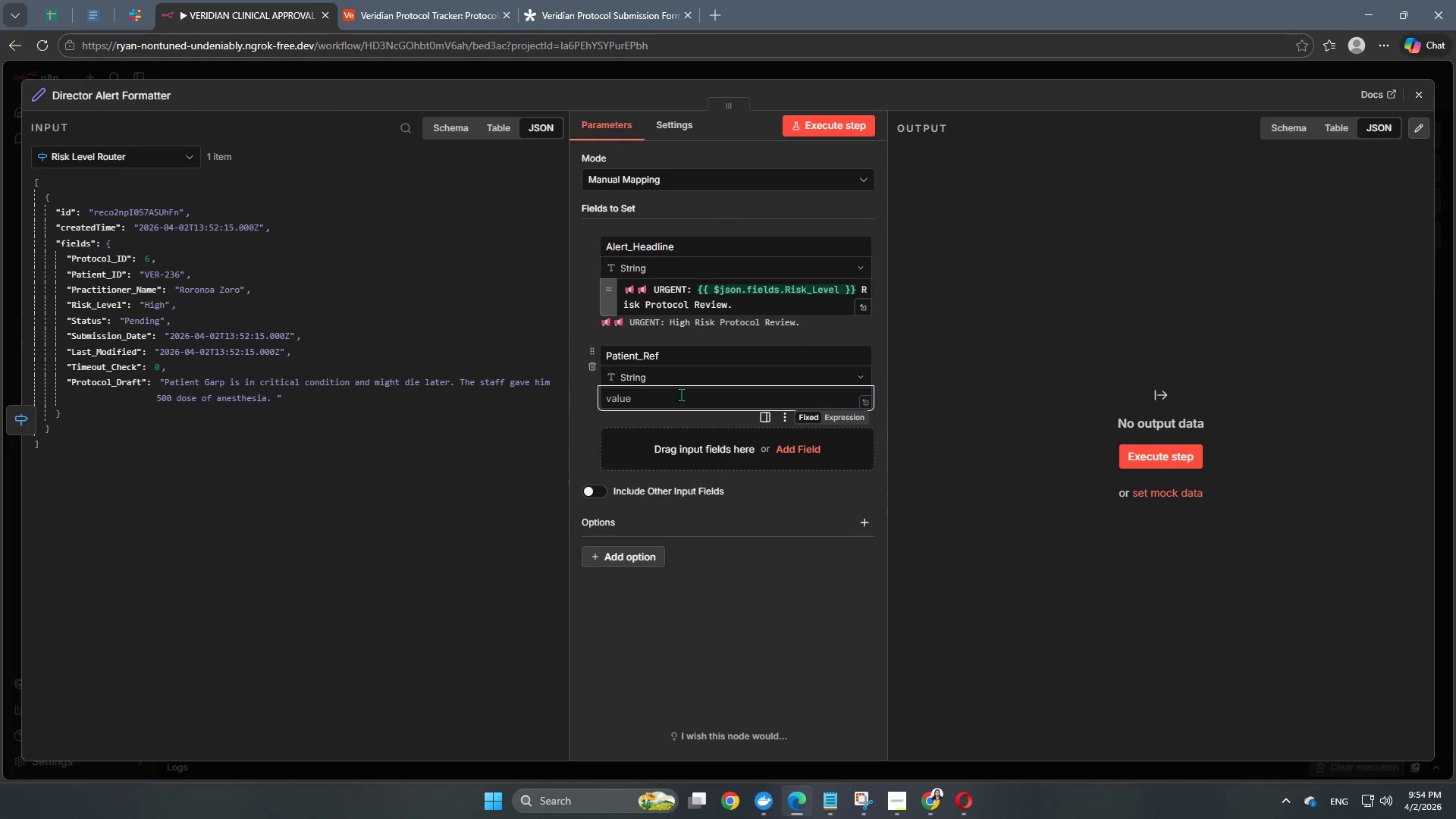 
hold_key(key=ShiftLeft, duration=0.84)
 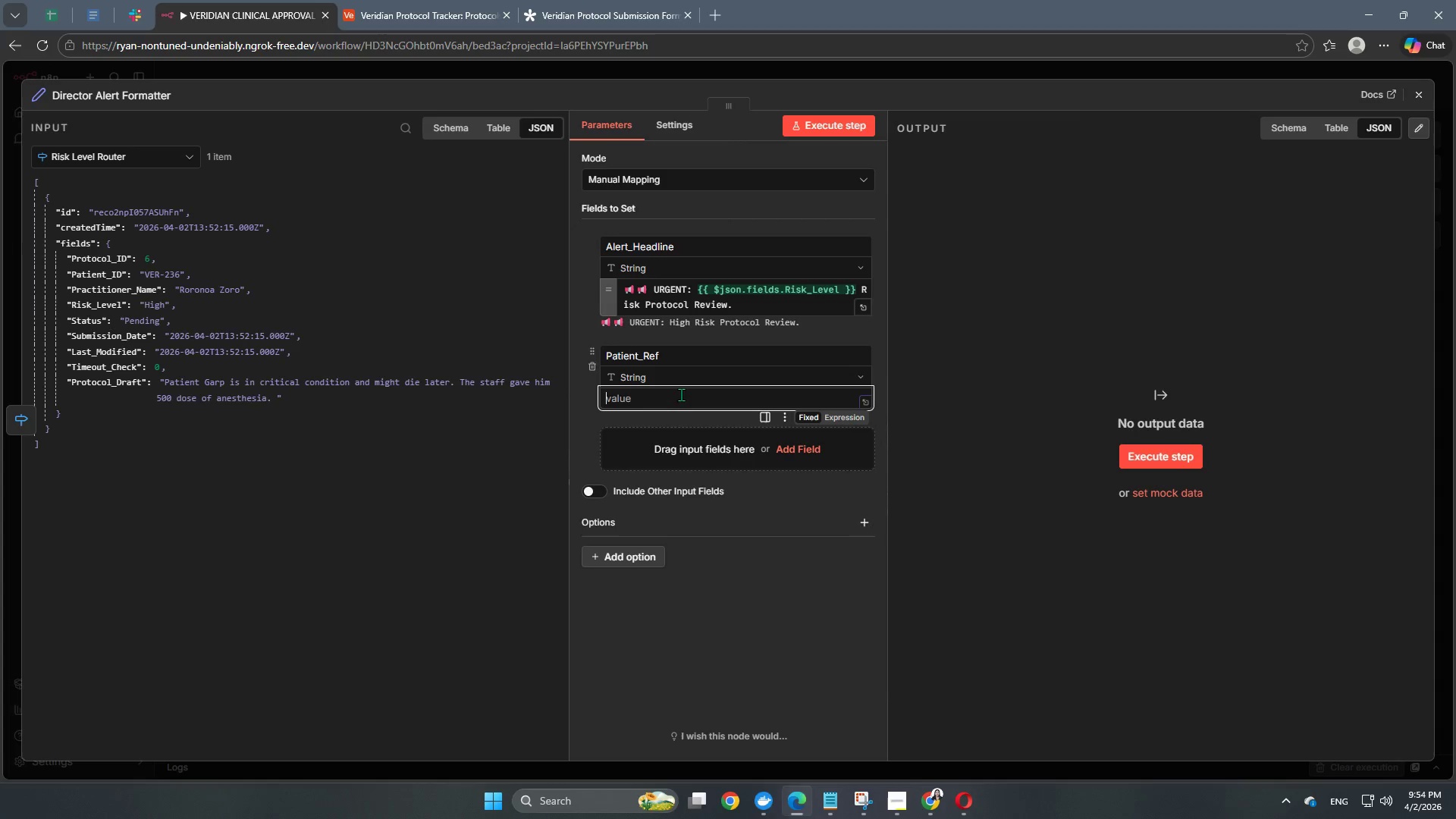 
right_click([681, 394])
 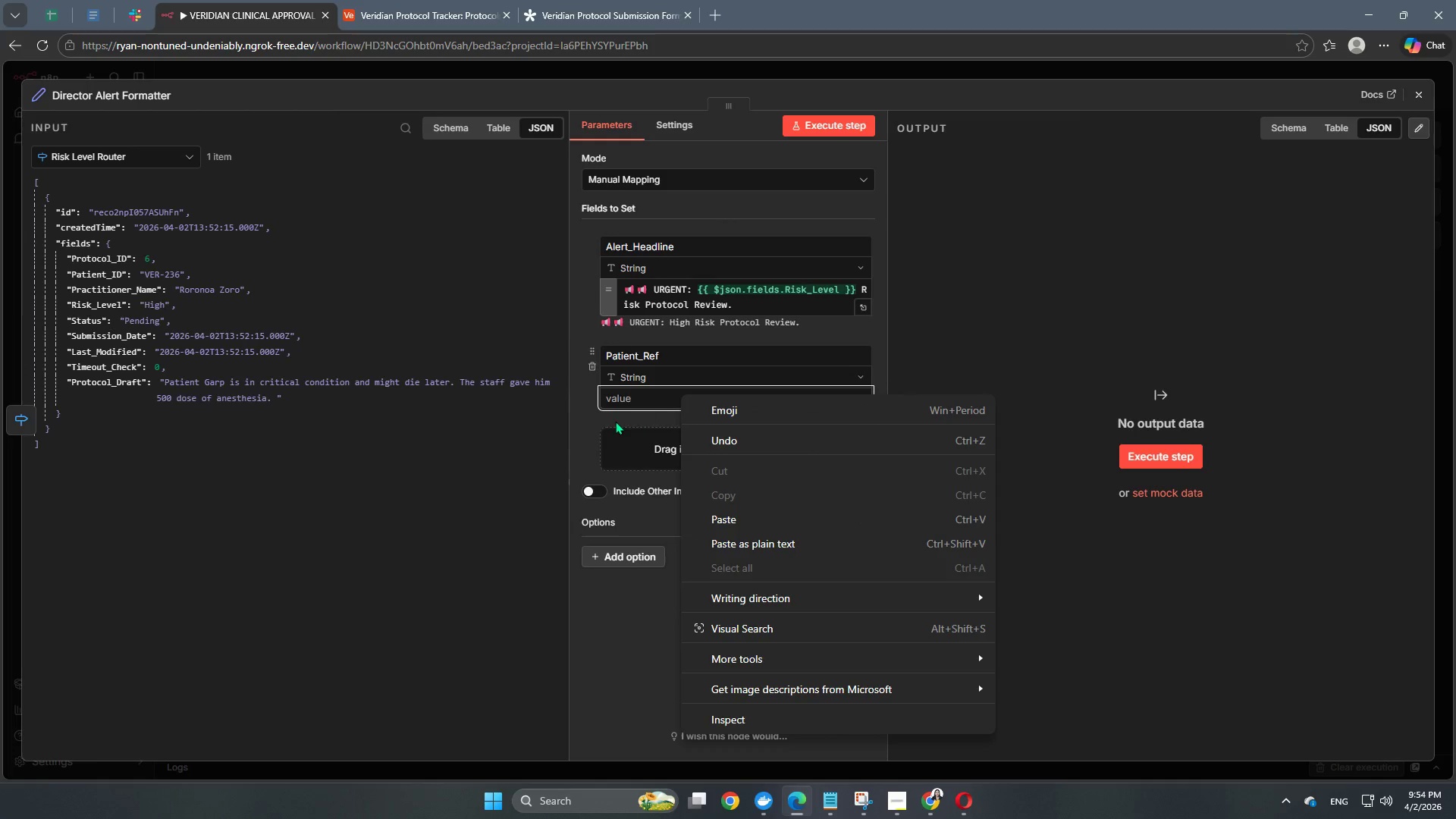 
left_click([607, 423])
 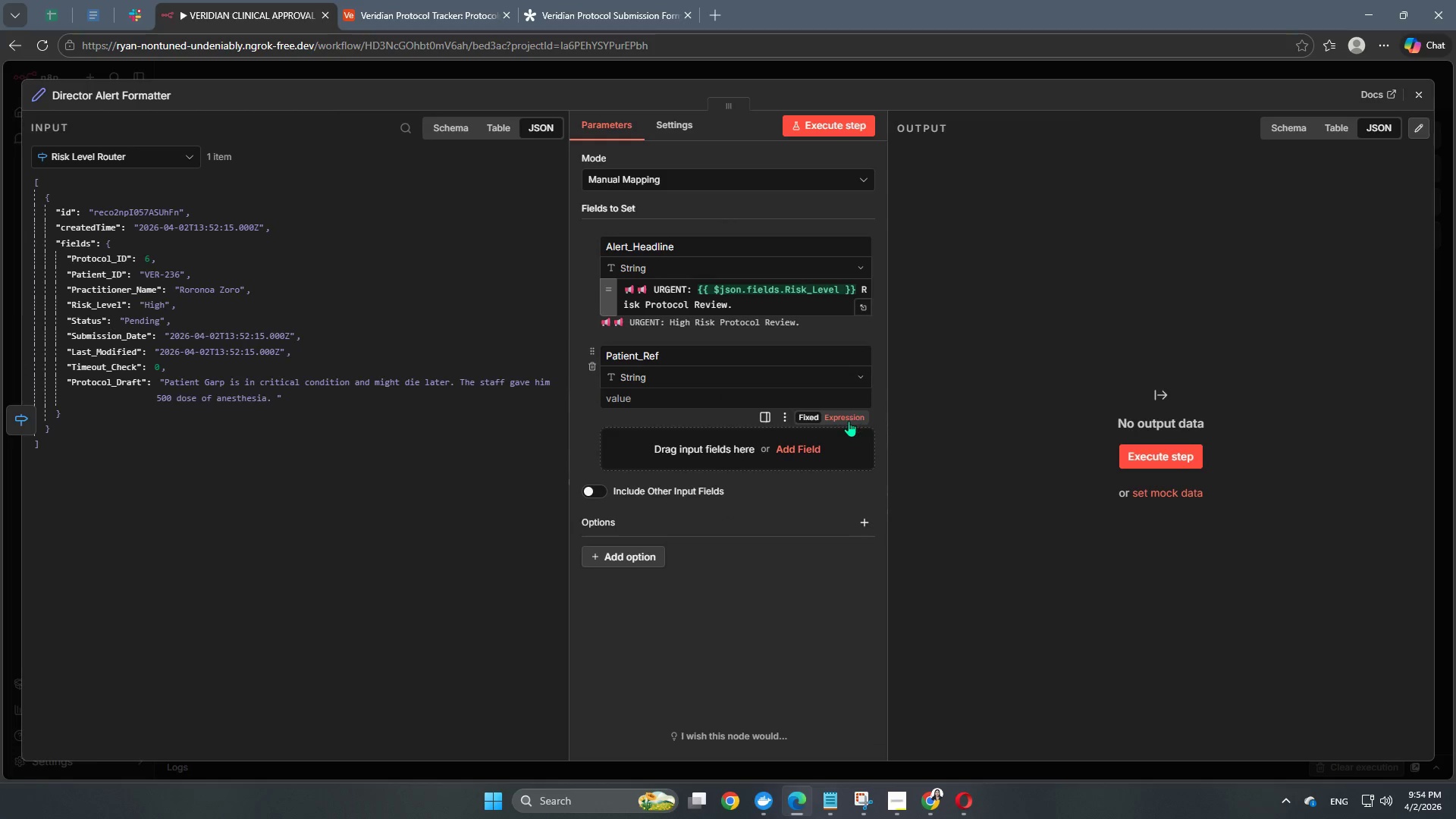 
left_click([849, 418])
 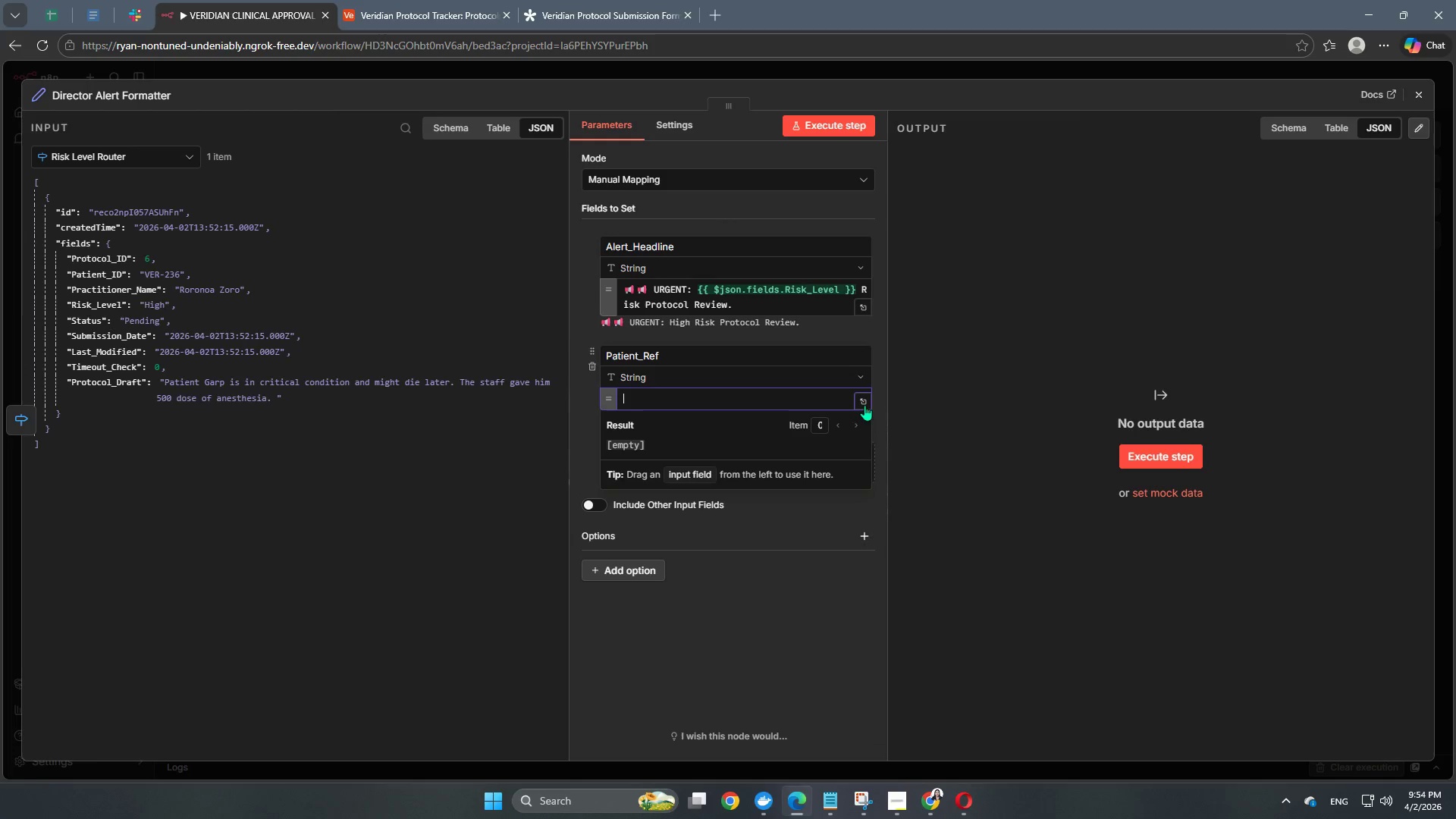 
left_click([864, 398])
 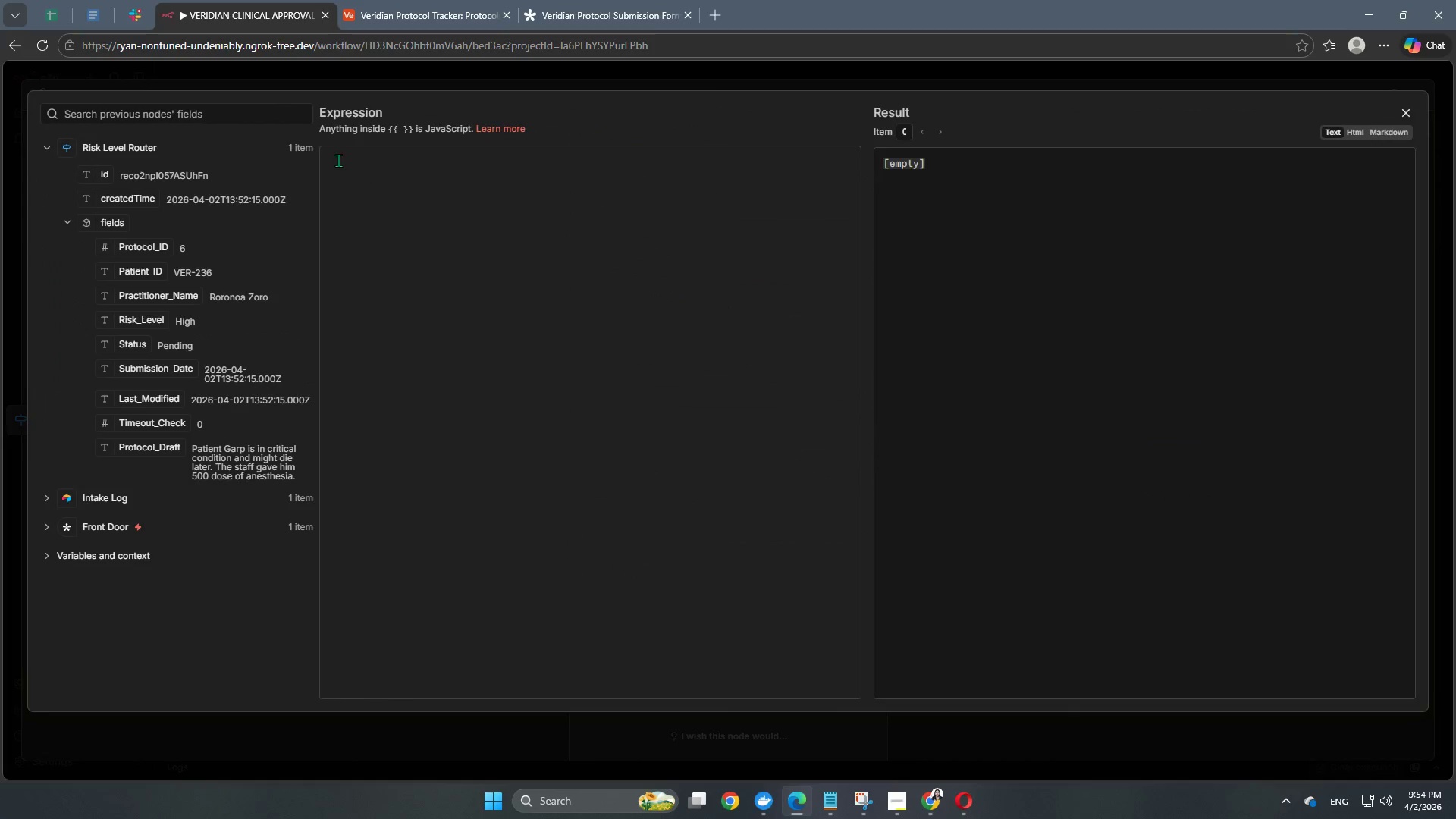 
right_click([333, 160])
 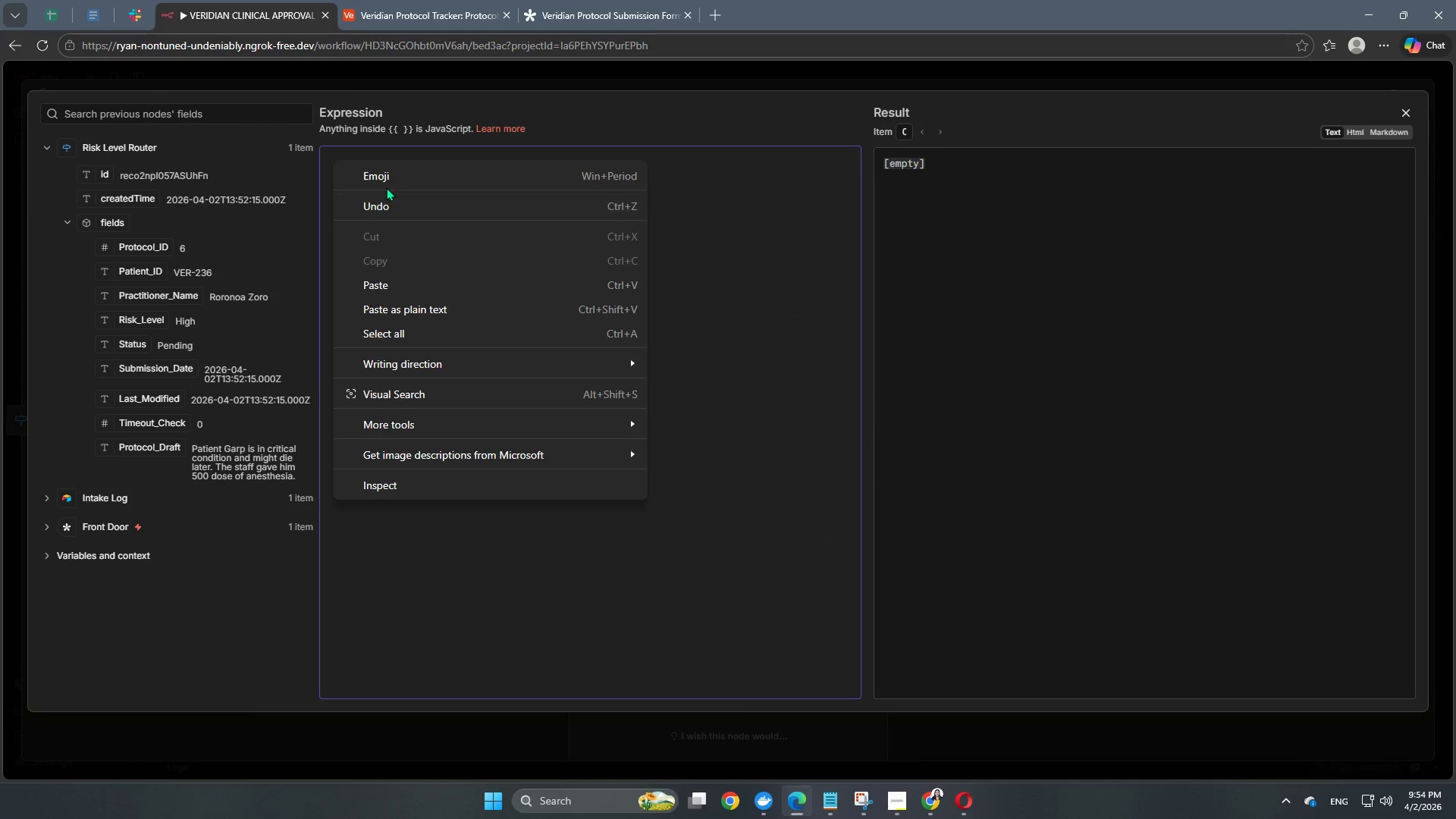 
left_click([387, 180])
 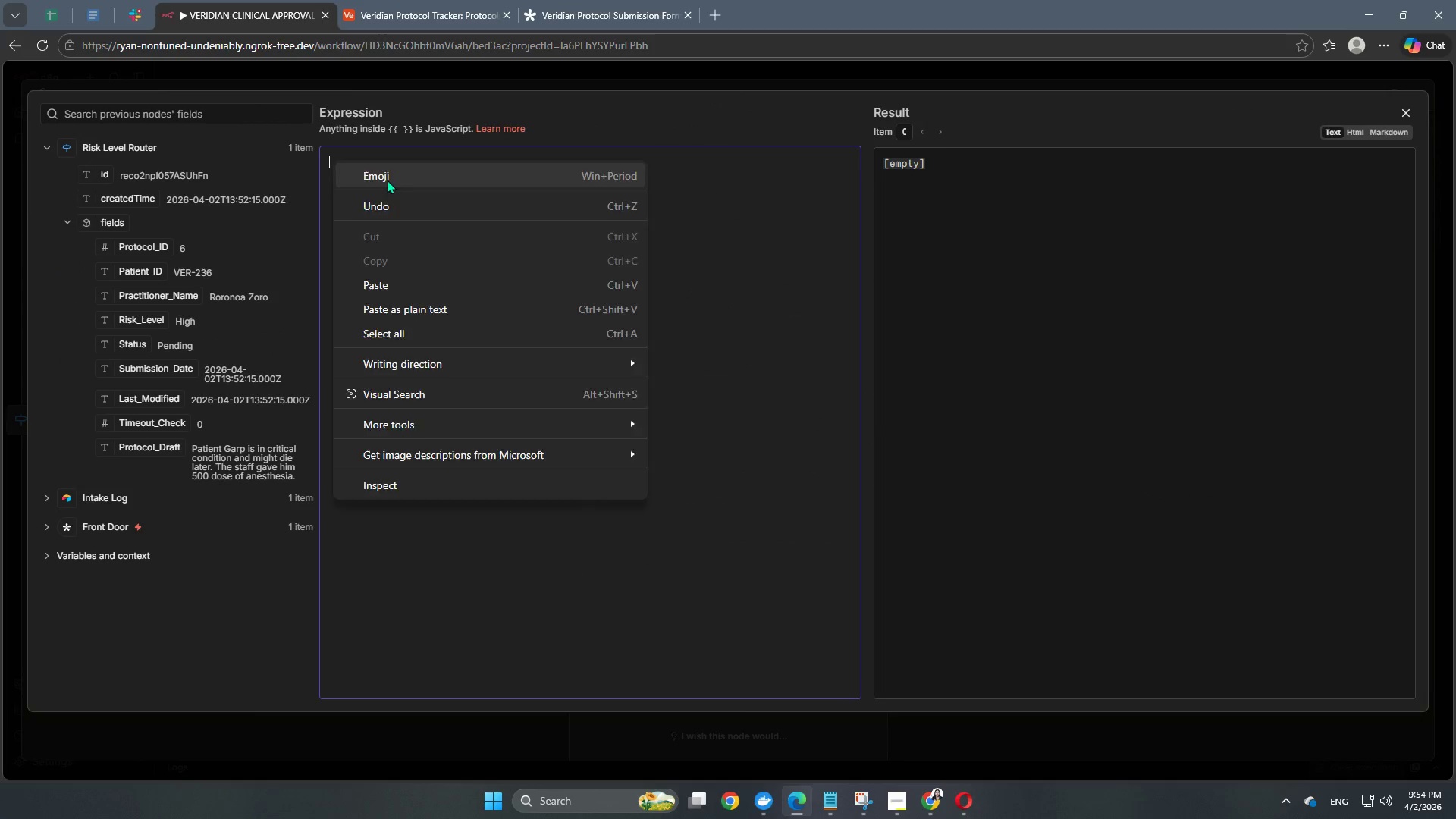 
type(id)
 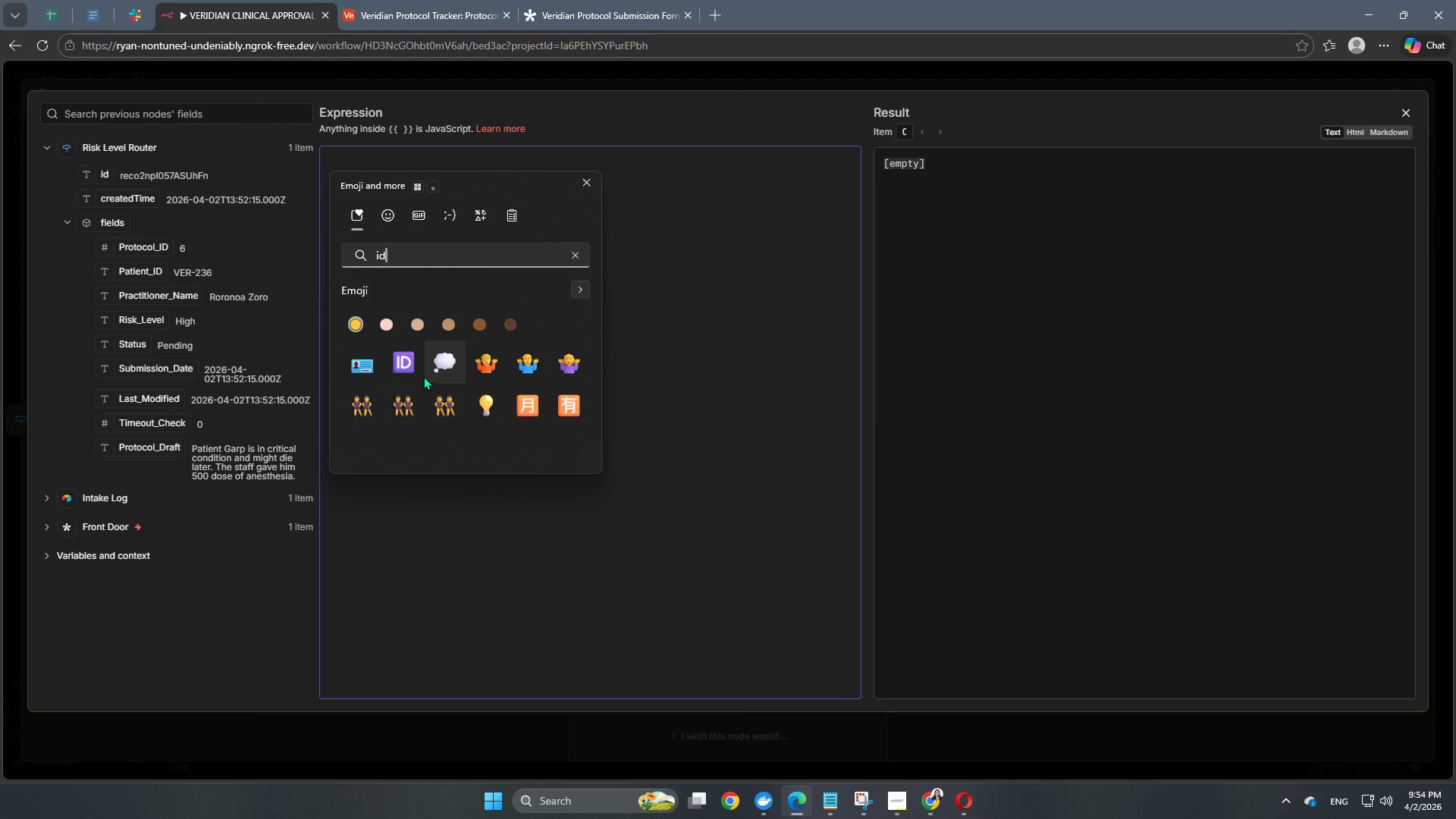 
left_click([407, 361])
 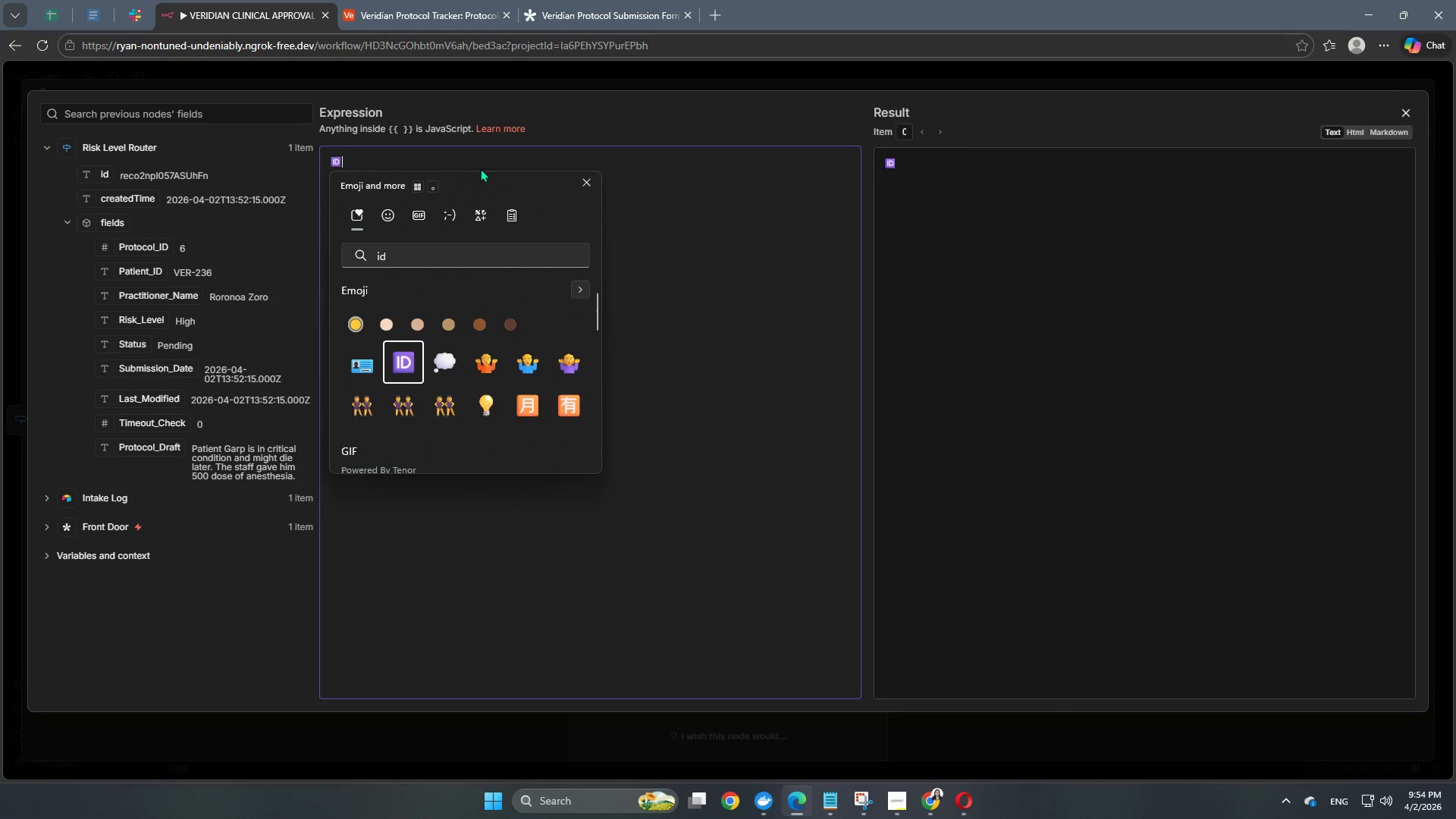 
left_click([370, 160])
 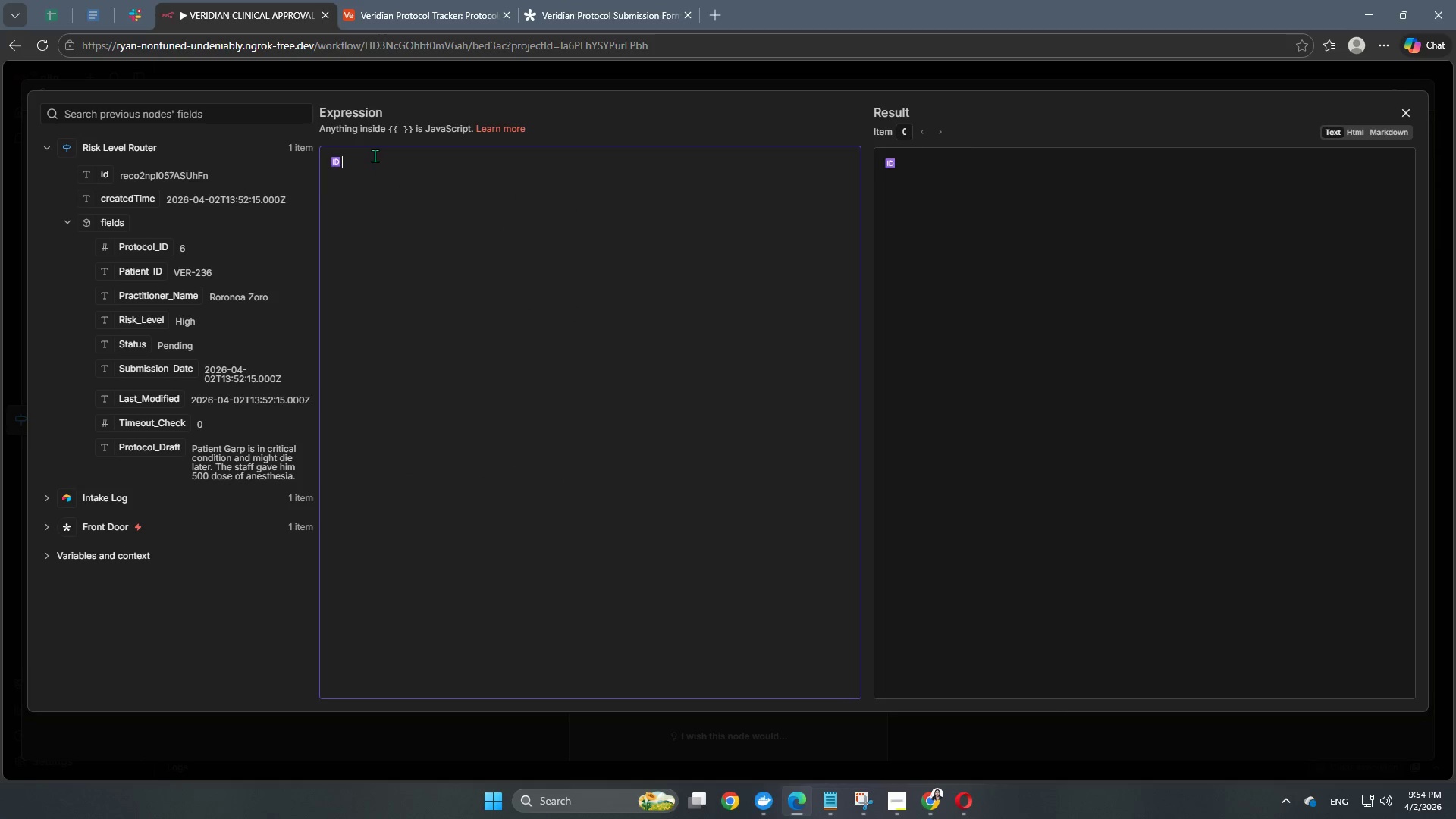 
left_click([375, 155])
 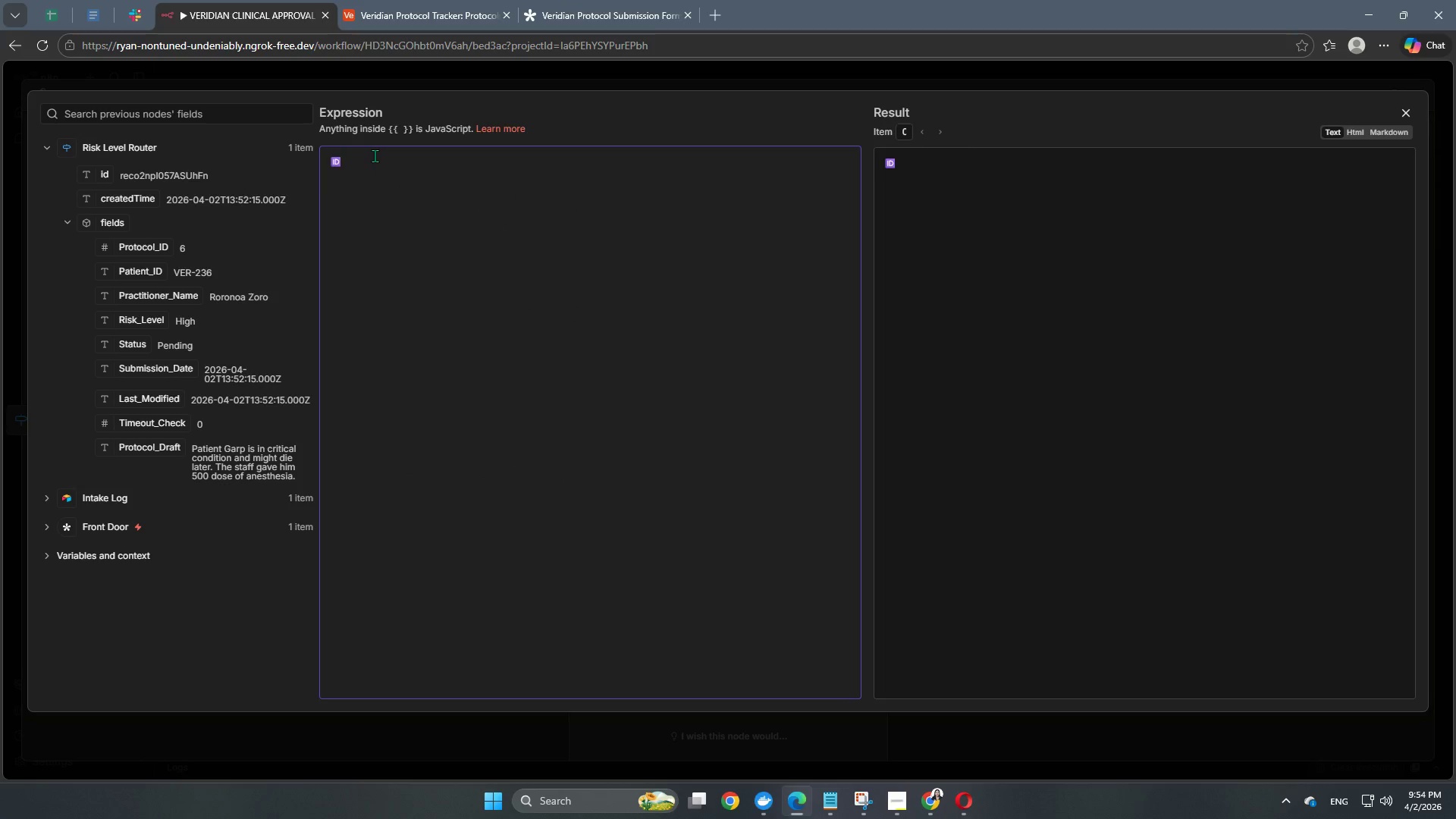 
type( PATI)
key(Backspace)
key(Backspace)
key(Backspace)
type(atient ID: )
 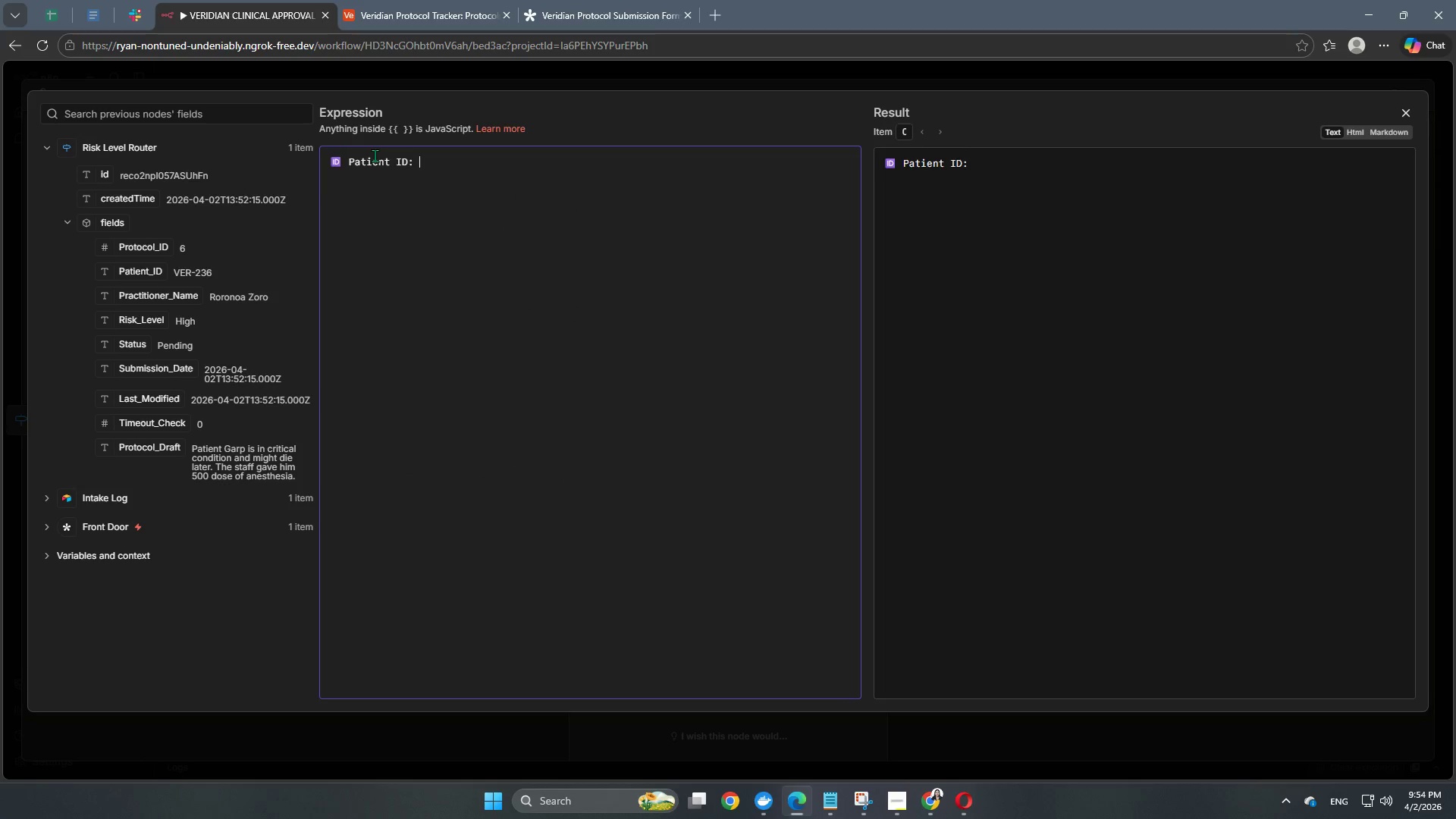 
left_click_drag(start_coordinate=[140, 273], to_coordinate=[453, 162])
 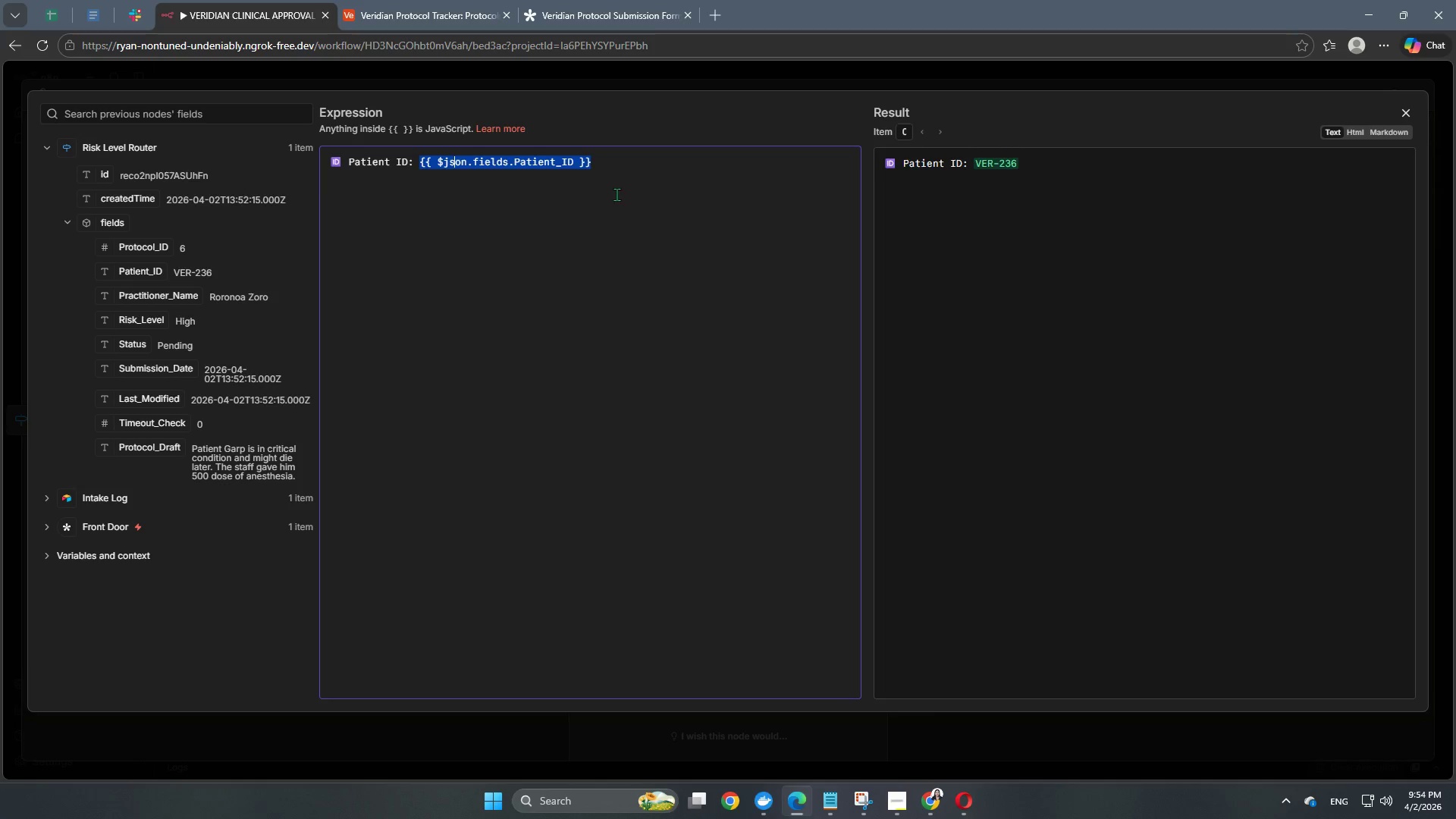 
left_click([637, 179])
 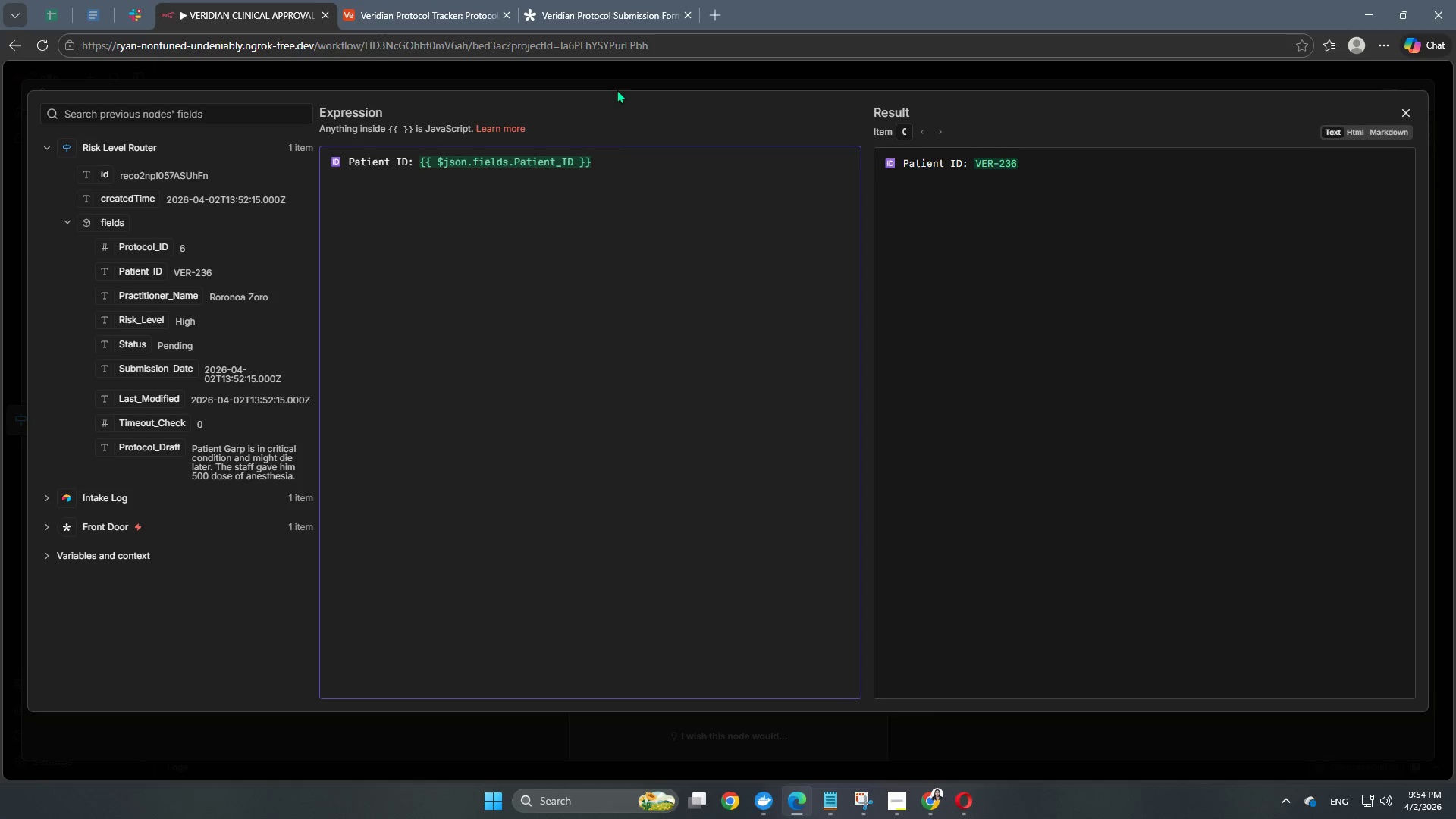 
left_click([619, 85])
 